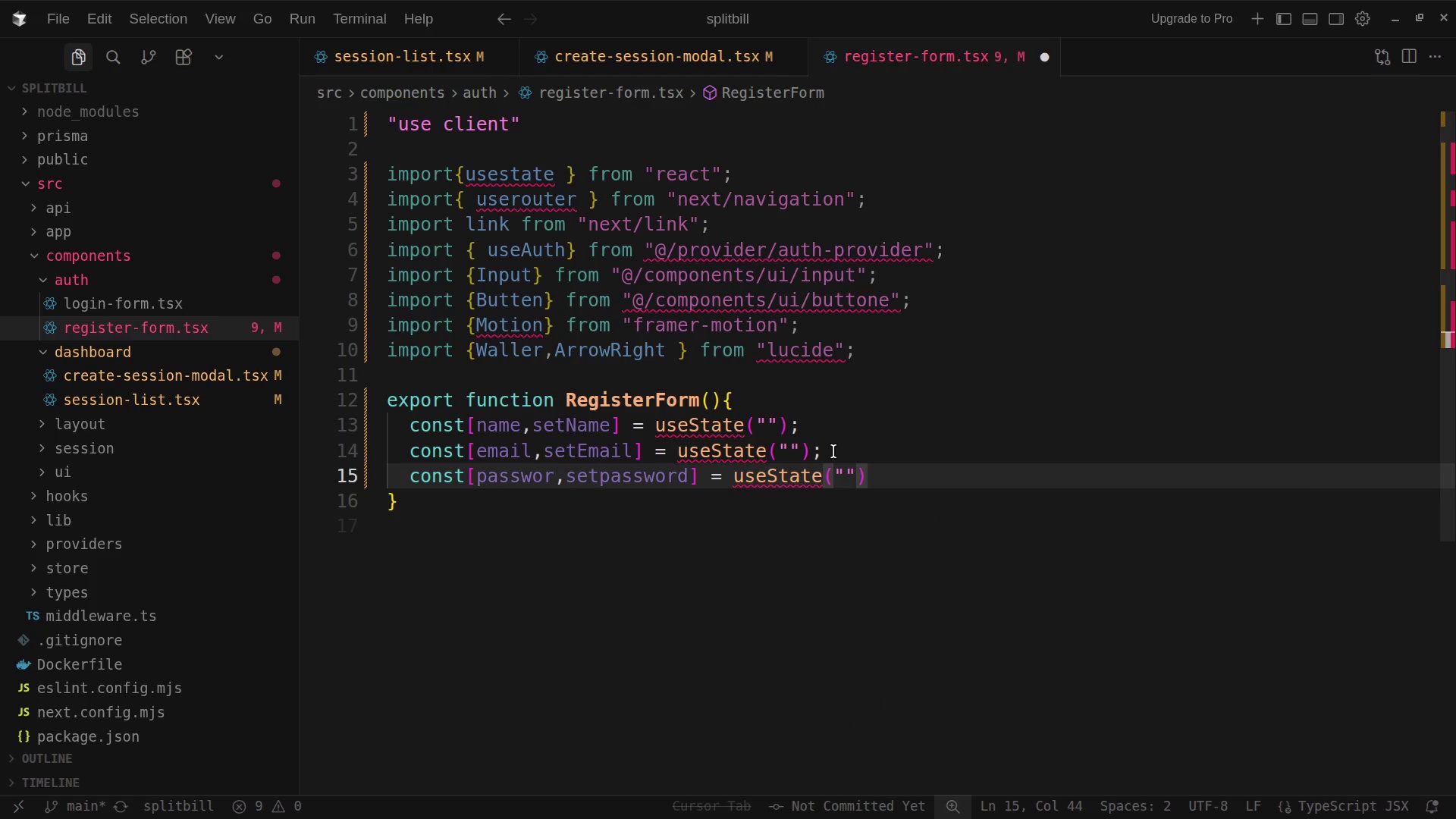 
key(Semicolon)
 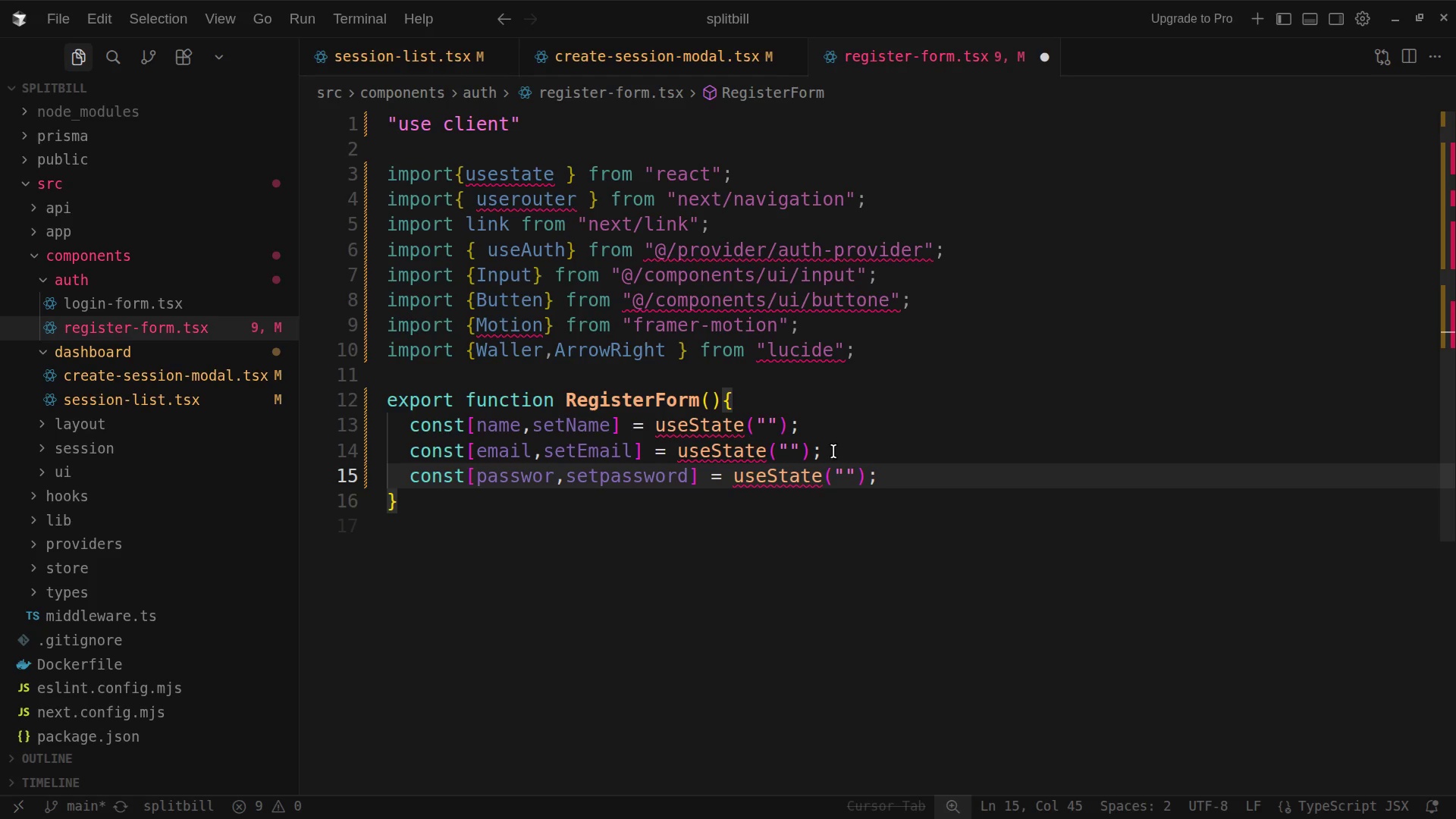 
wait(10.74)
 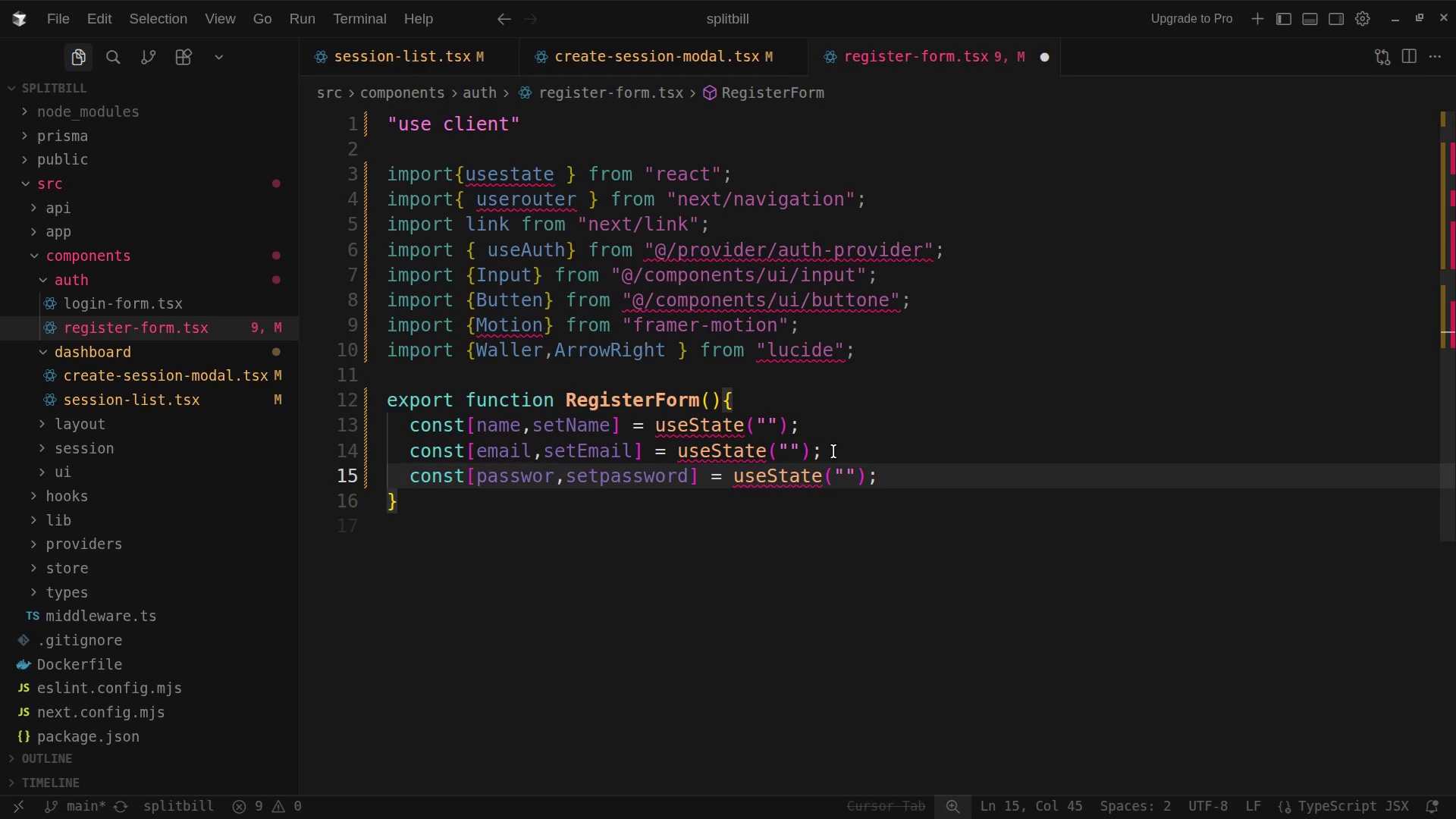 
left_click([510, 174])
 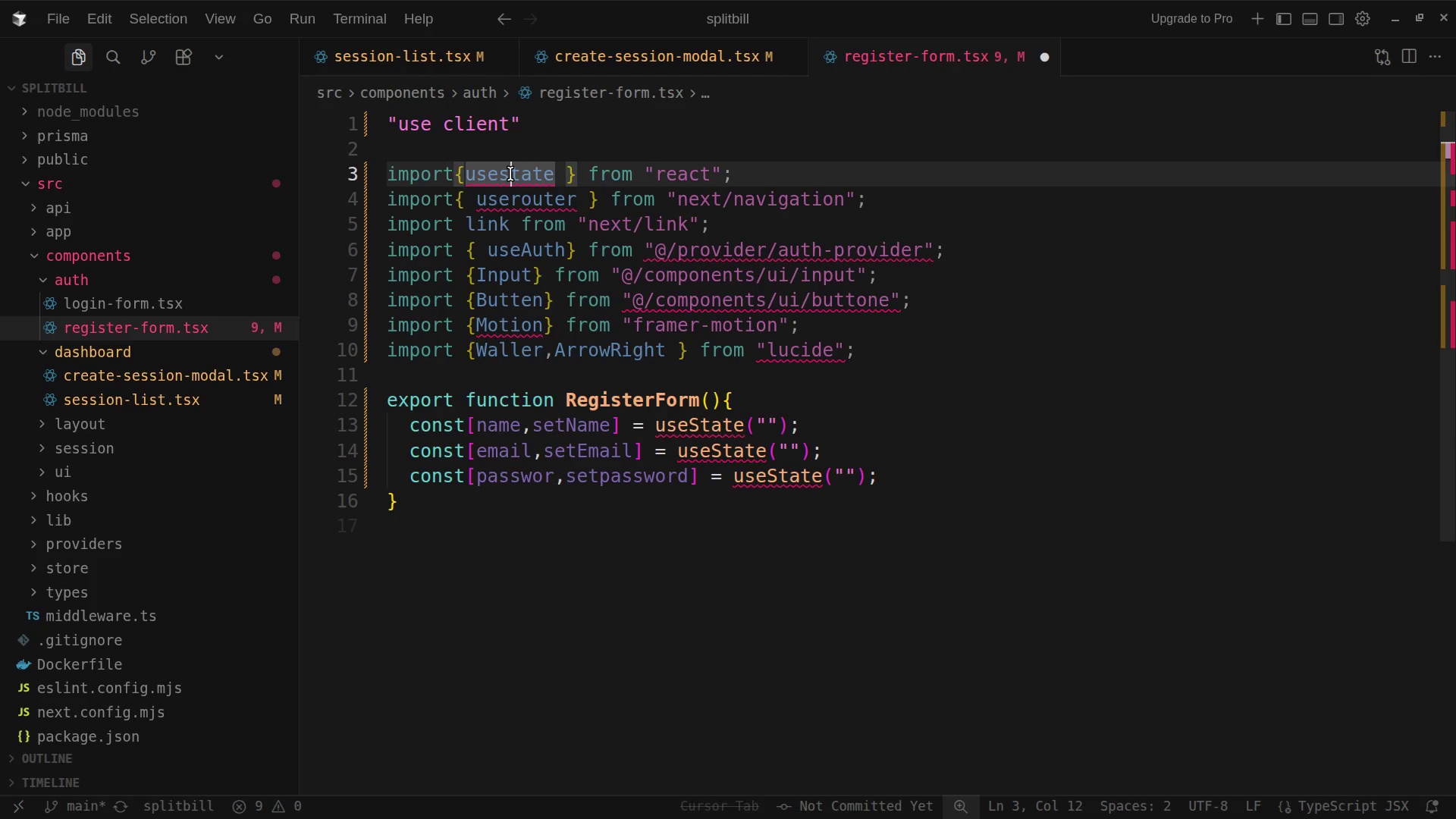 
key(Backspace)
 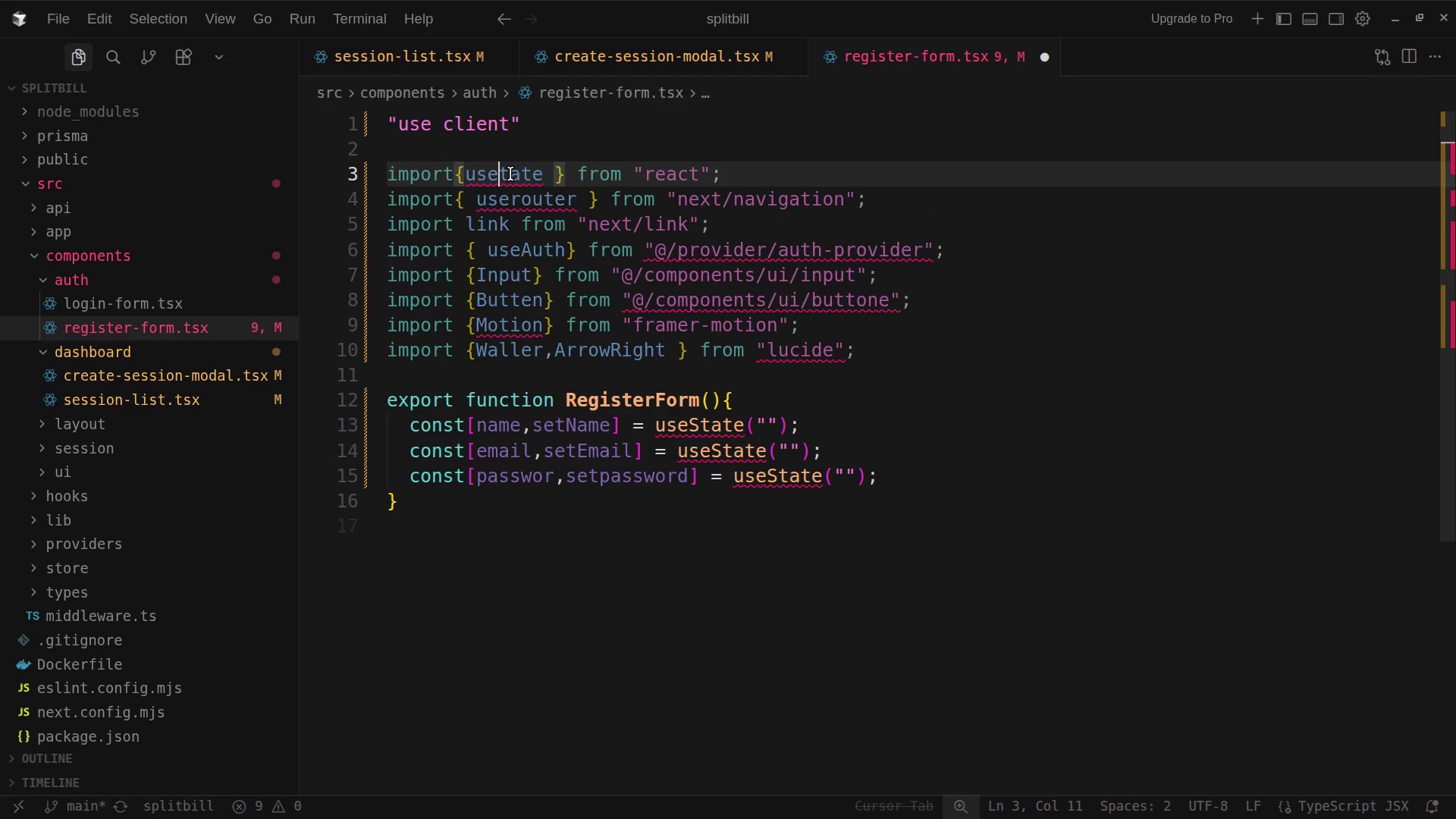 
key(Shift+S)
 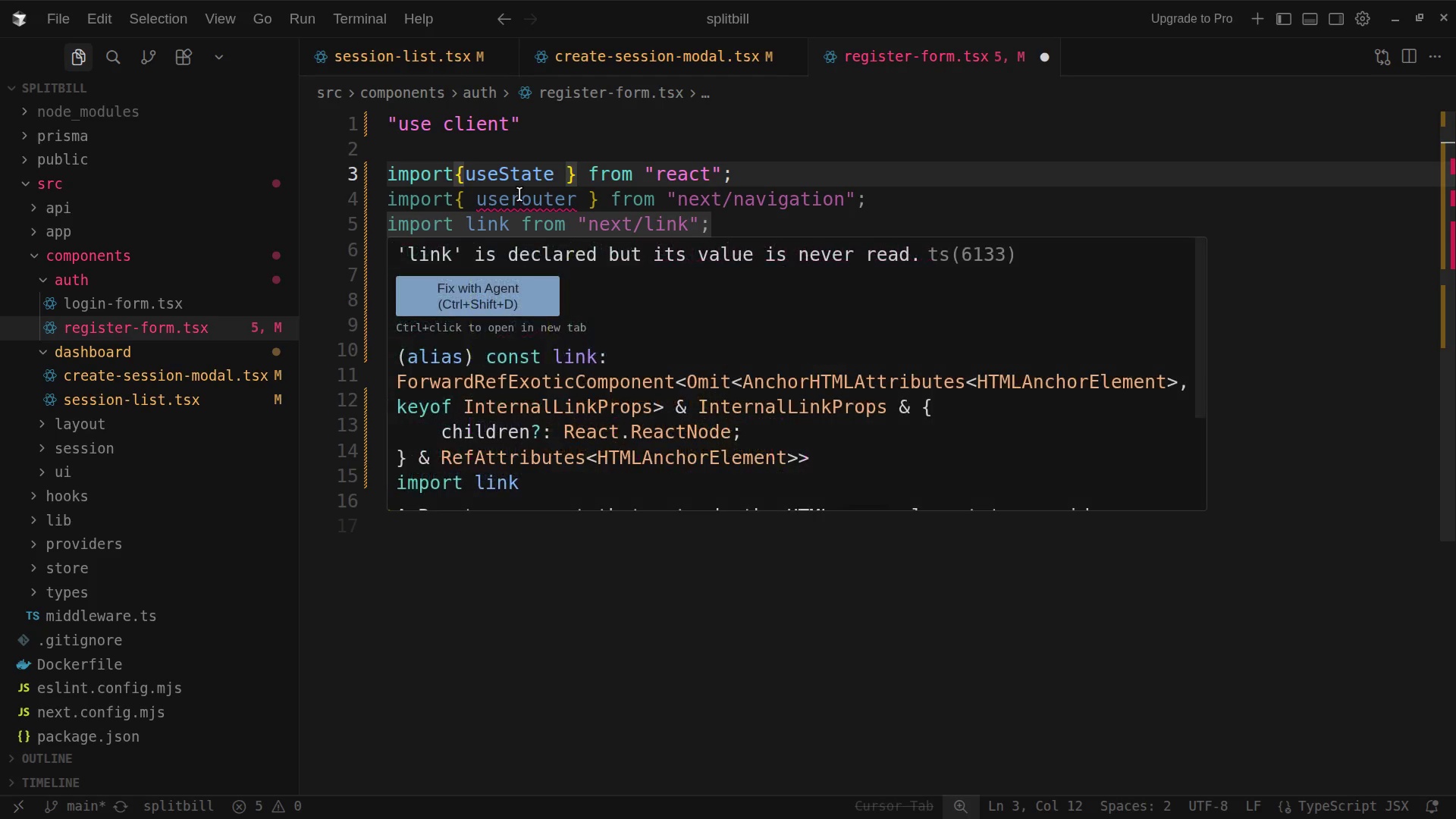 
left_click([519, 194])
 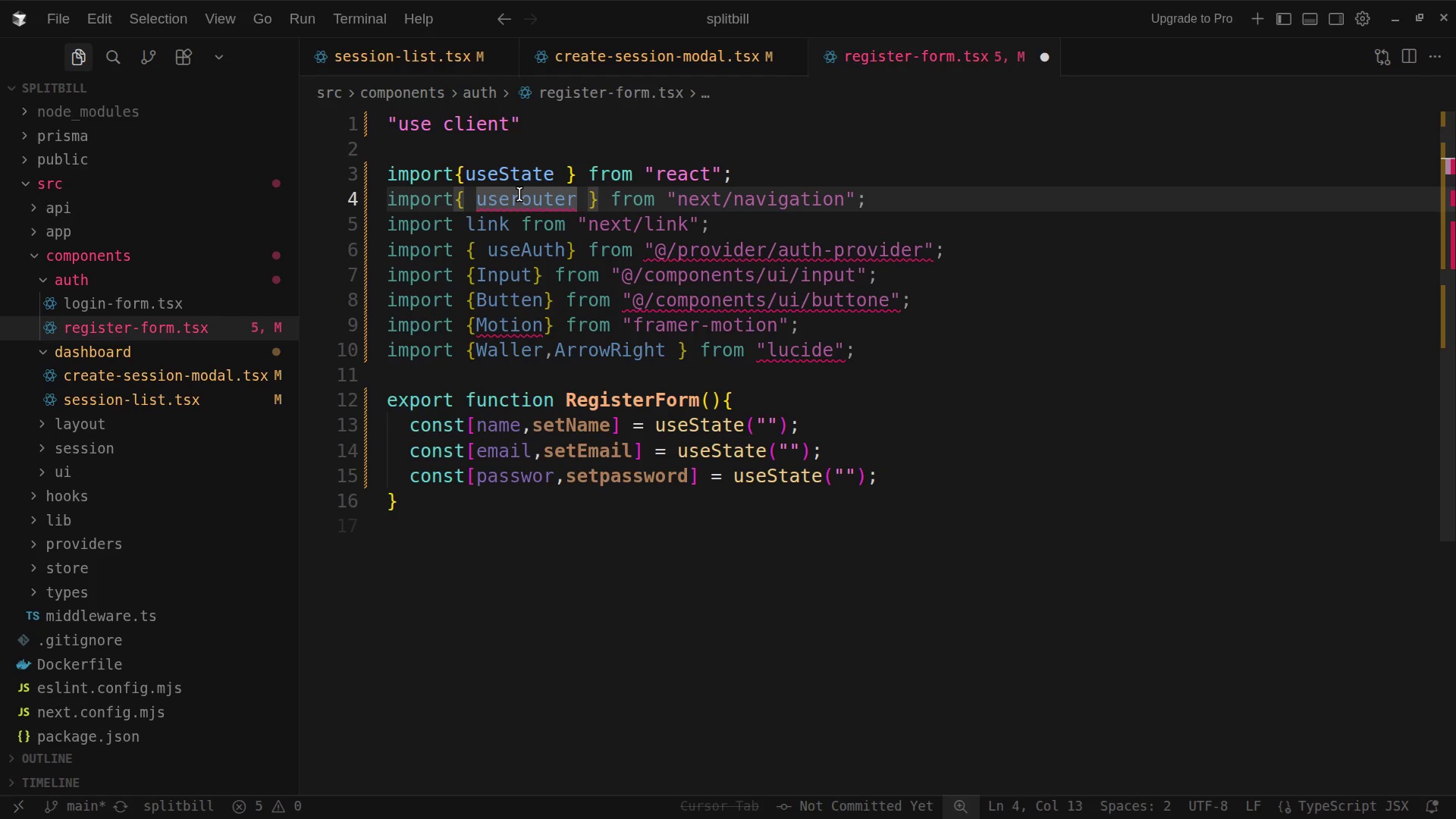 
key(Backspace)
 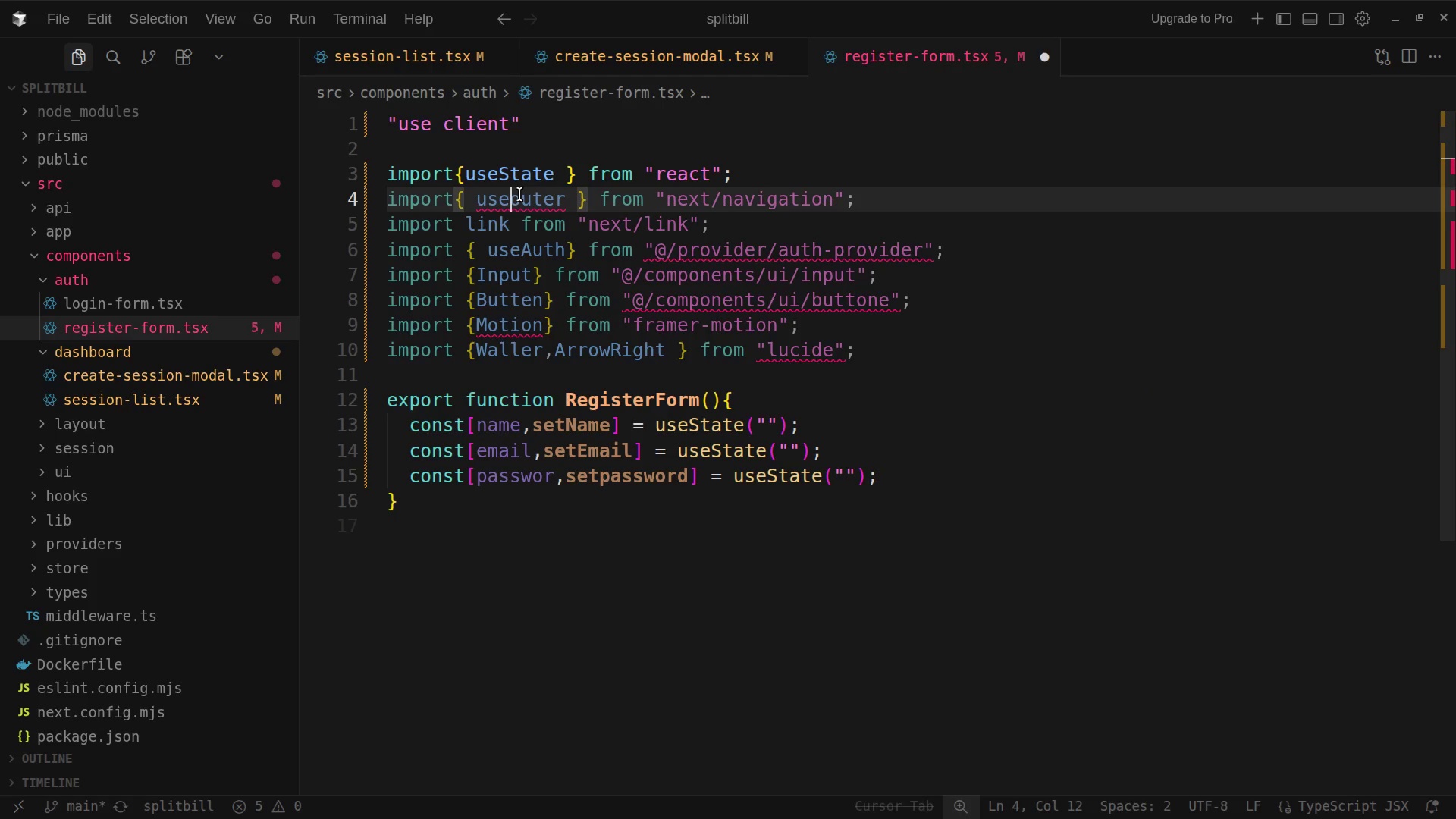 
key(Shift+R)
 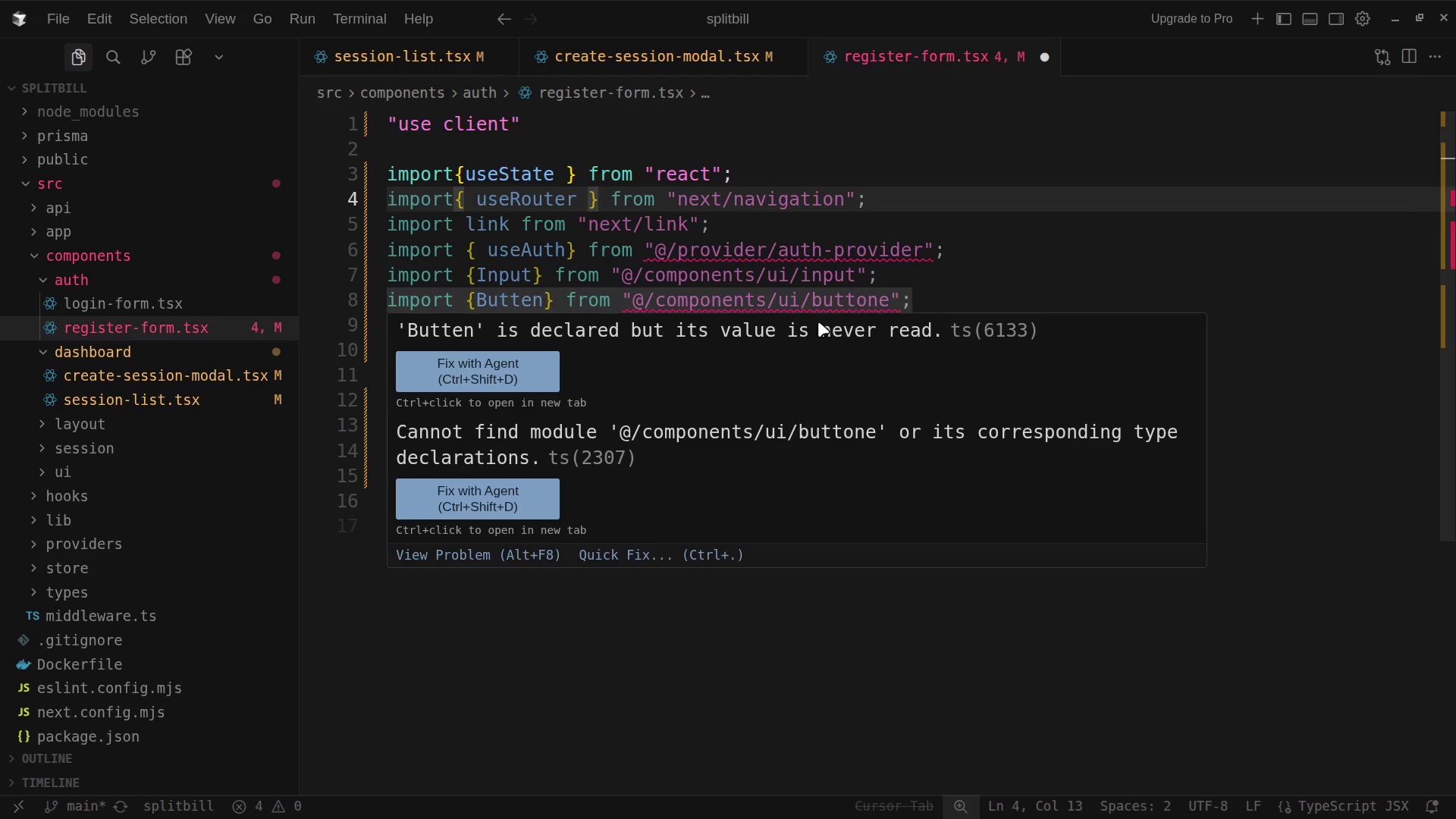 
left_click([968, 246])
 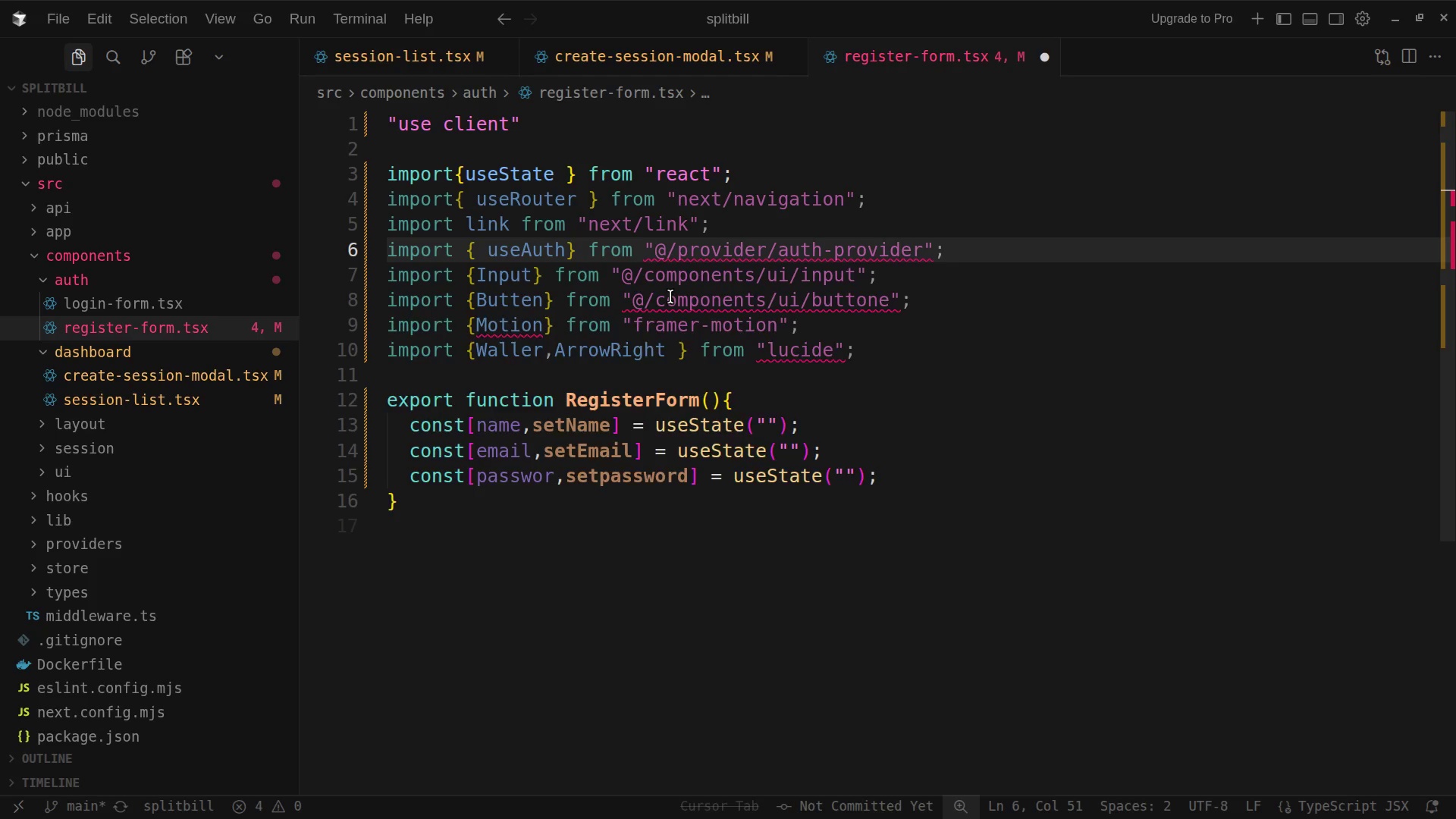 
left_click([668, 299])
 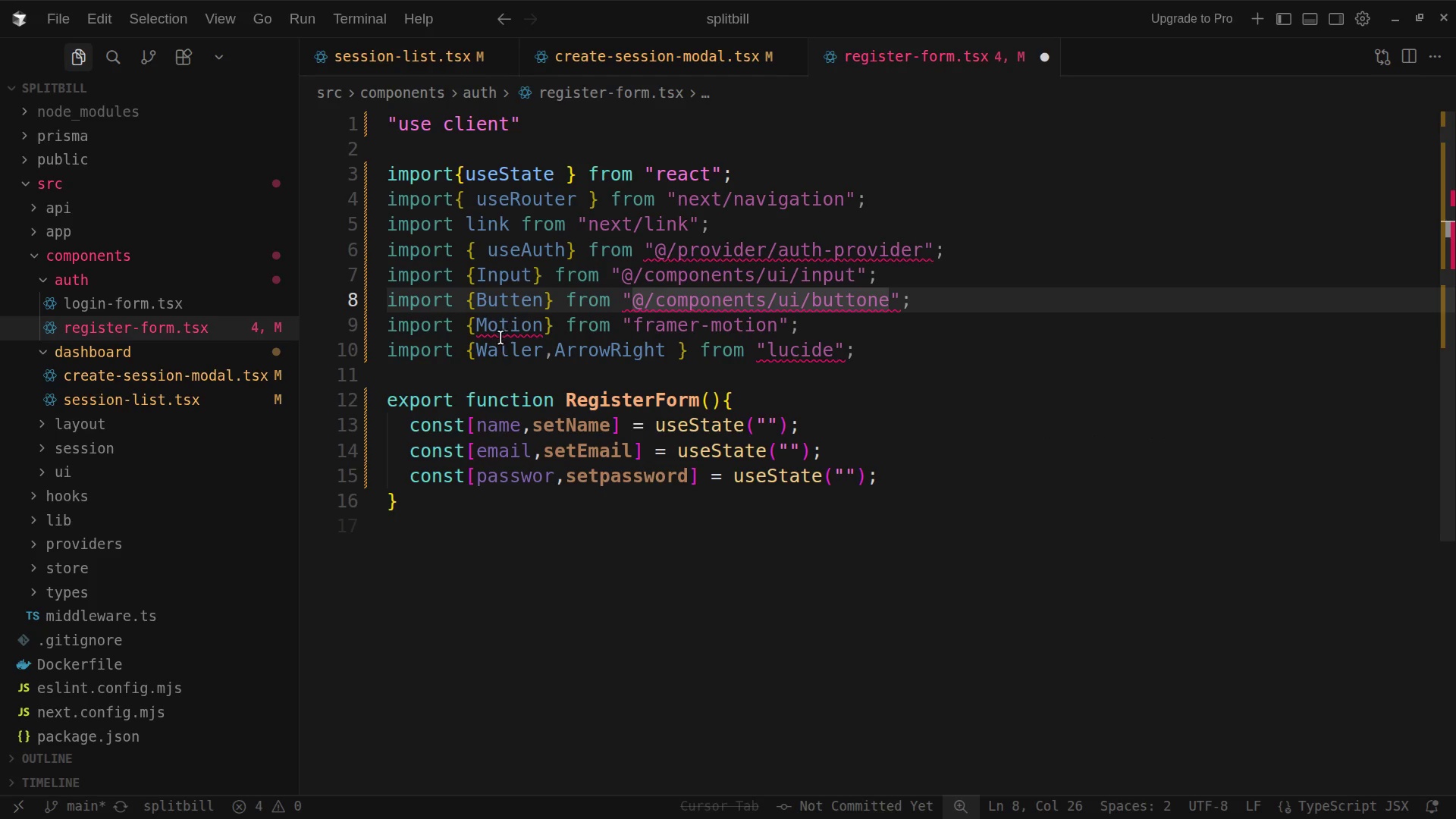 
left_click([492, 327])
 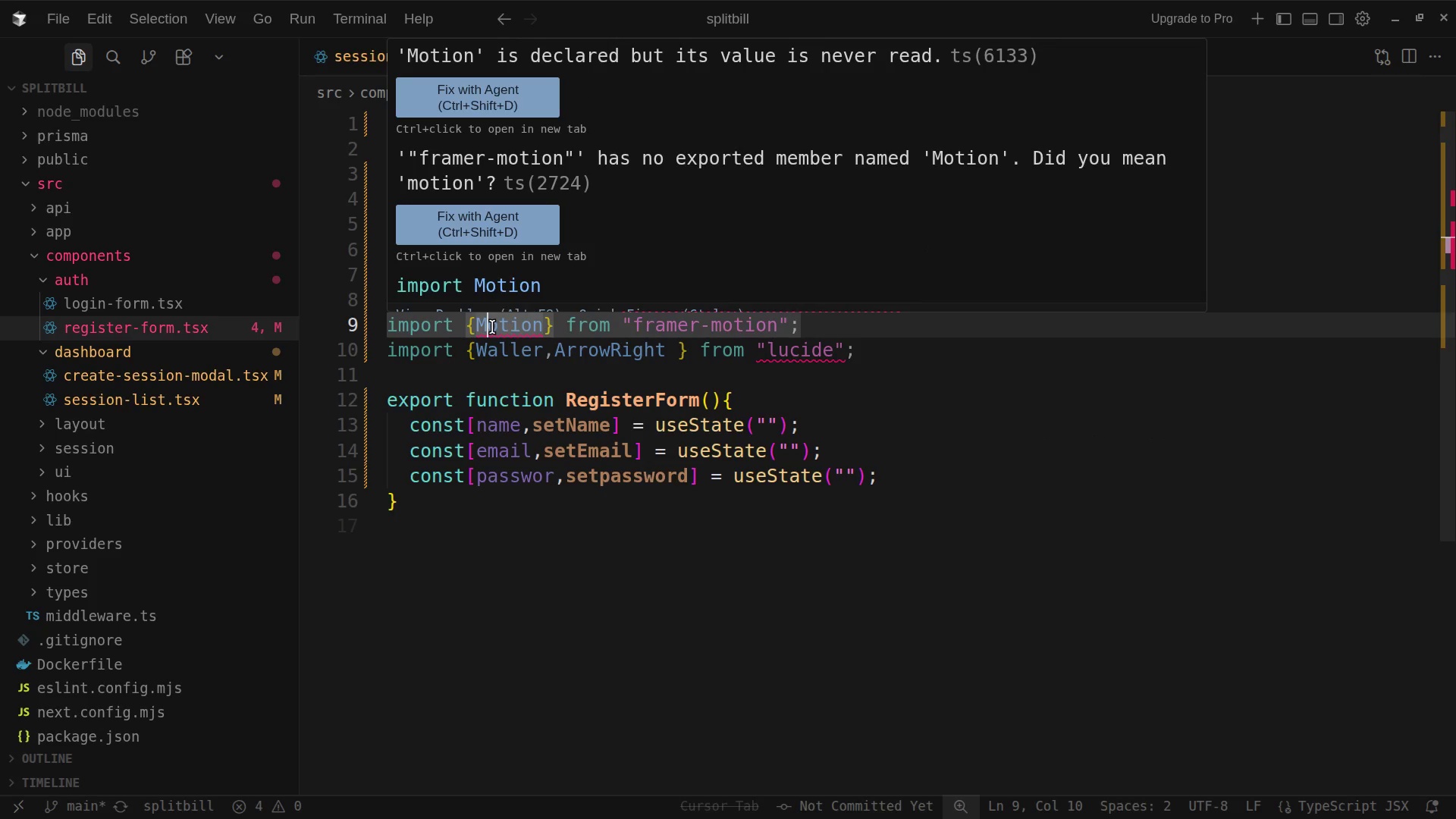 
key(Backspace)
 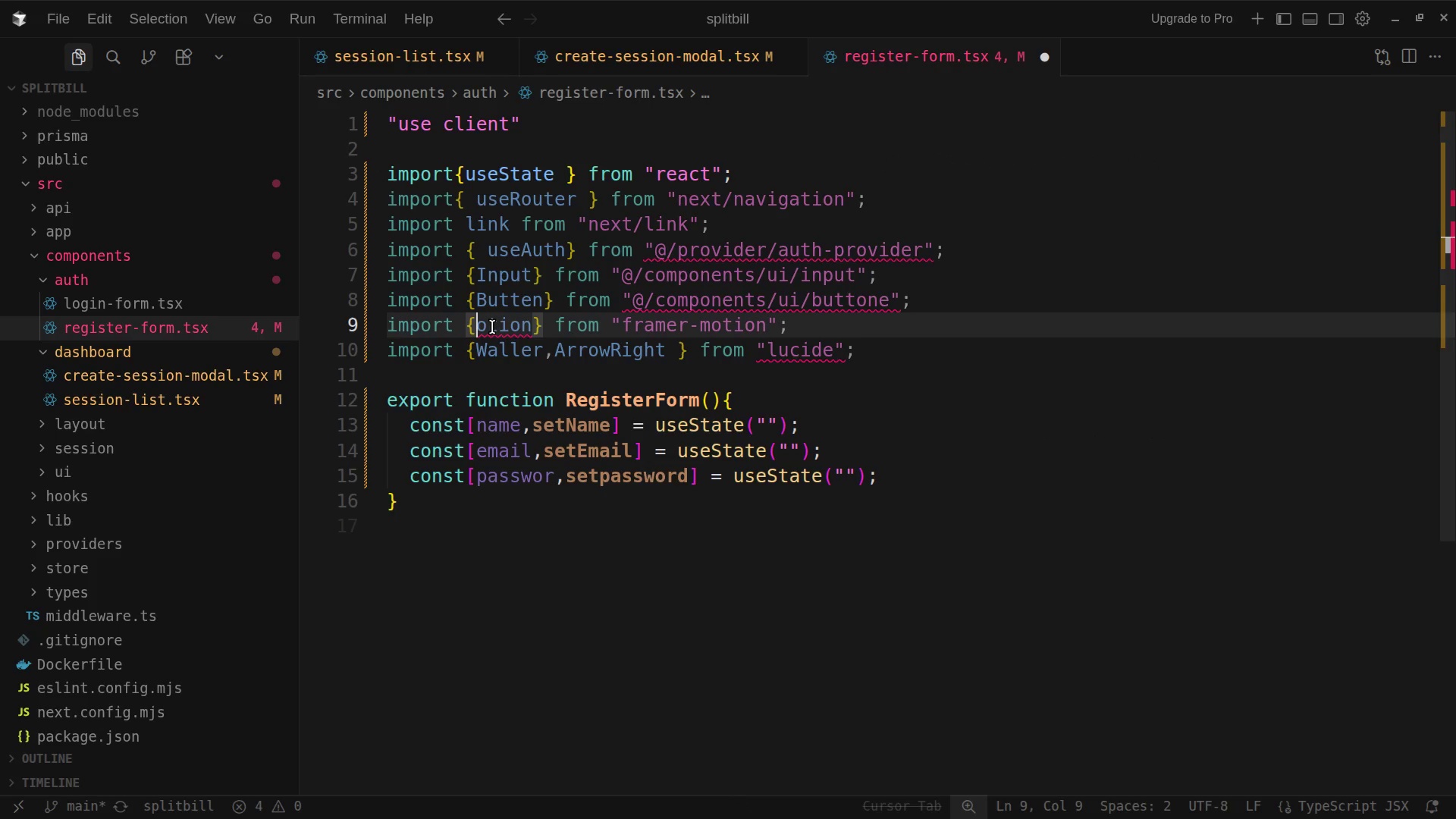 
key(M)
 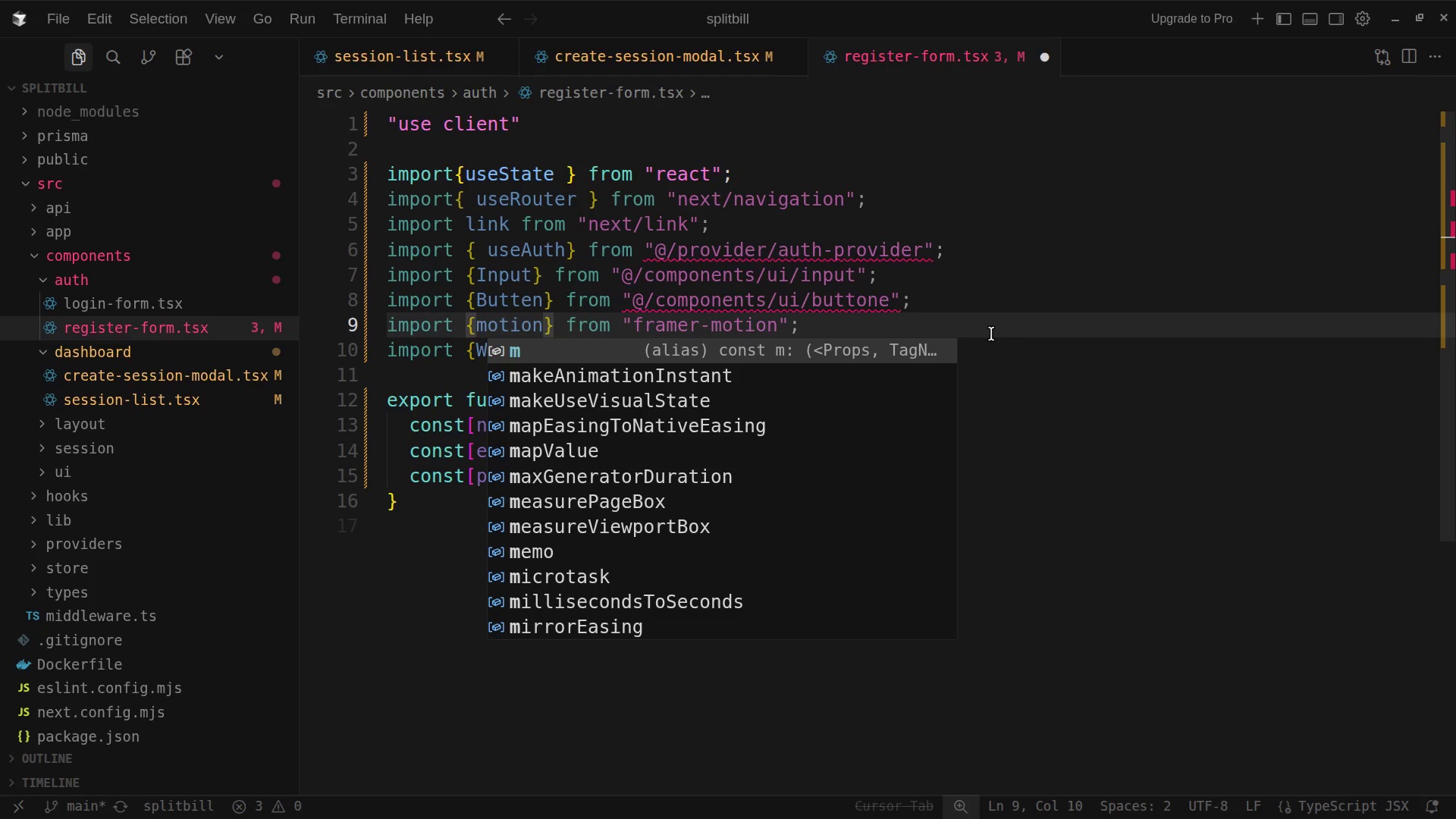 
left_click([1022, 334])
 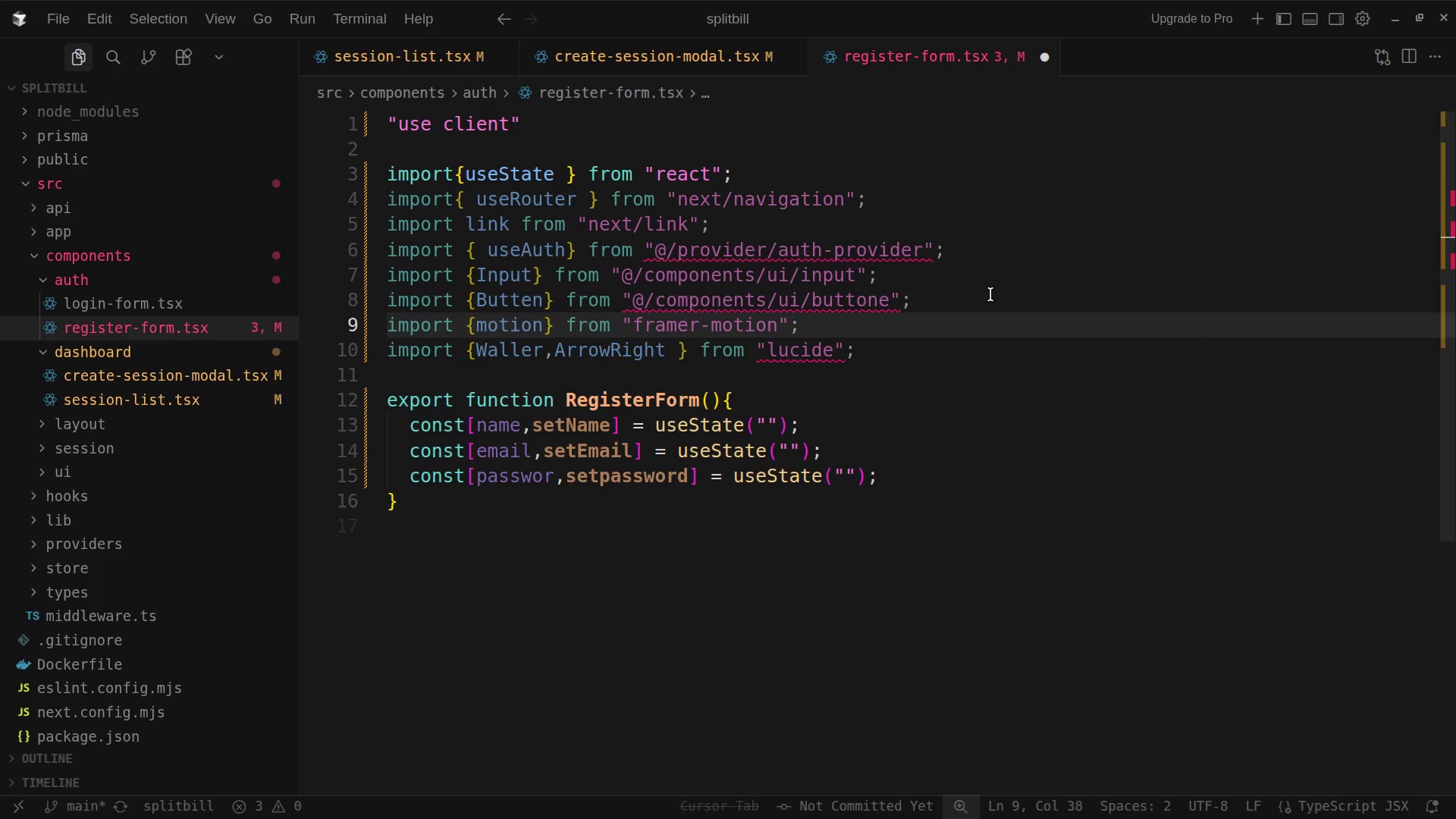 
wait(8.81)
 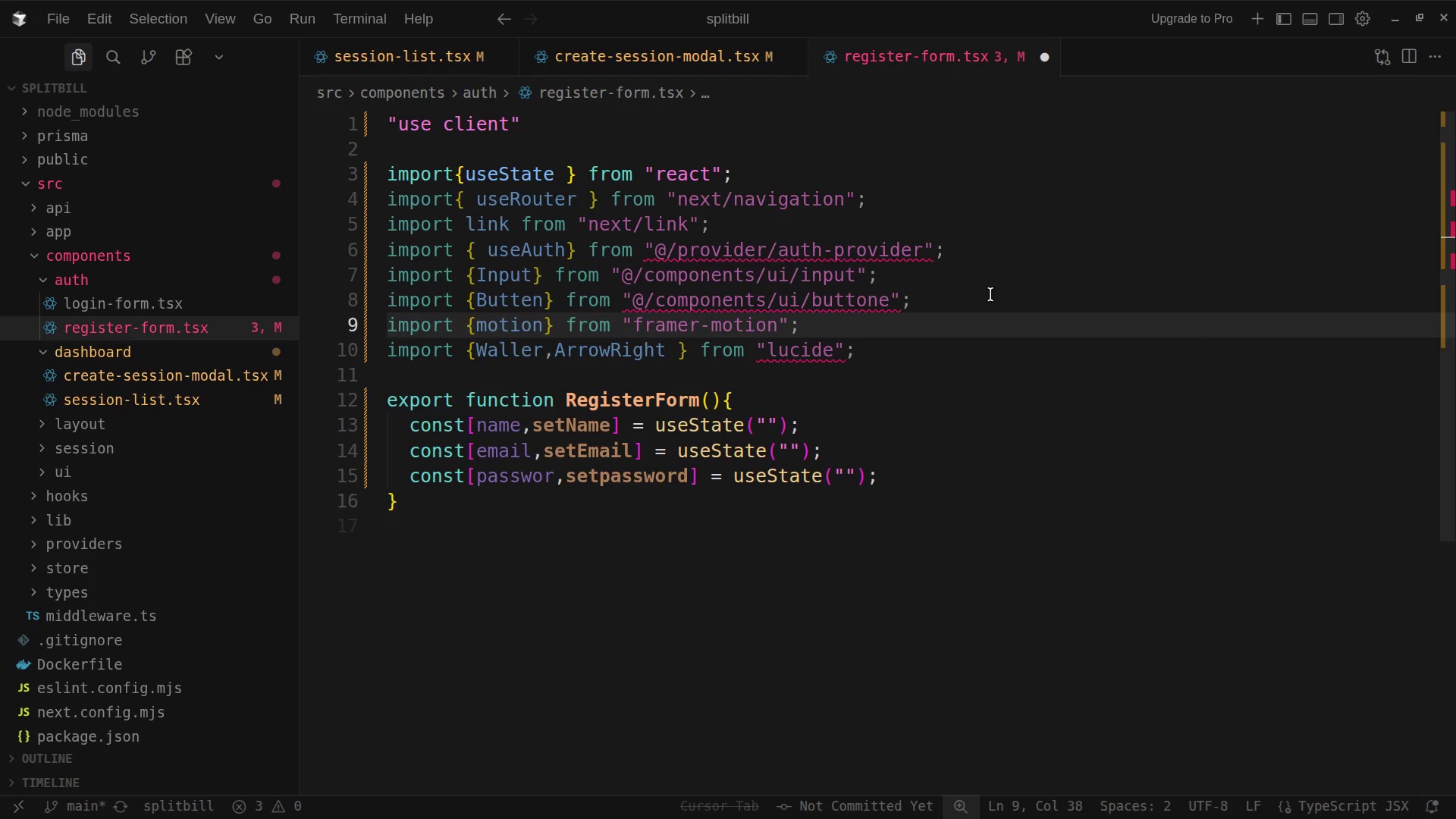 
left_click([972, 618])
 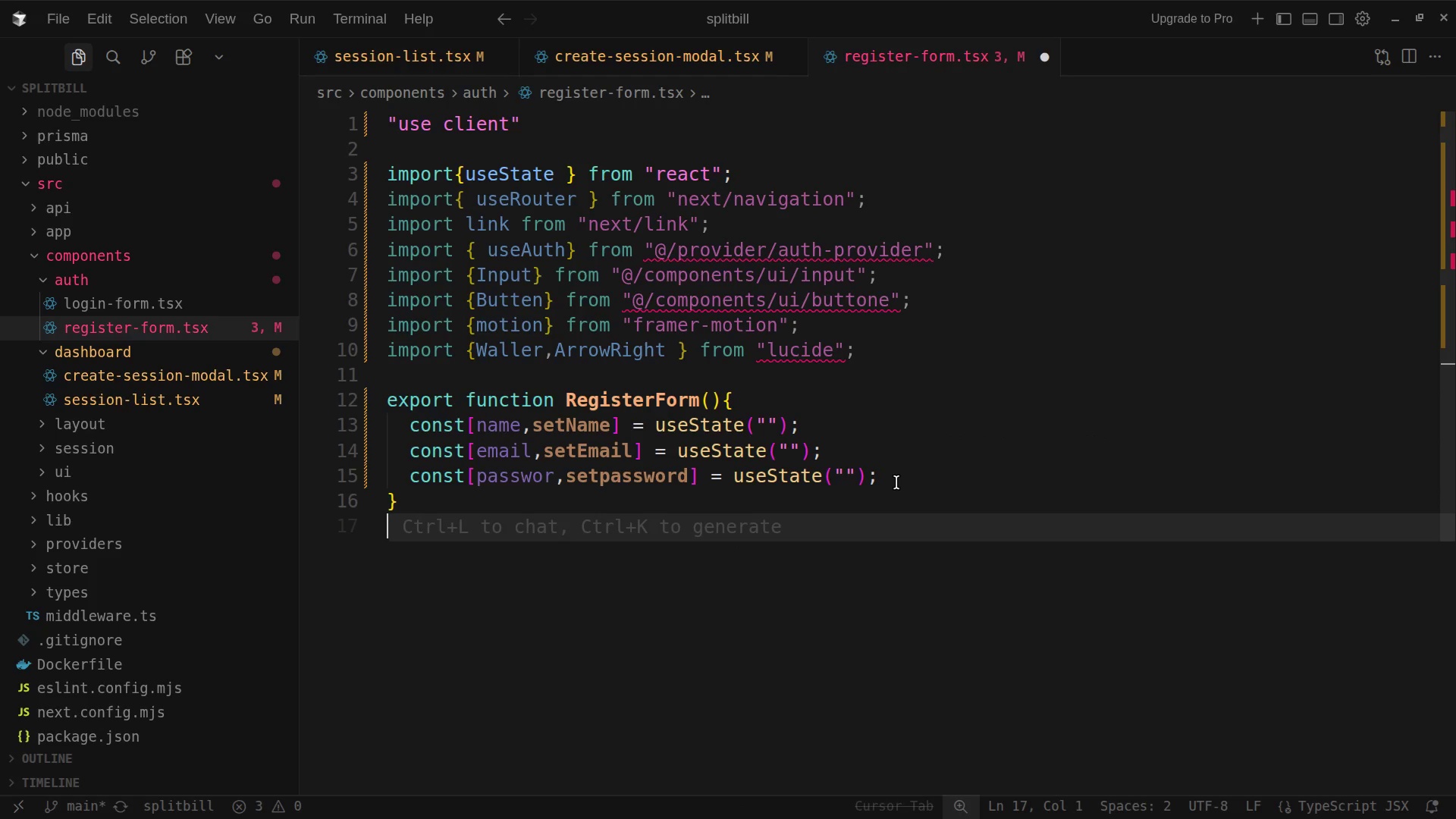 
left_click([896, 482])
 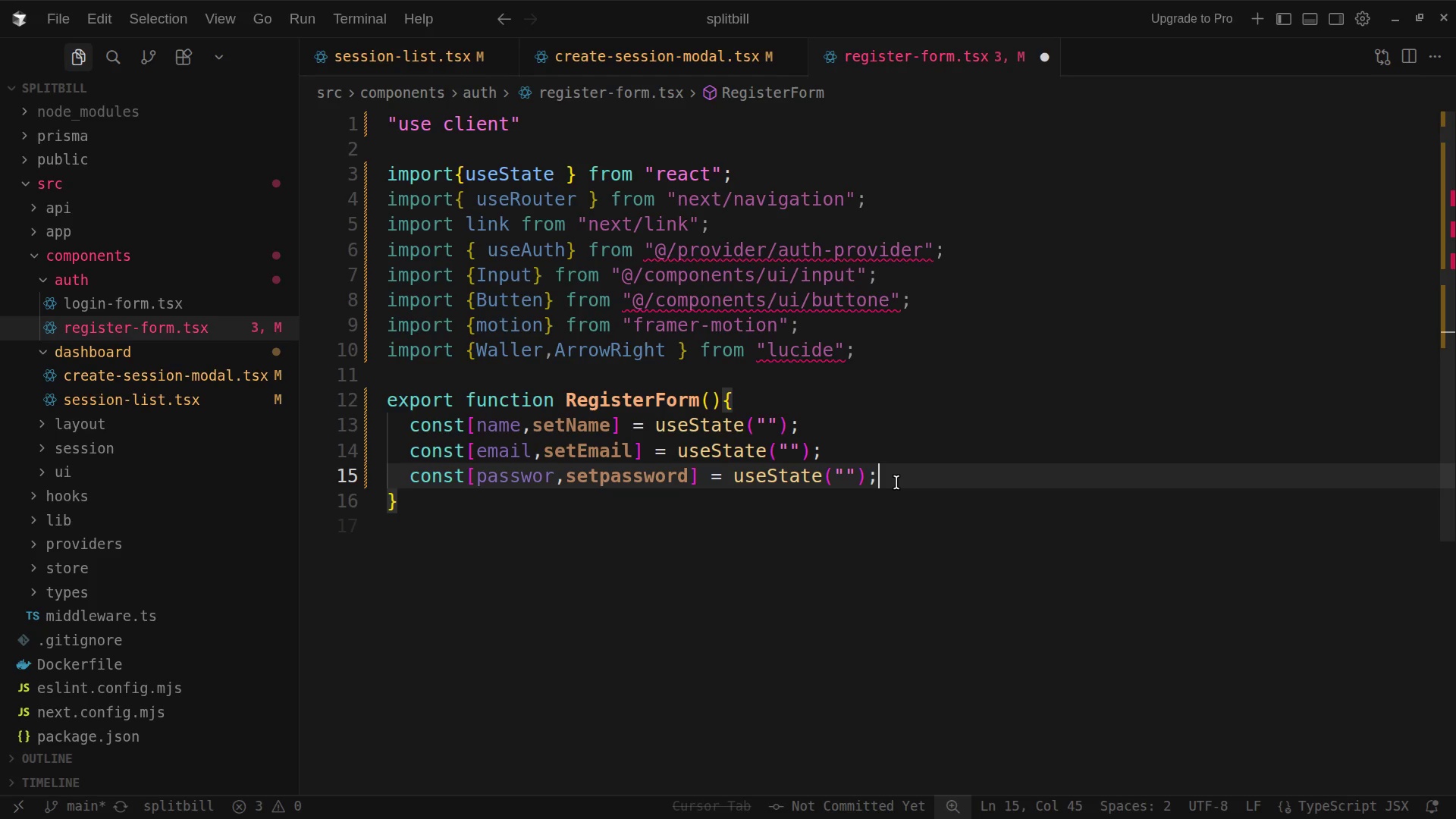 
key(Enter)
 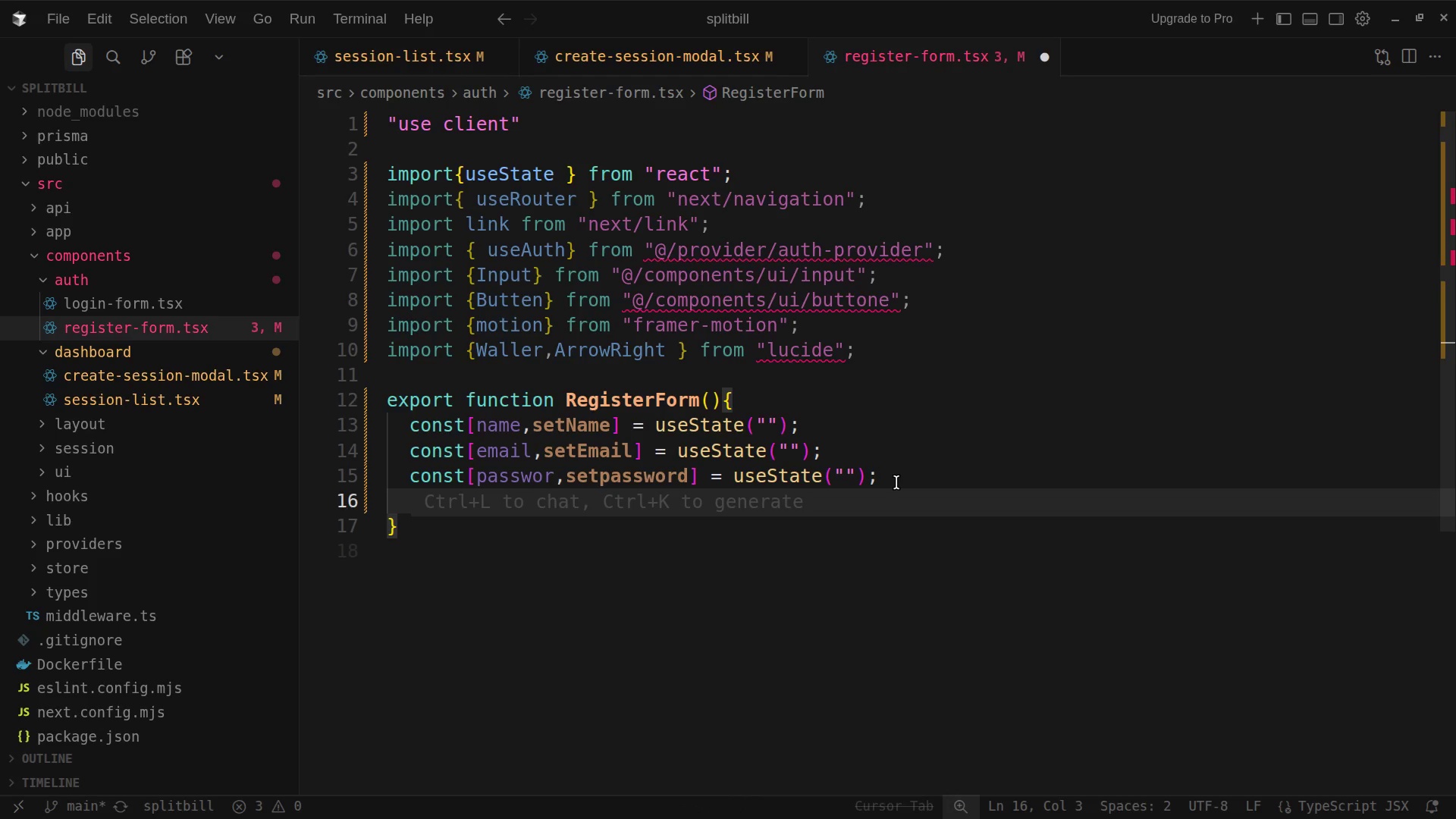 
type(const)
 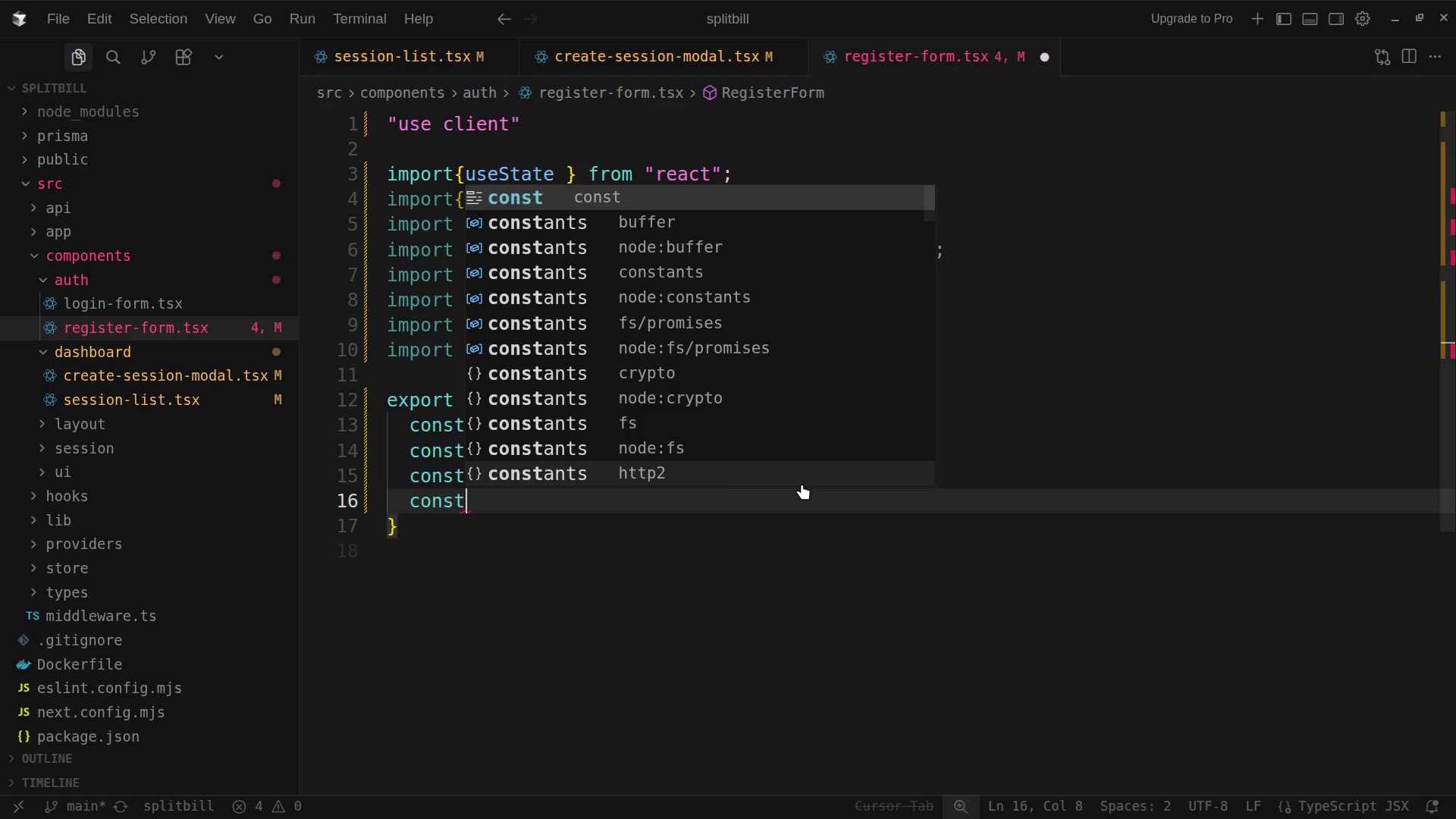 
wait(6.66)
 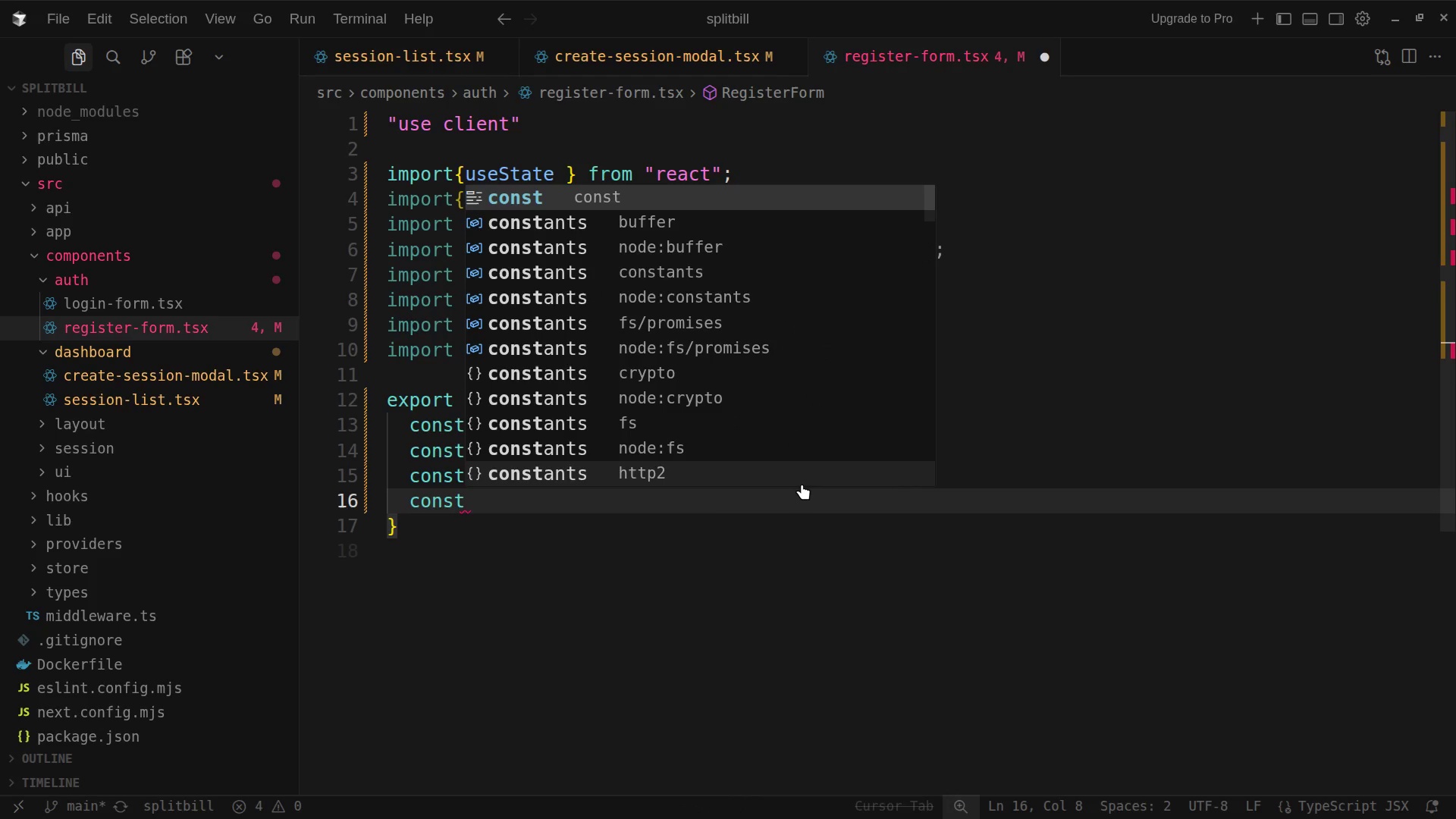 
hold_key(key=ShiftLeft, duration=0.45)
 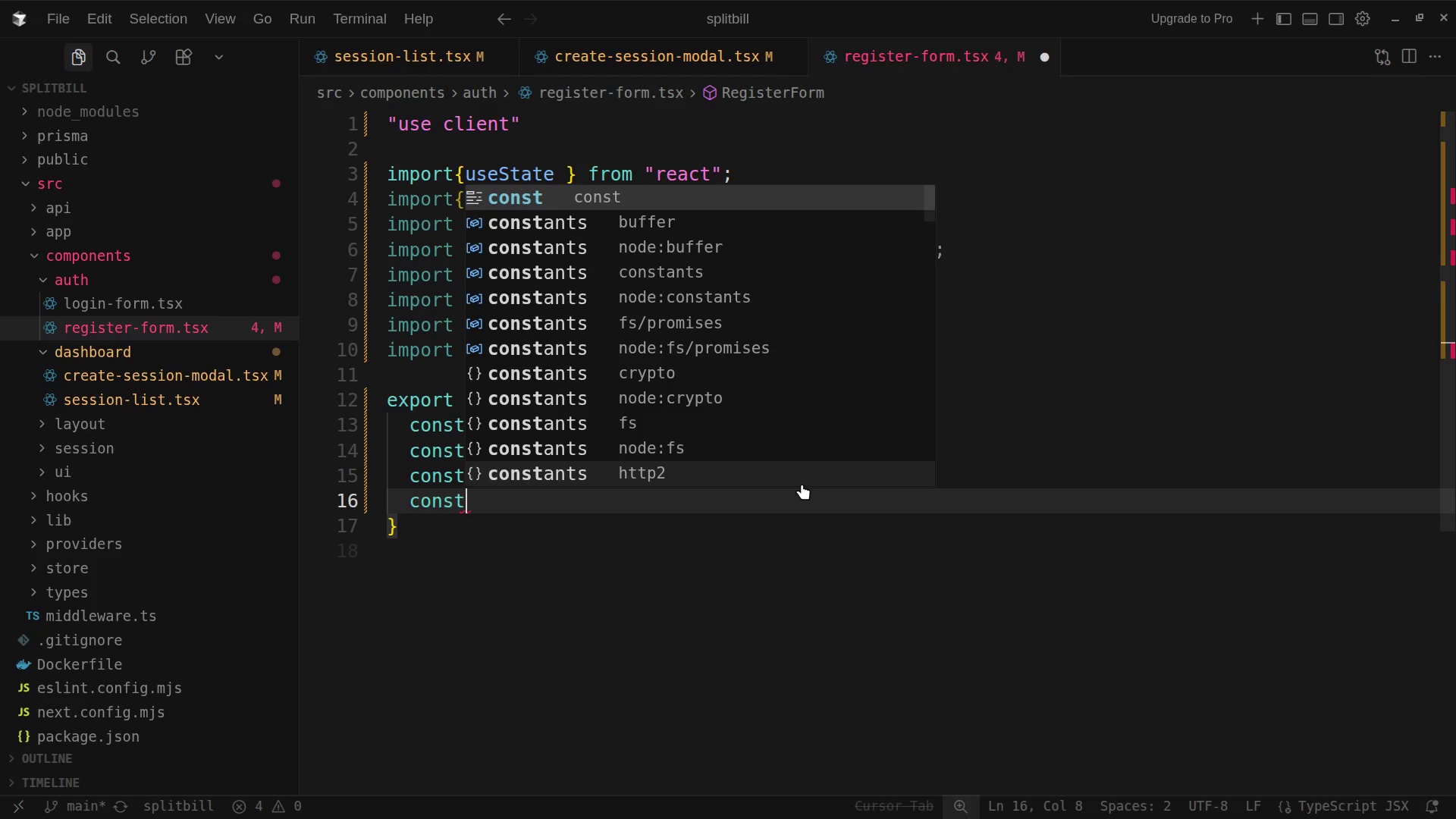 
key(BracketLeft)
 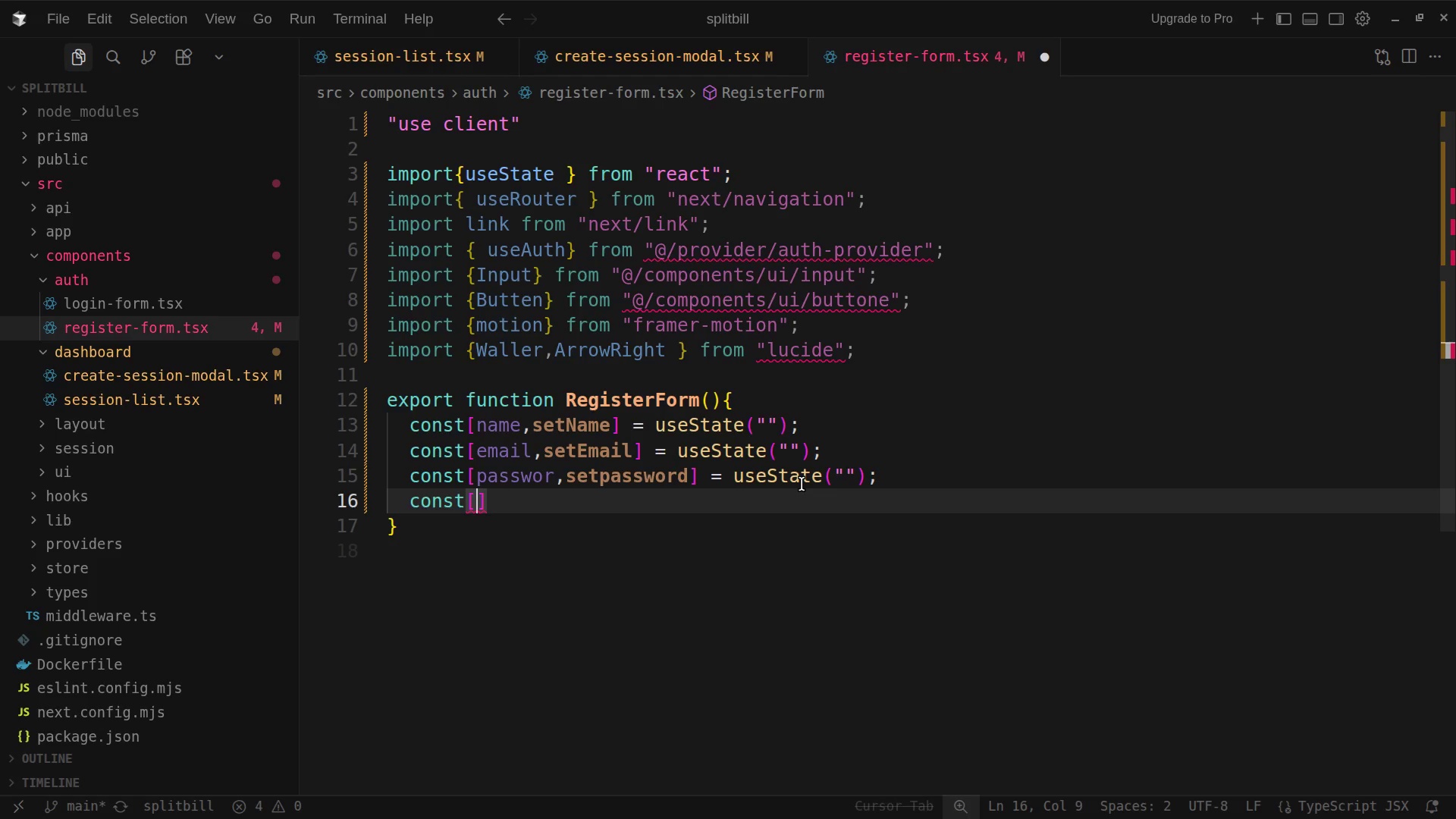 
wait(11.04)
 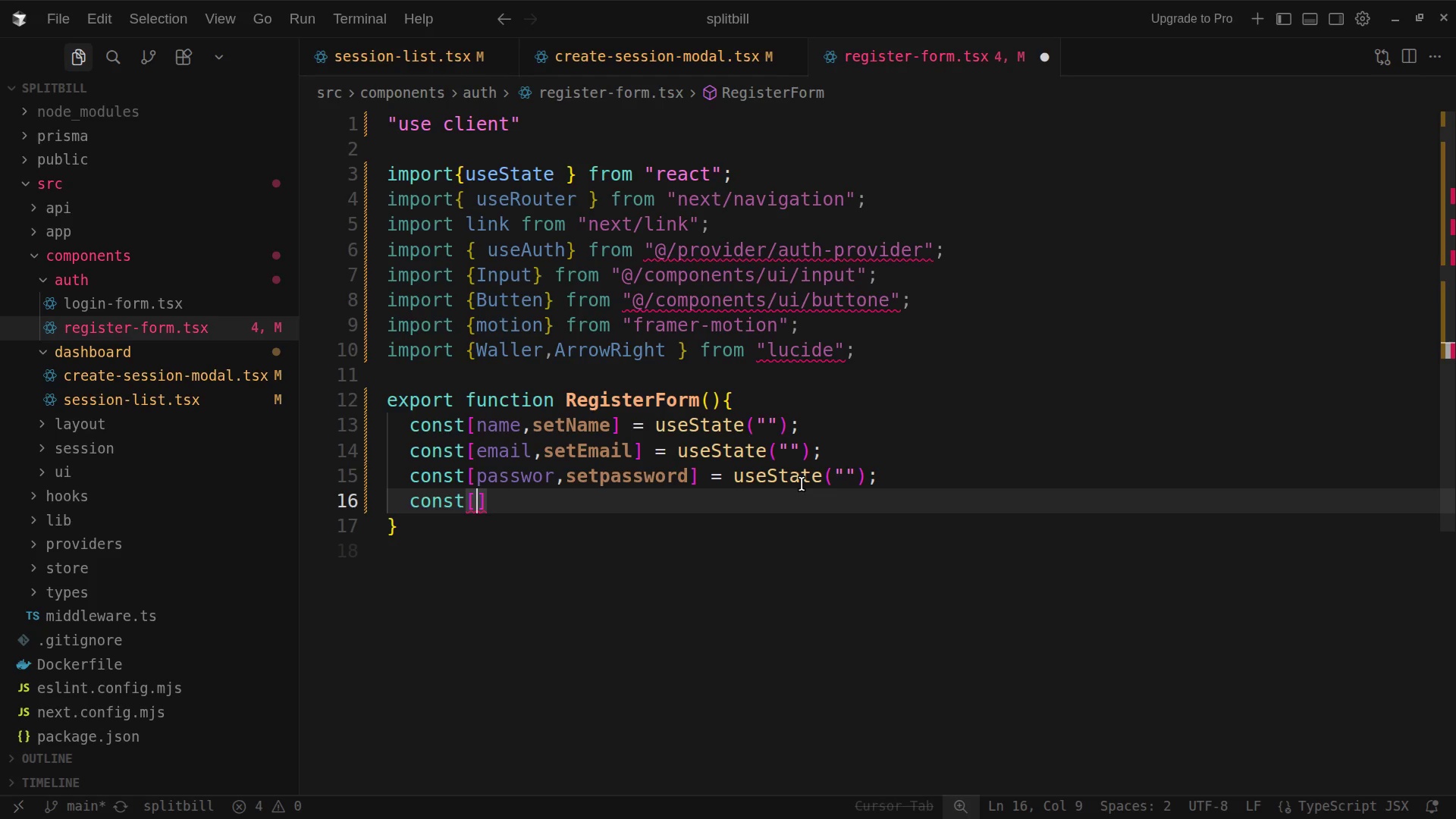 
type(erro)
 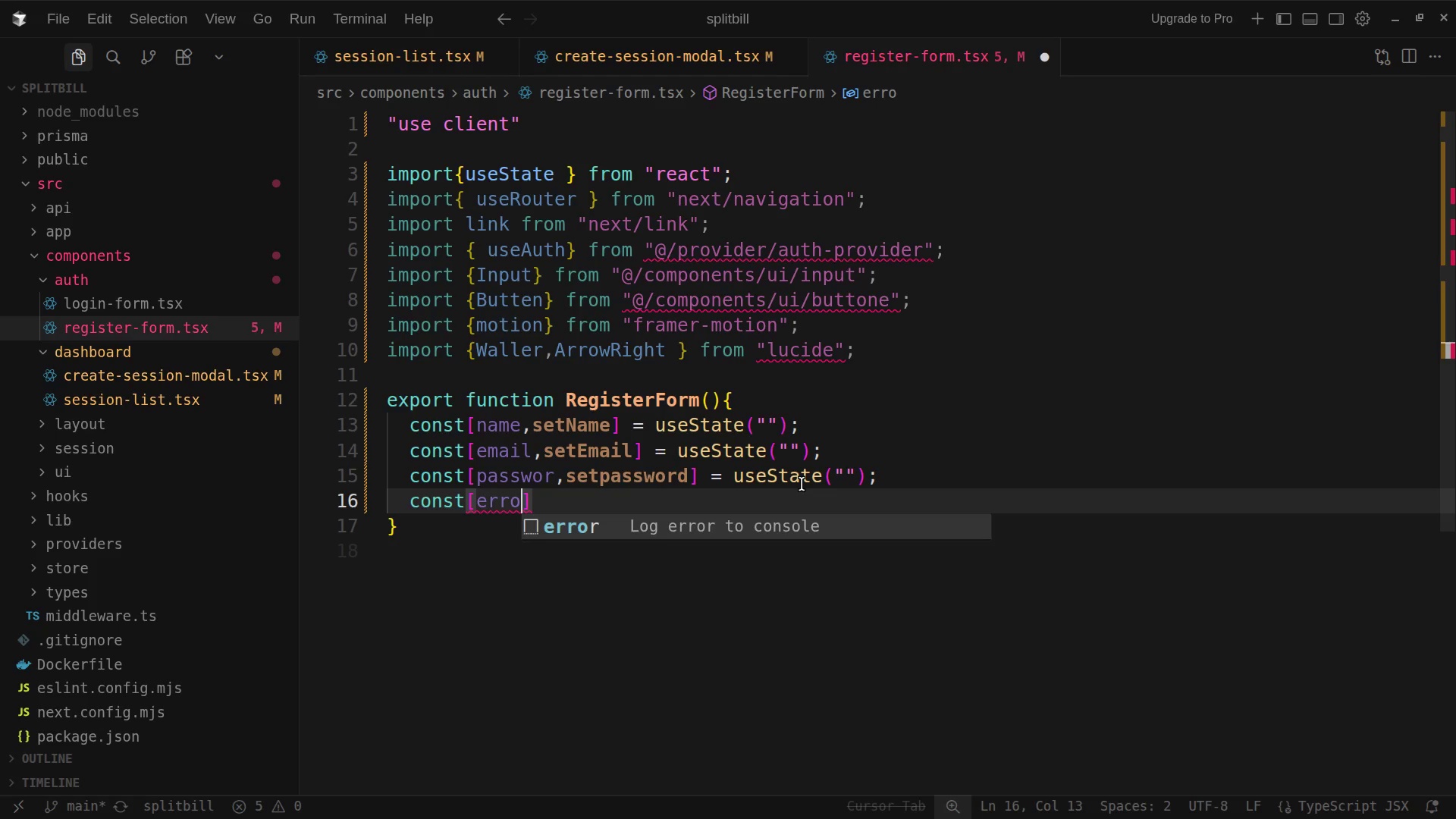 
key(R)
 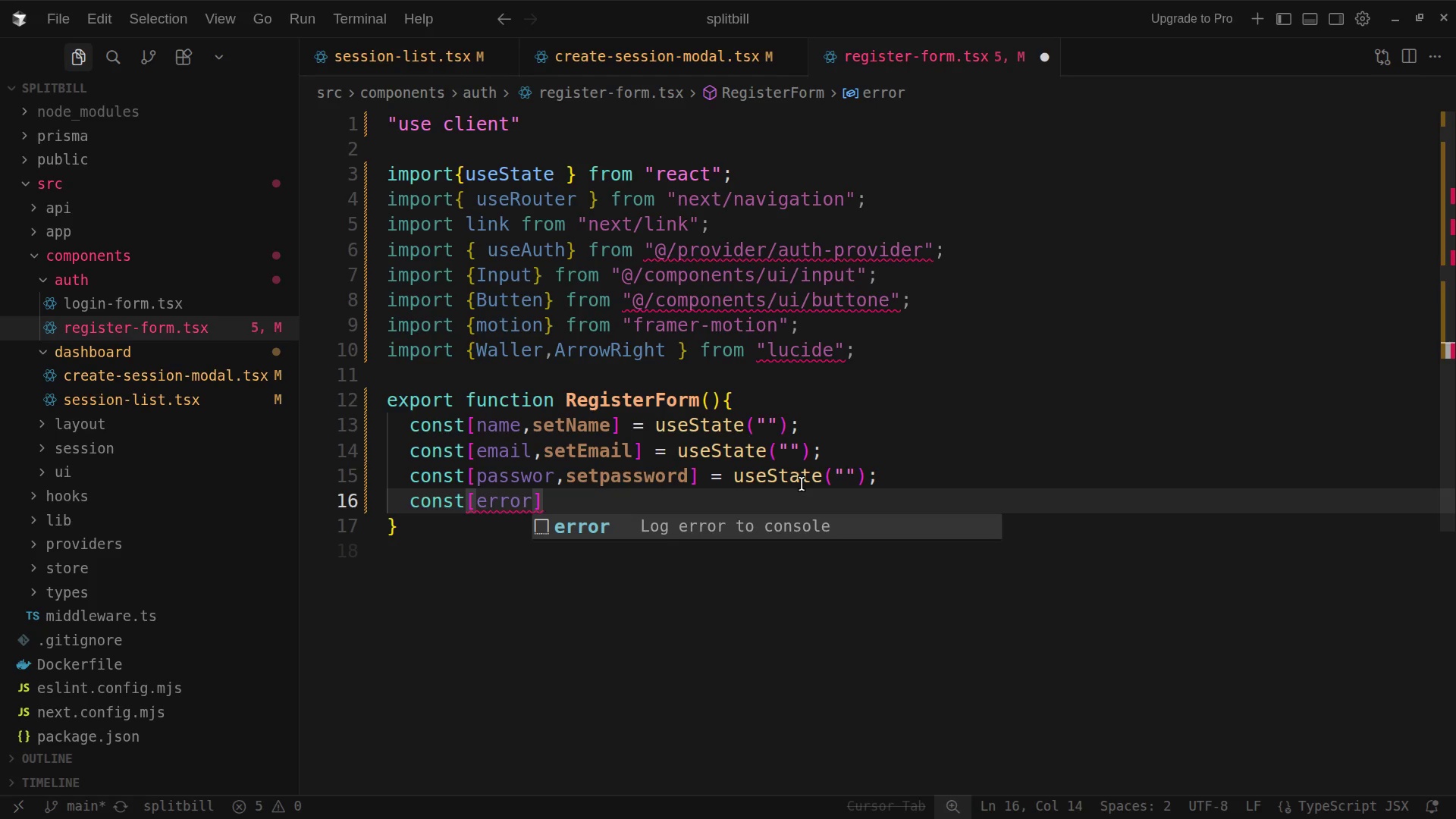 
key(Comma)
 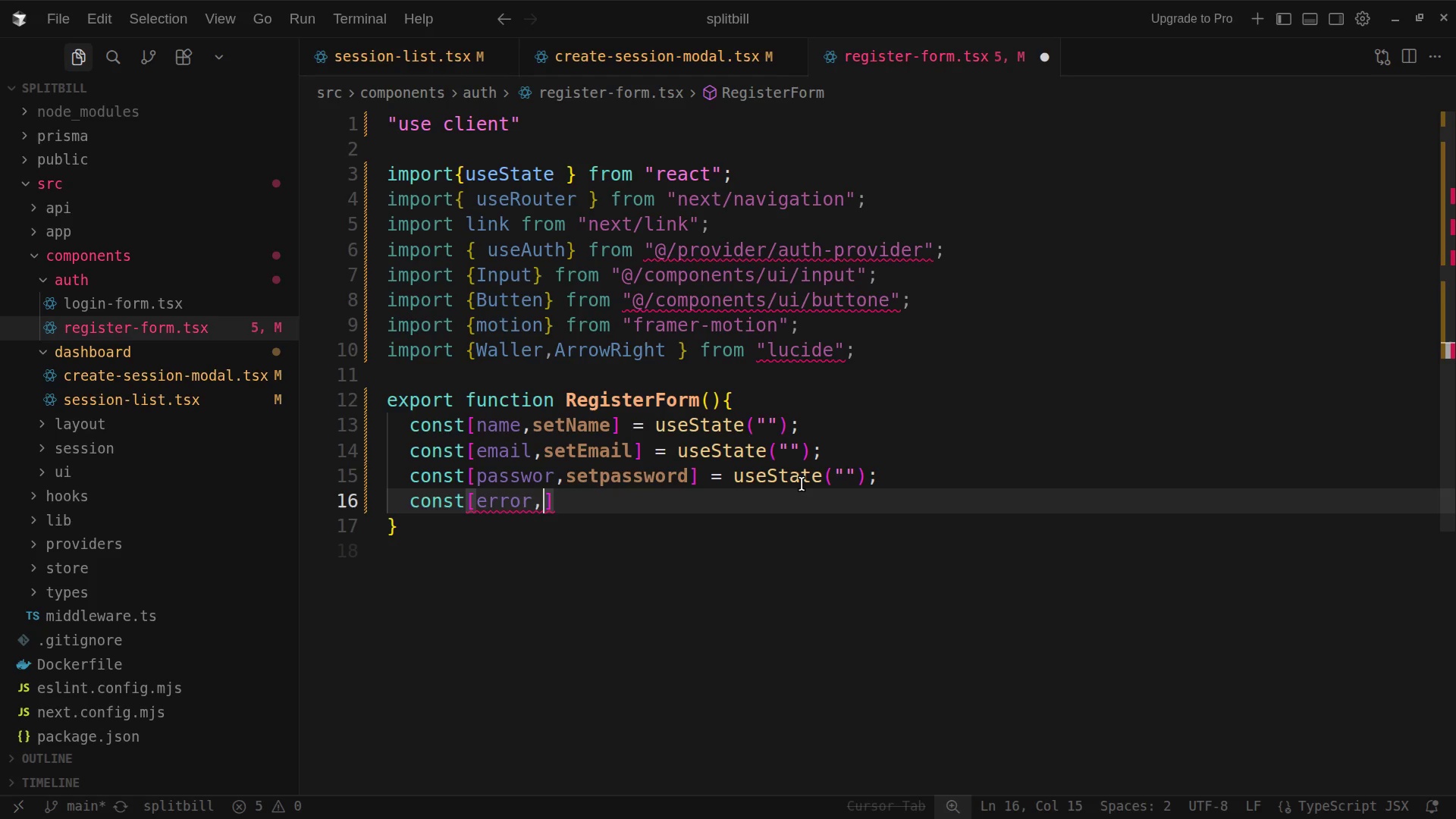 
type(setEro)
key(Backspace)
type(ror)
 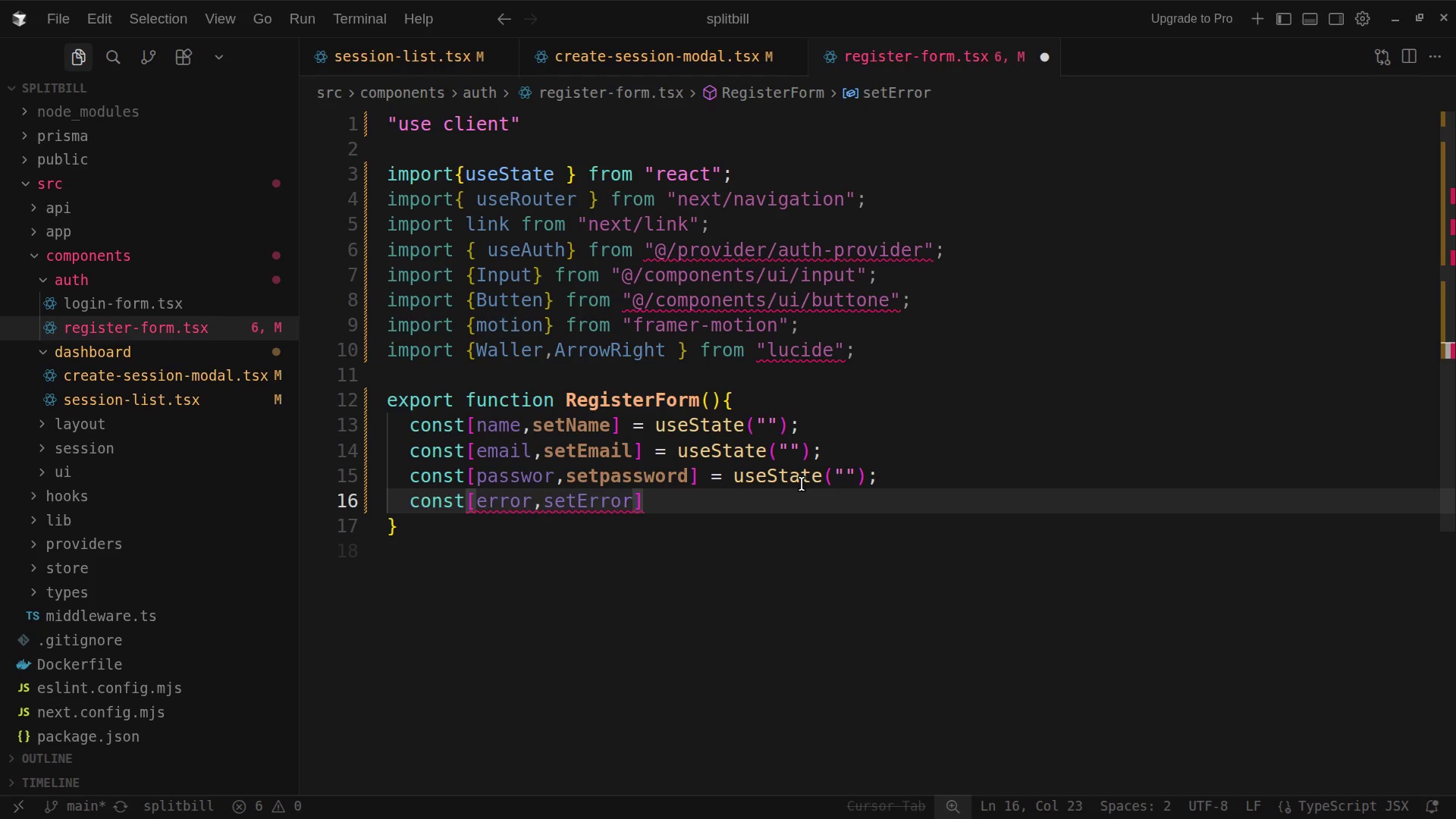 
wait(9.79)
 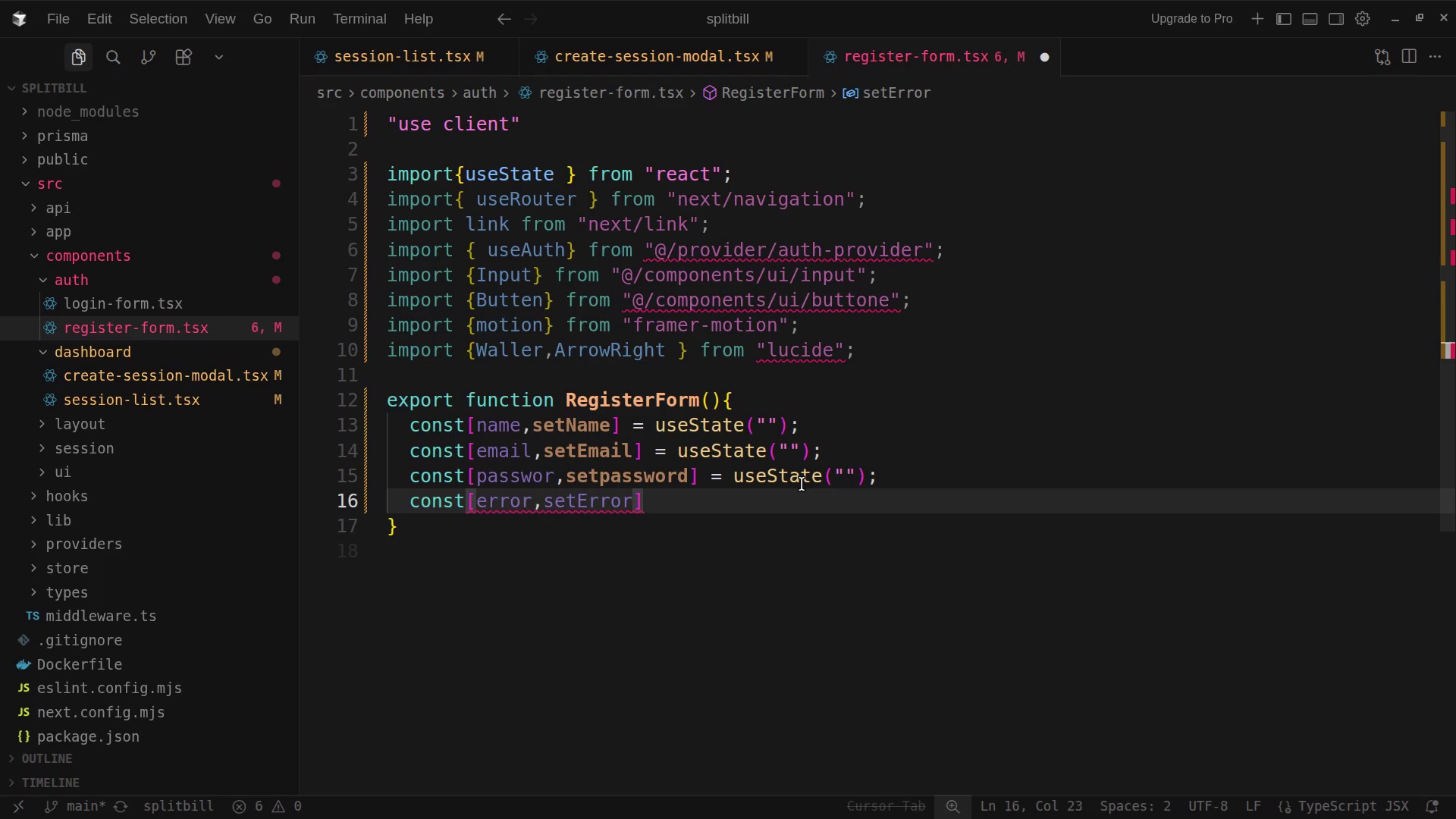 
key(ArrowRight)
 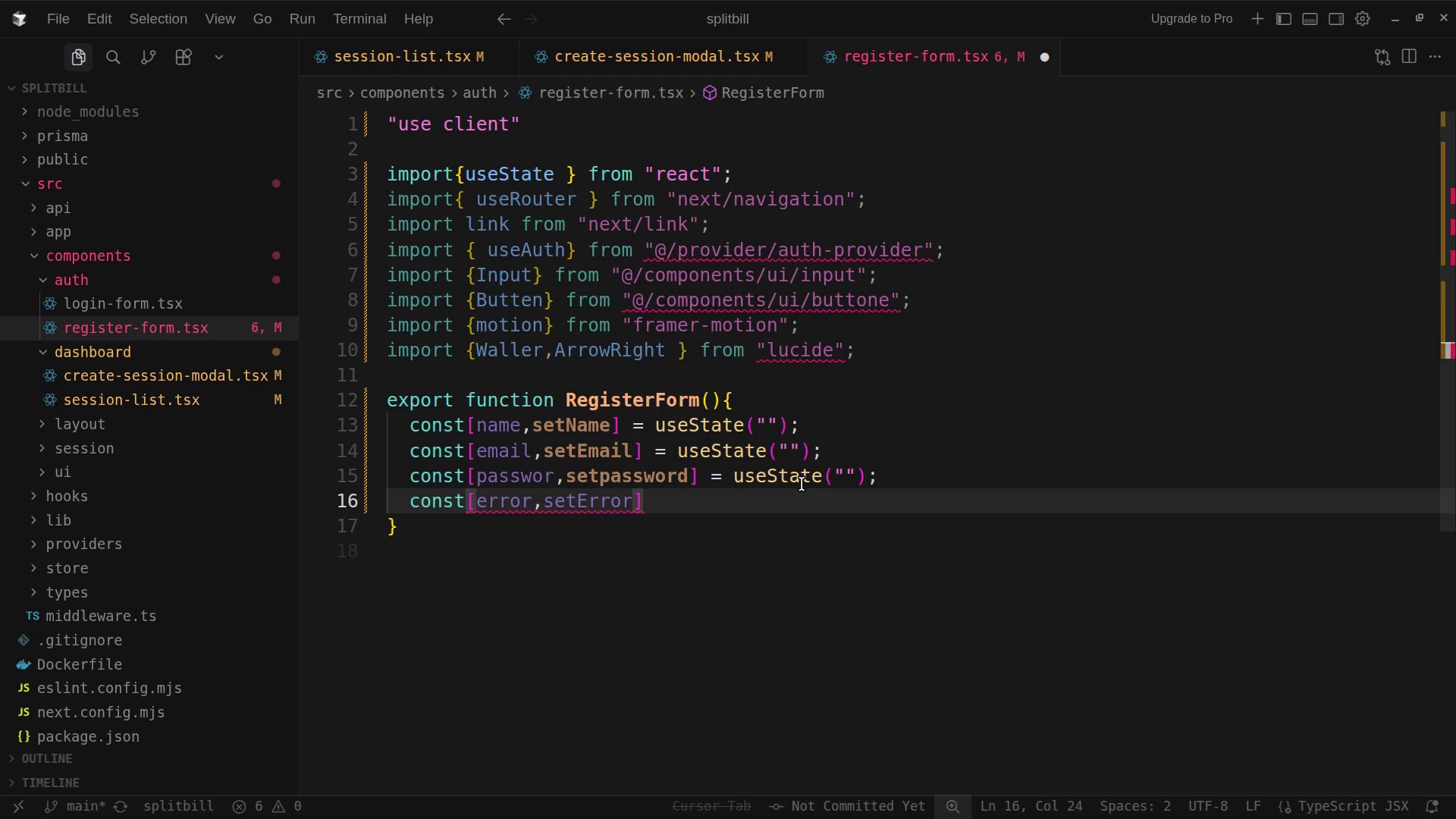 
type( = useState)
 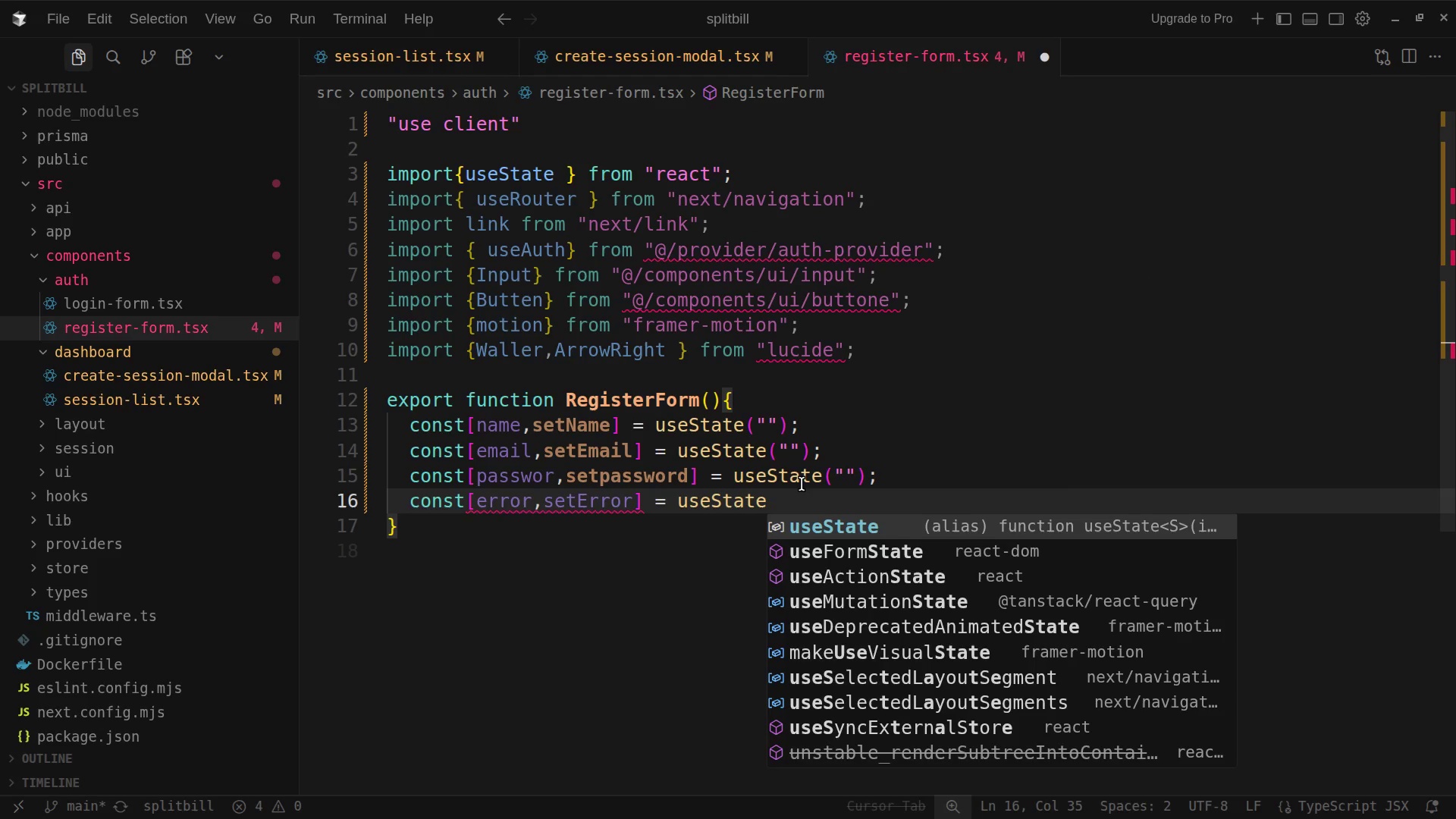 
wait(6.63)
 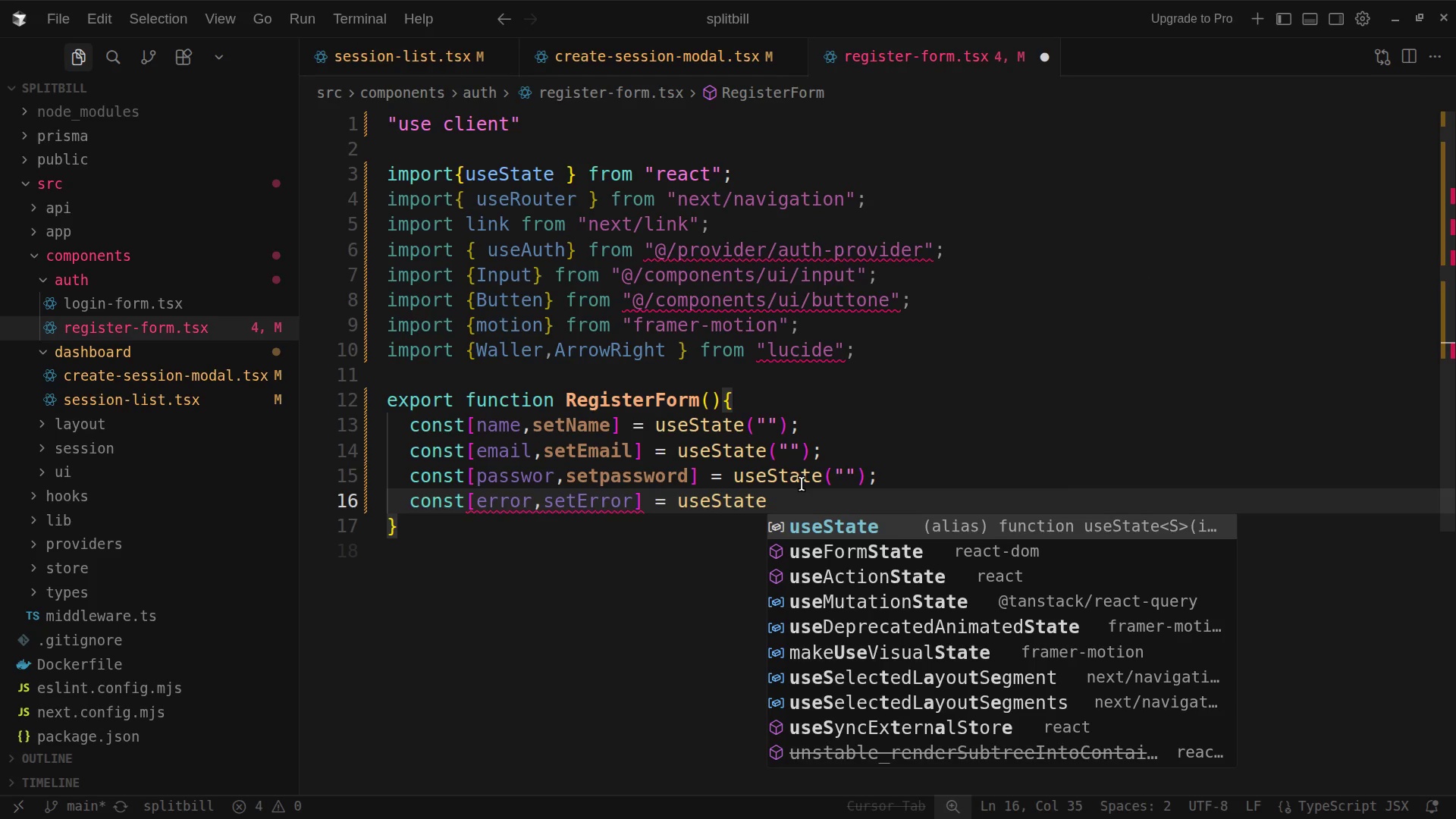 
key(Shift+9)
 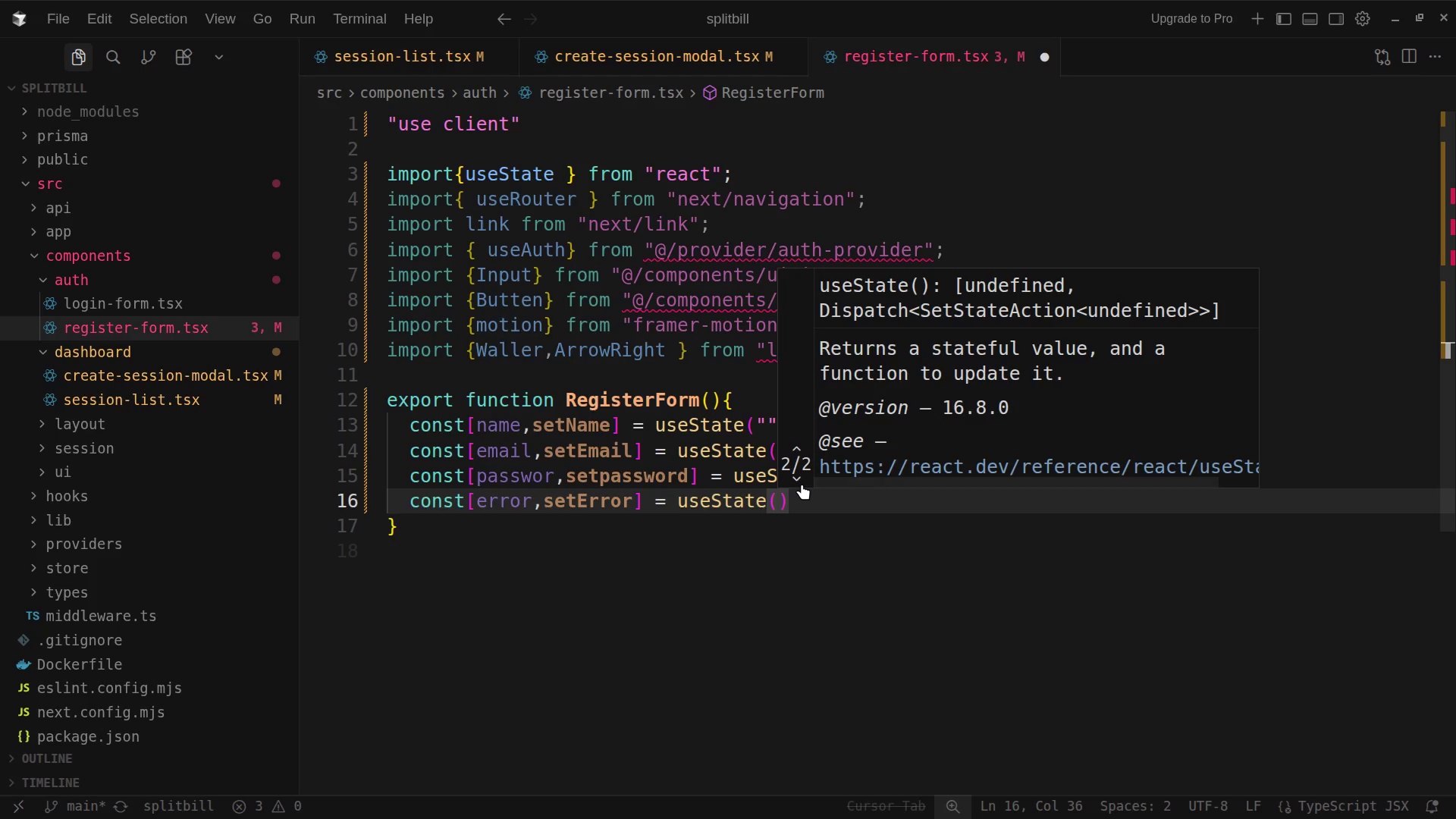 
key(Shift+Quote)
 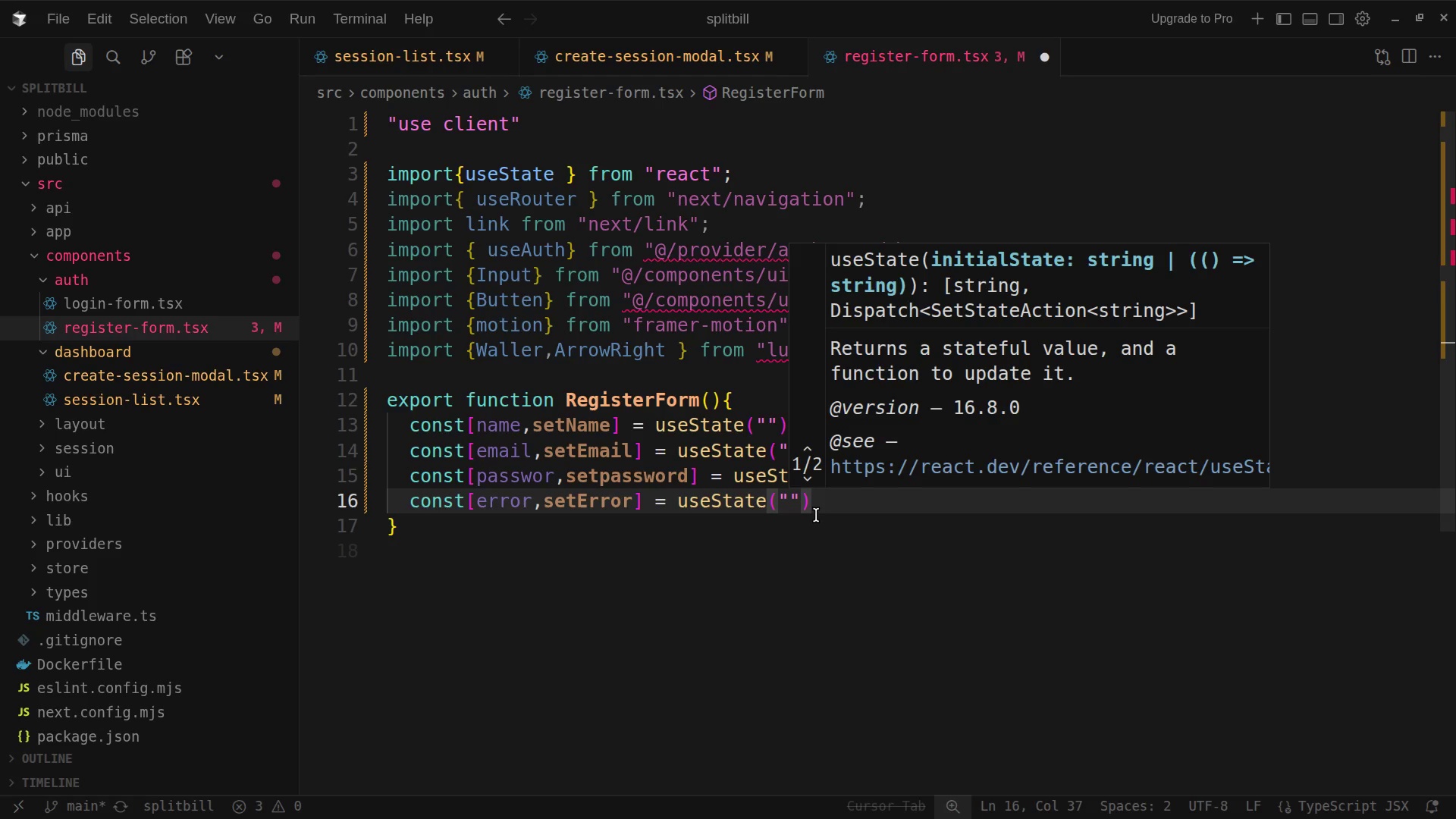 
key(ArrowRight)
 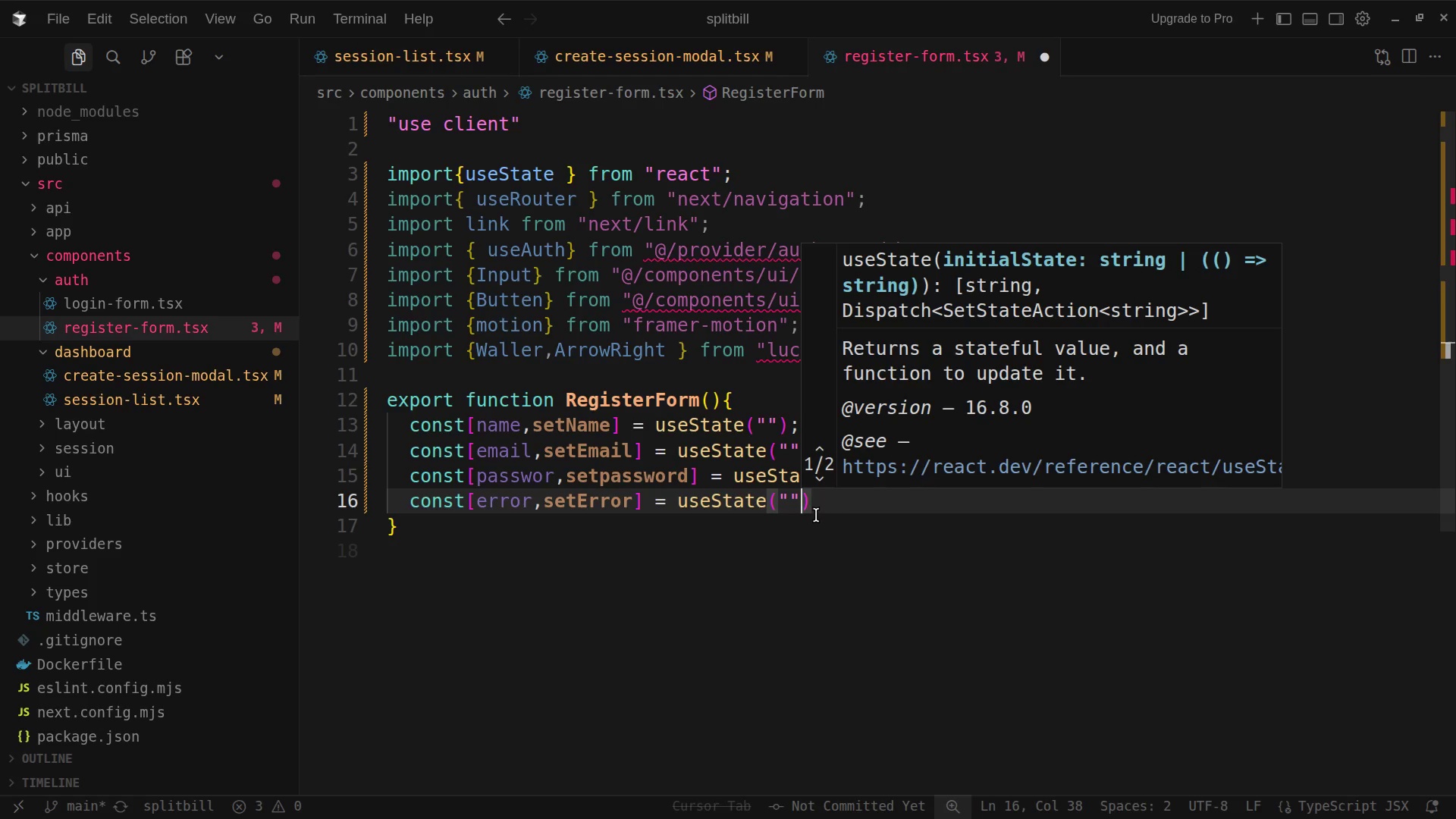 
key(Semicolon)
 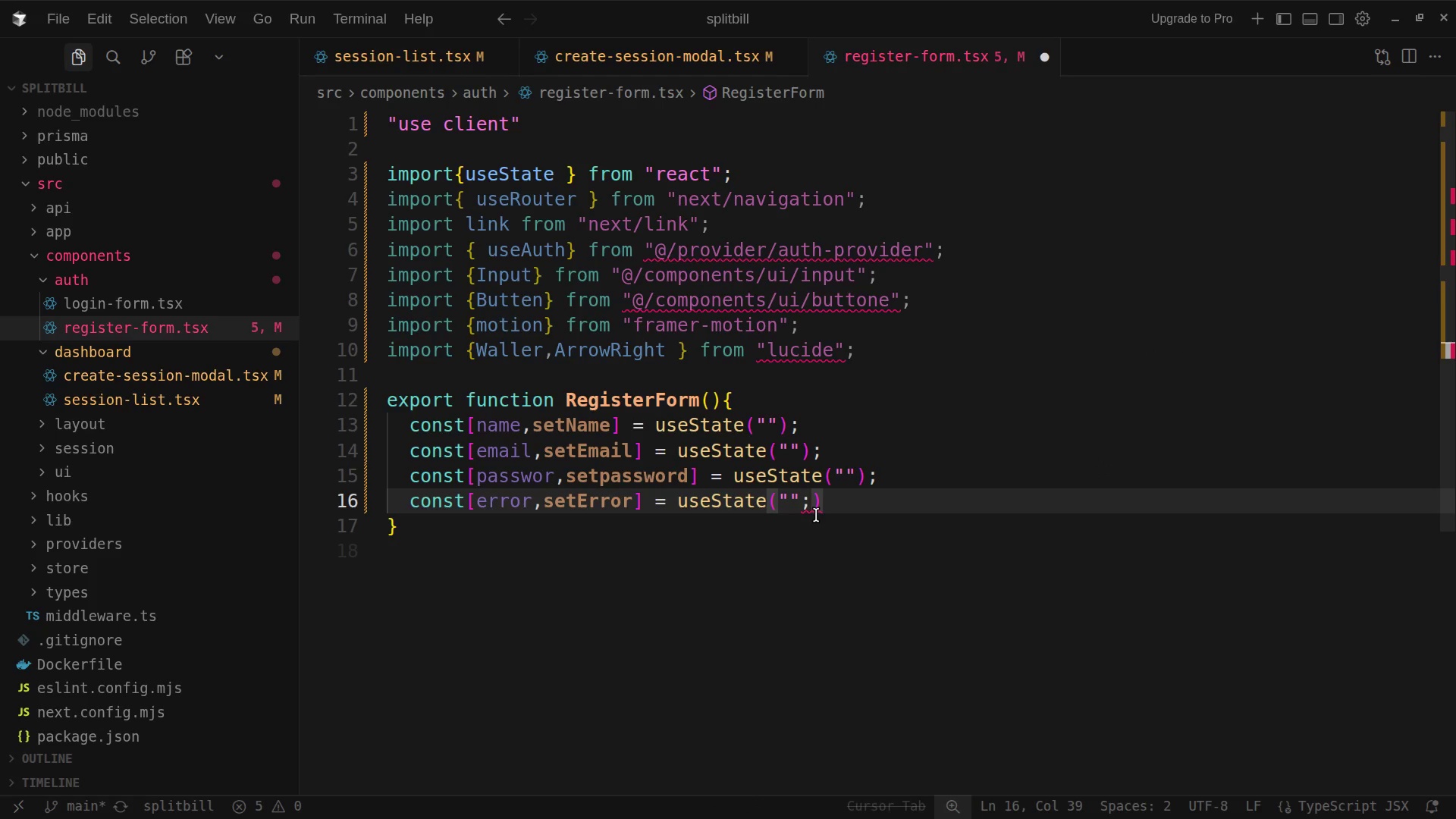 
key(Backspace)
 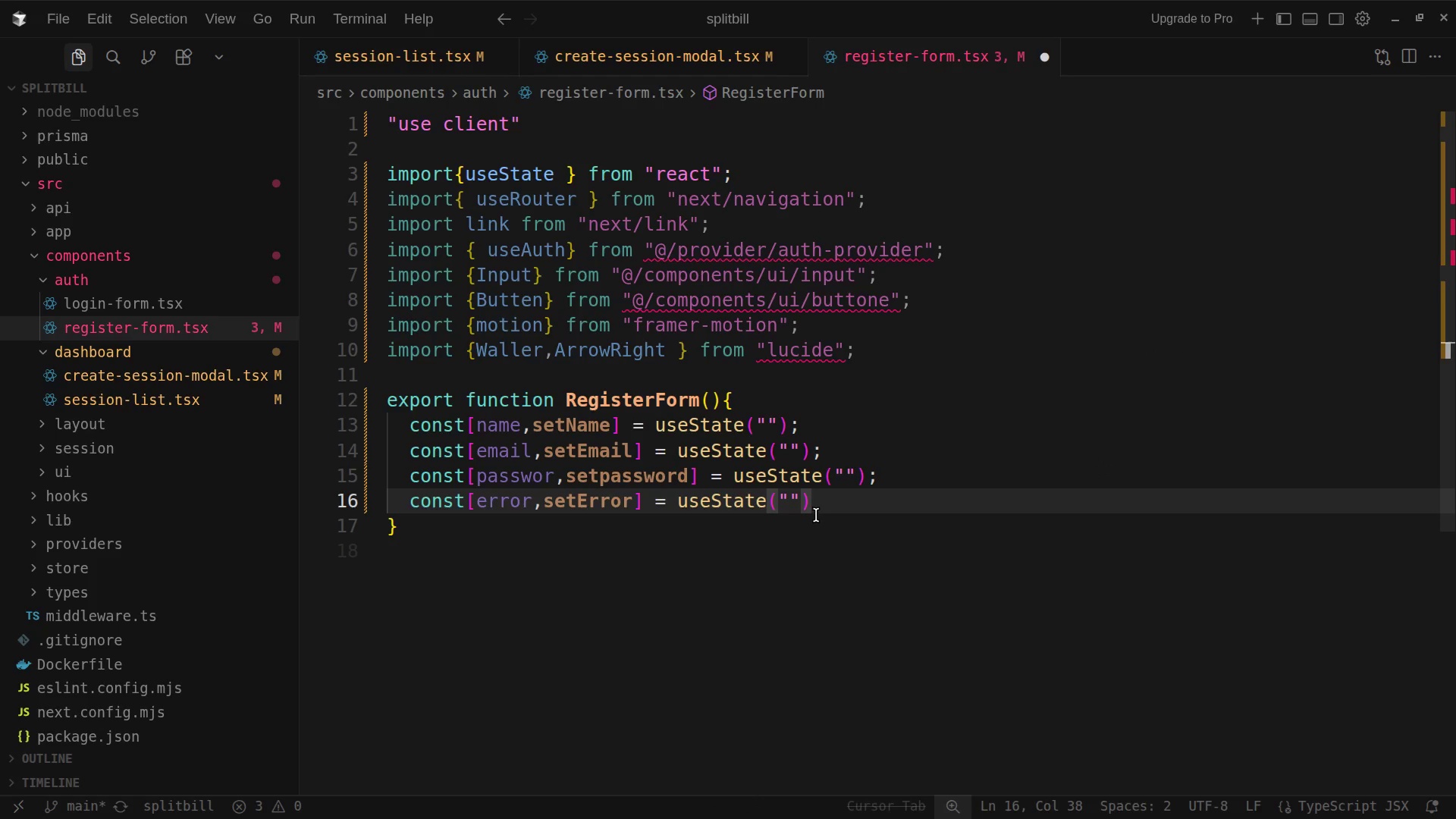 
key(ArrowRight)
 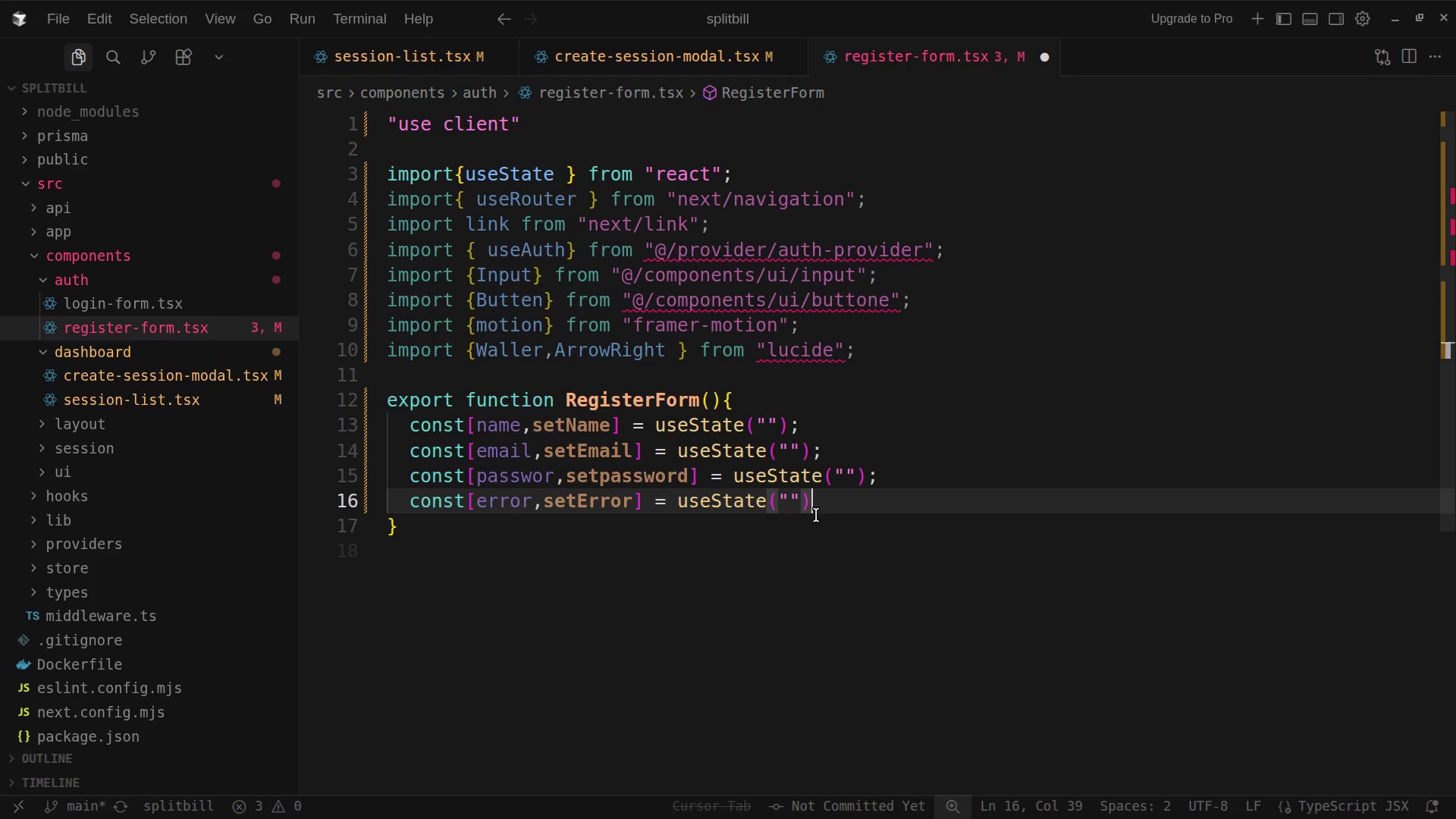 
key(Semicolon)
 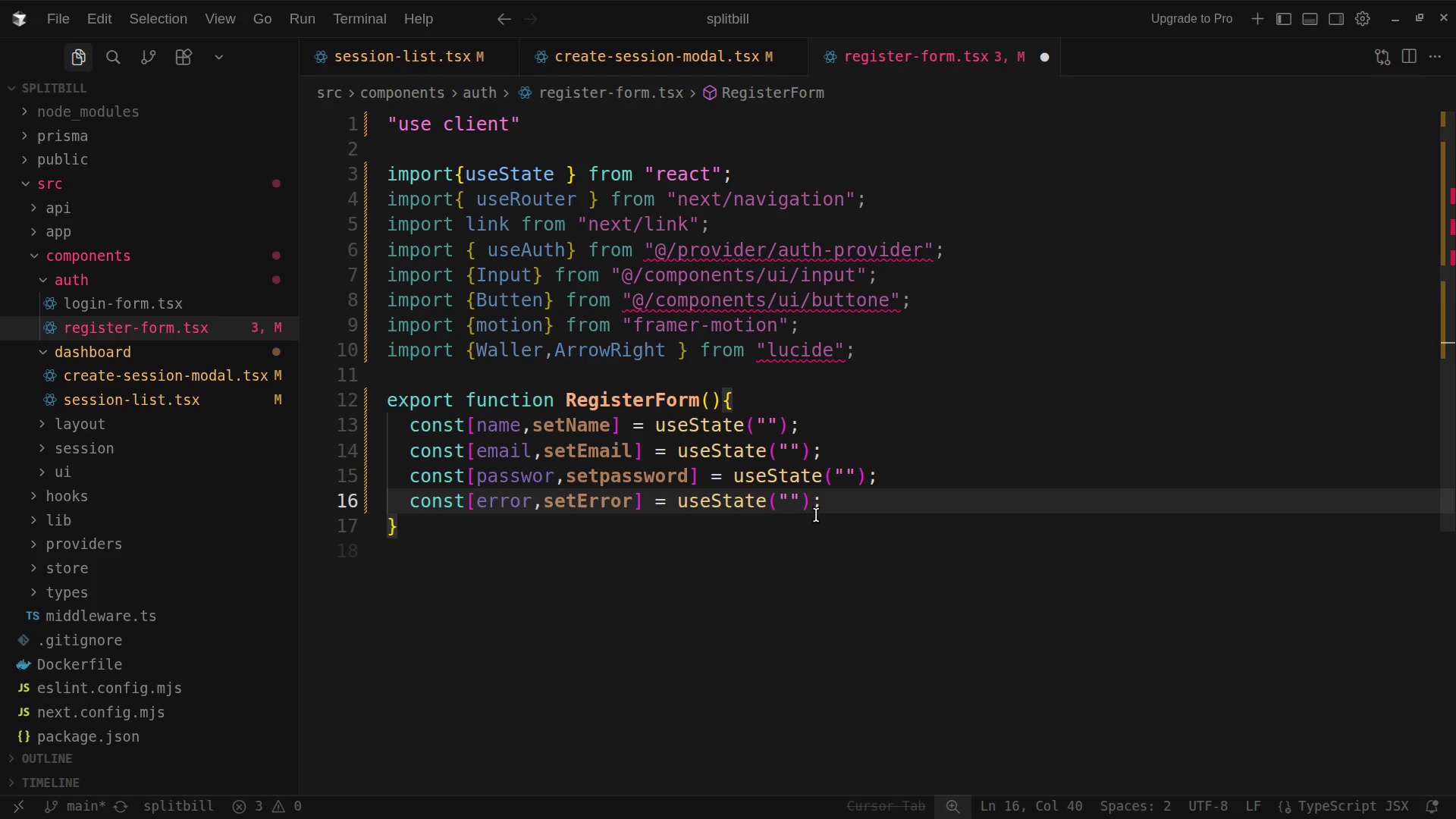 
key(Enter)
 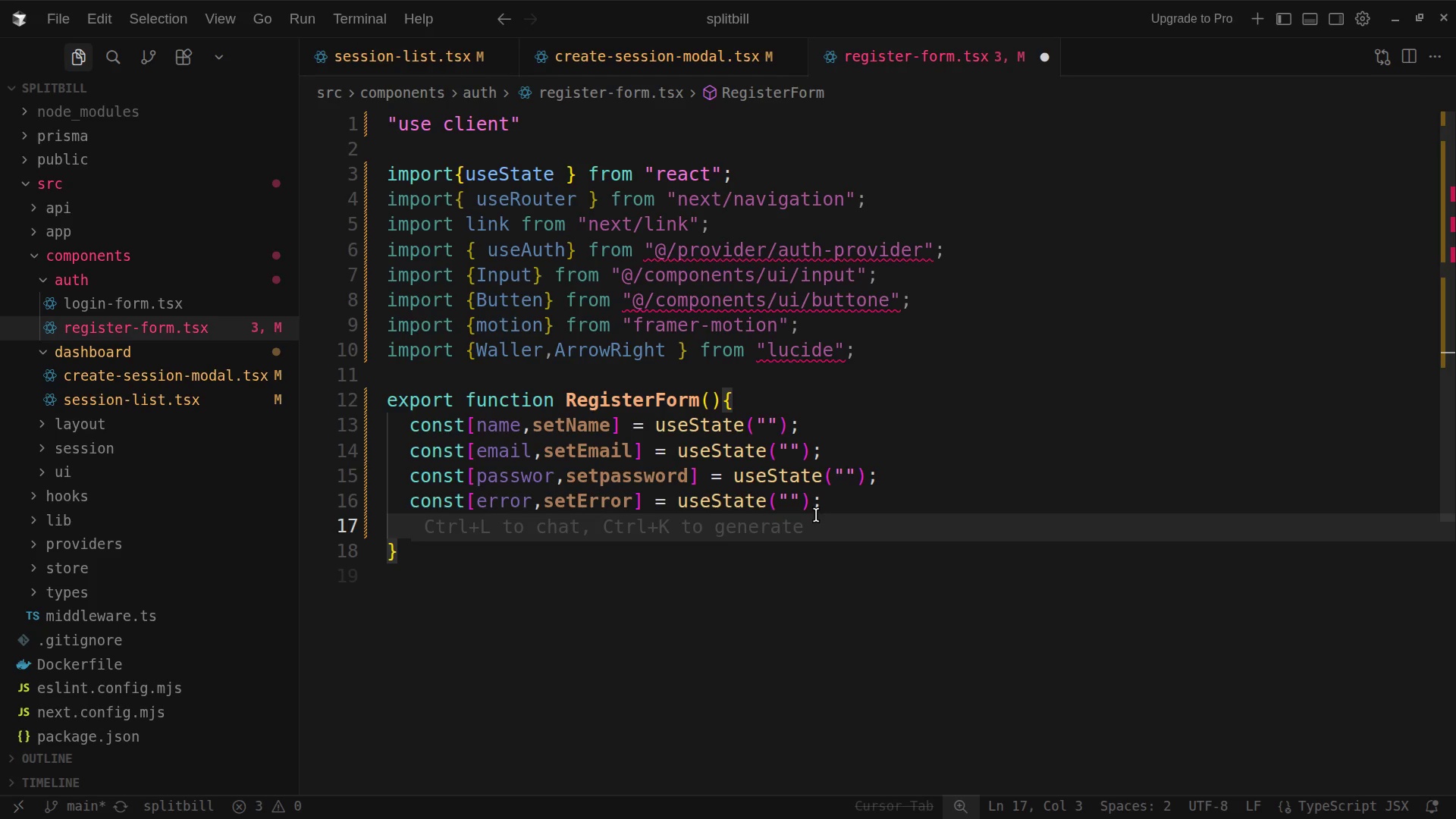 
wait(9.56)
 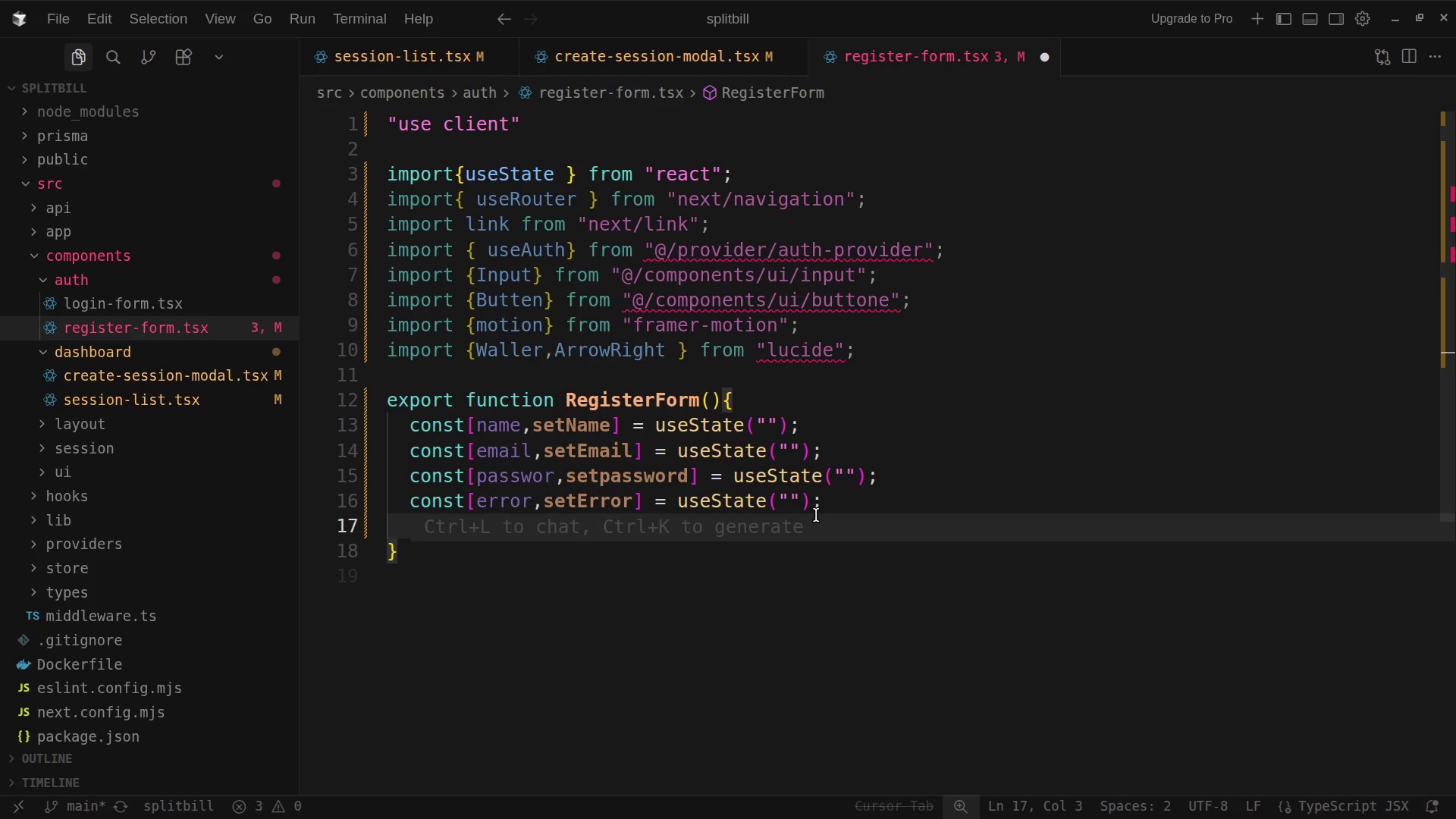 
type(conse)
key(Backspace)
type(t)
 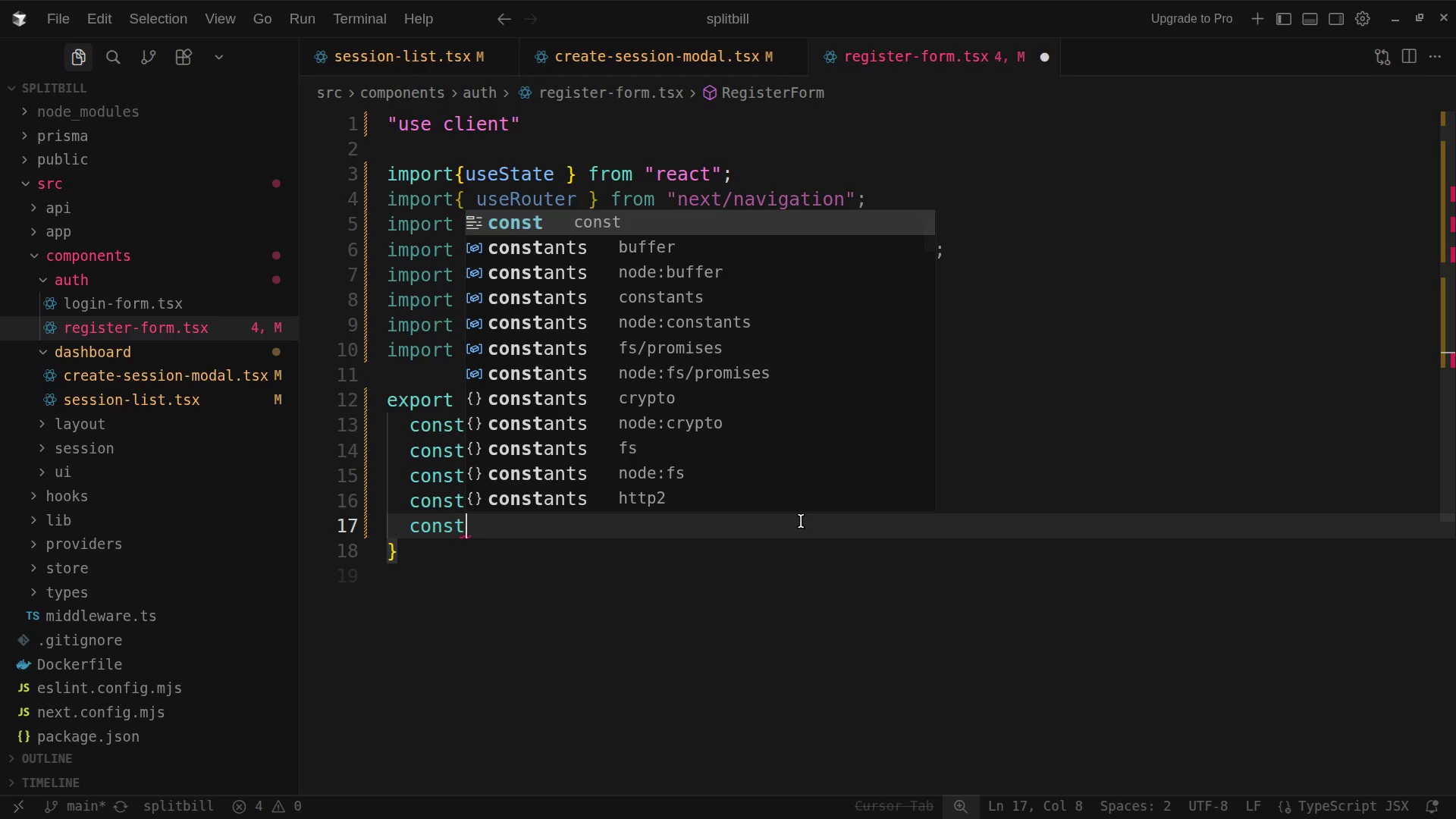 
hold_key(key=ShiftLeft, duration=0.46)
 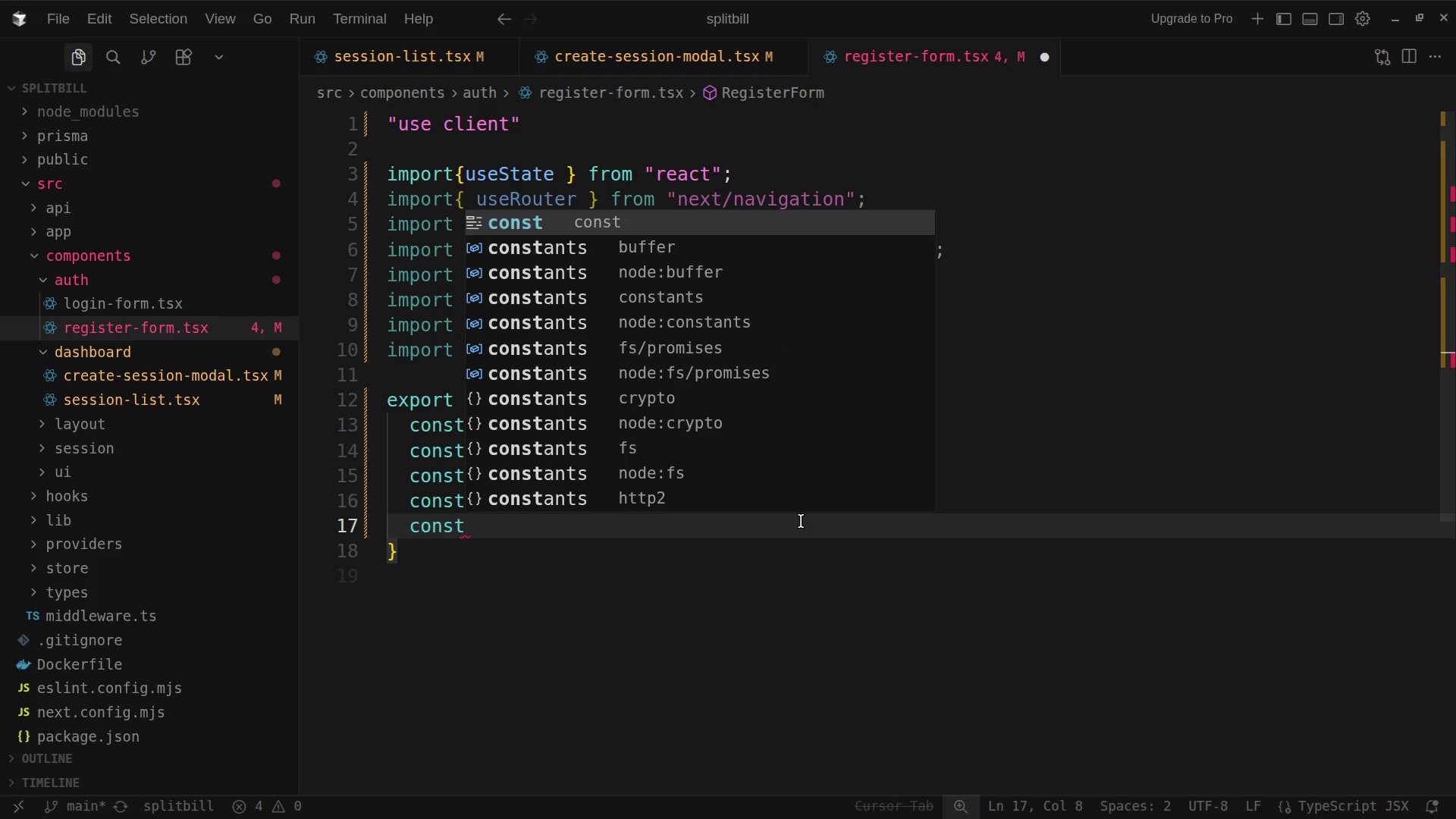 
type([info)
 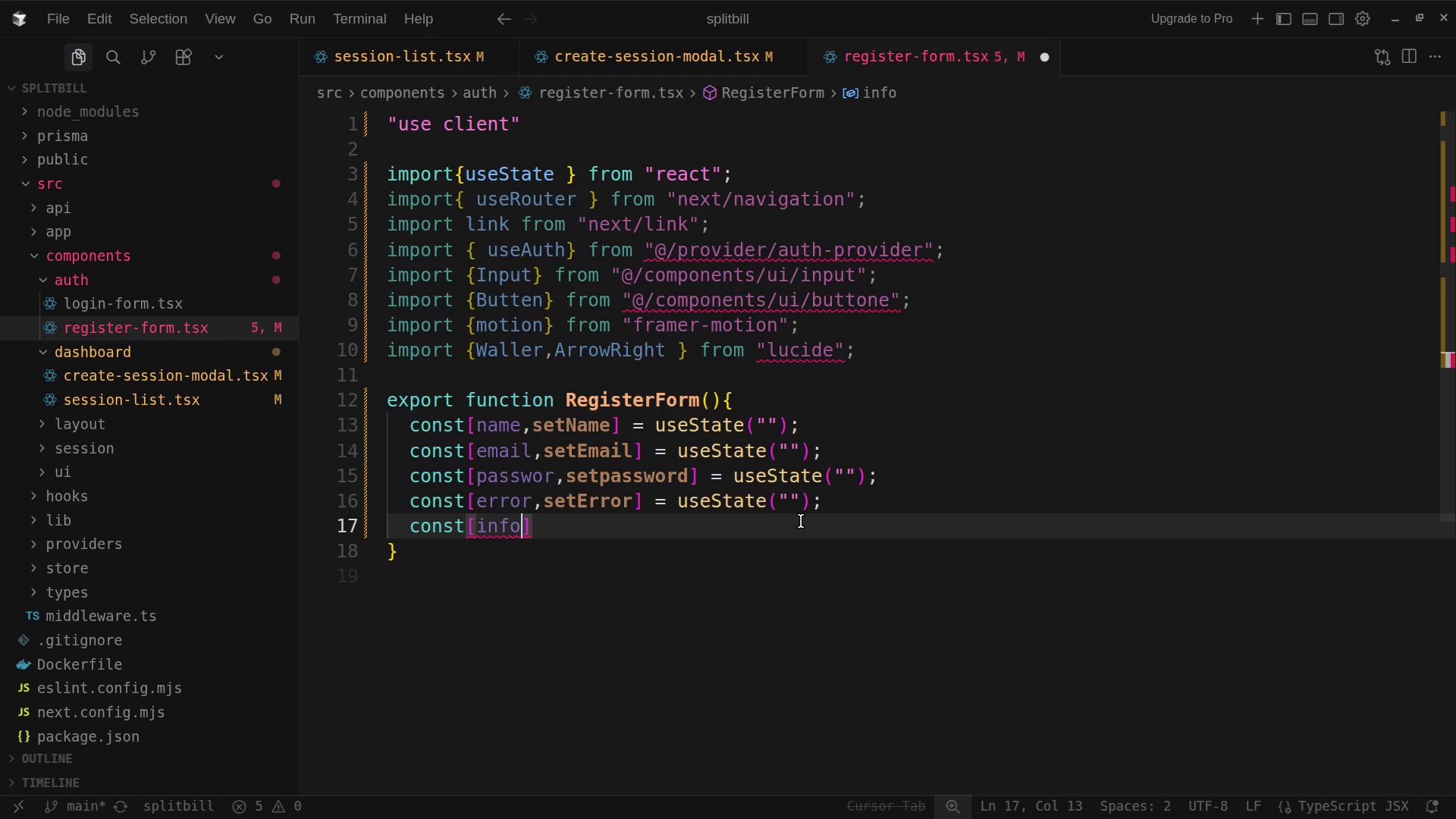 
type(,set)
 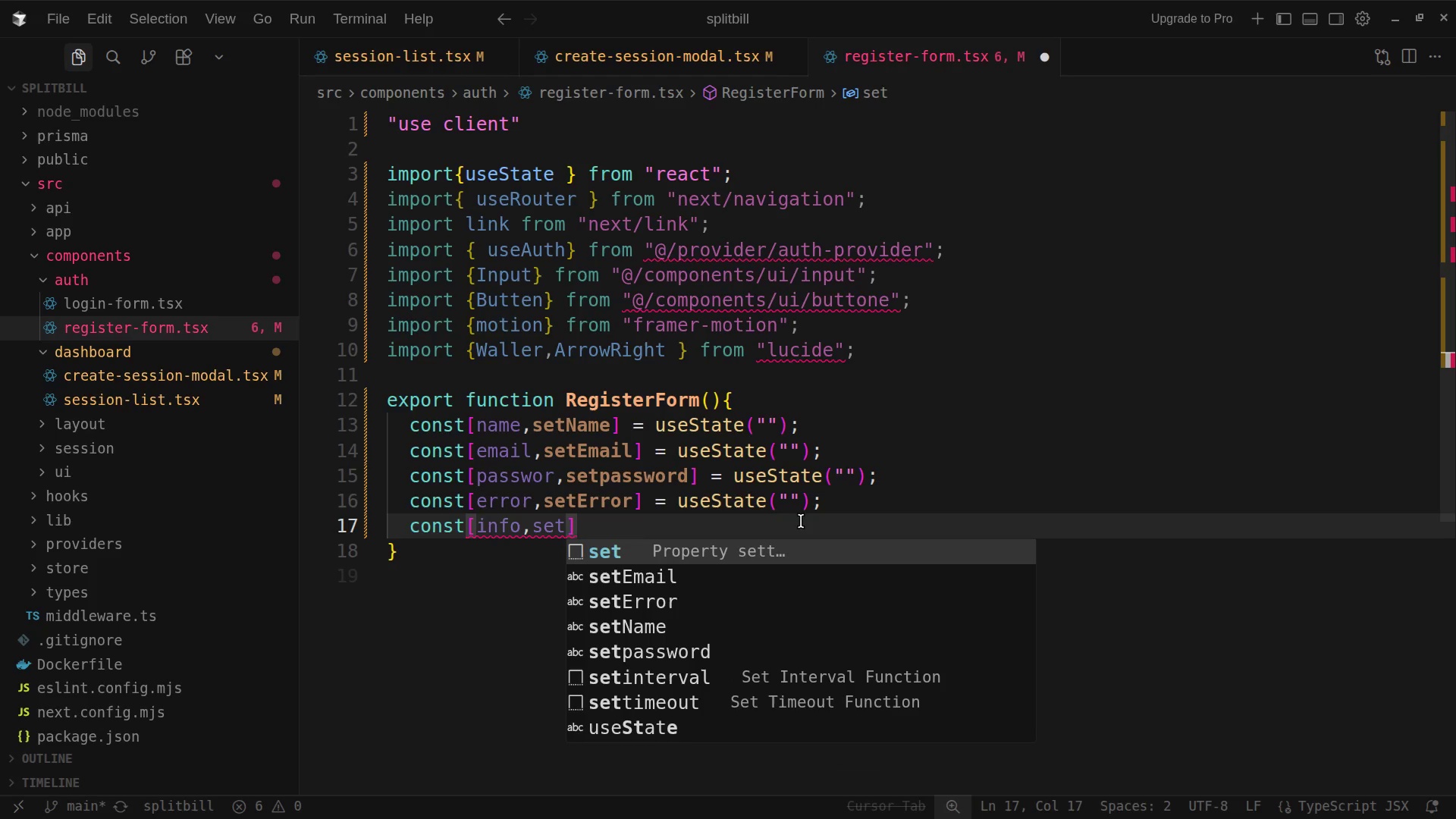 
type(Ind)
key(Backspace)
type(fo)
 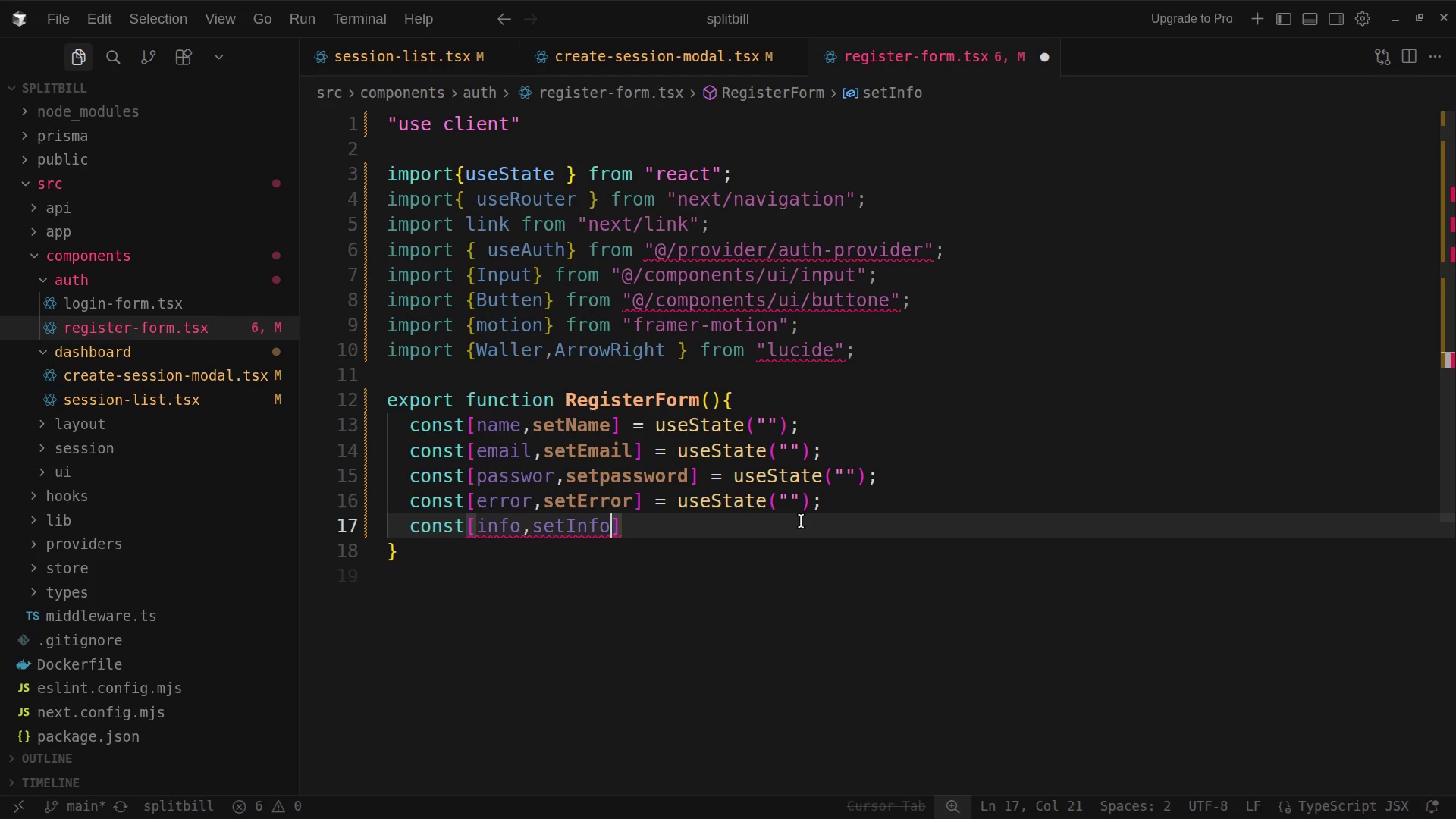 
wait(6.65)
 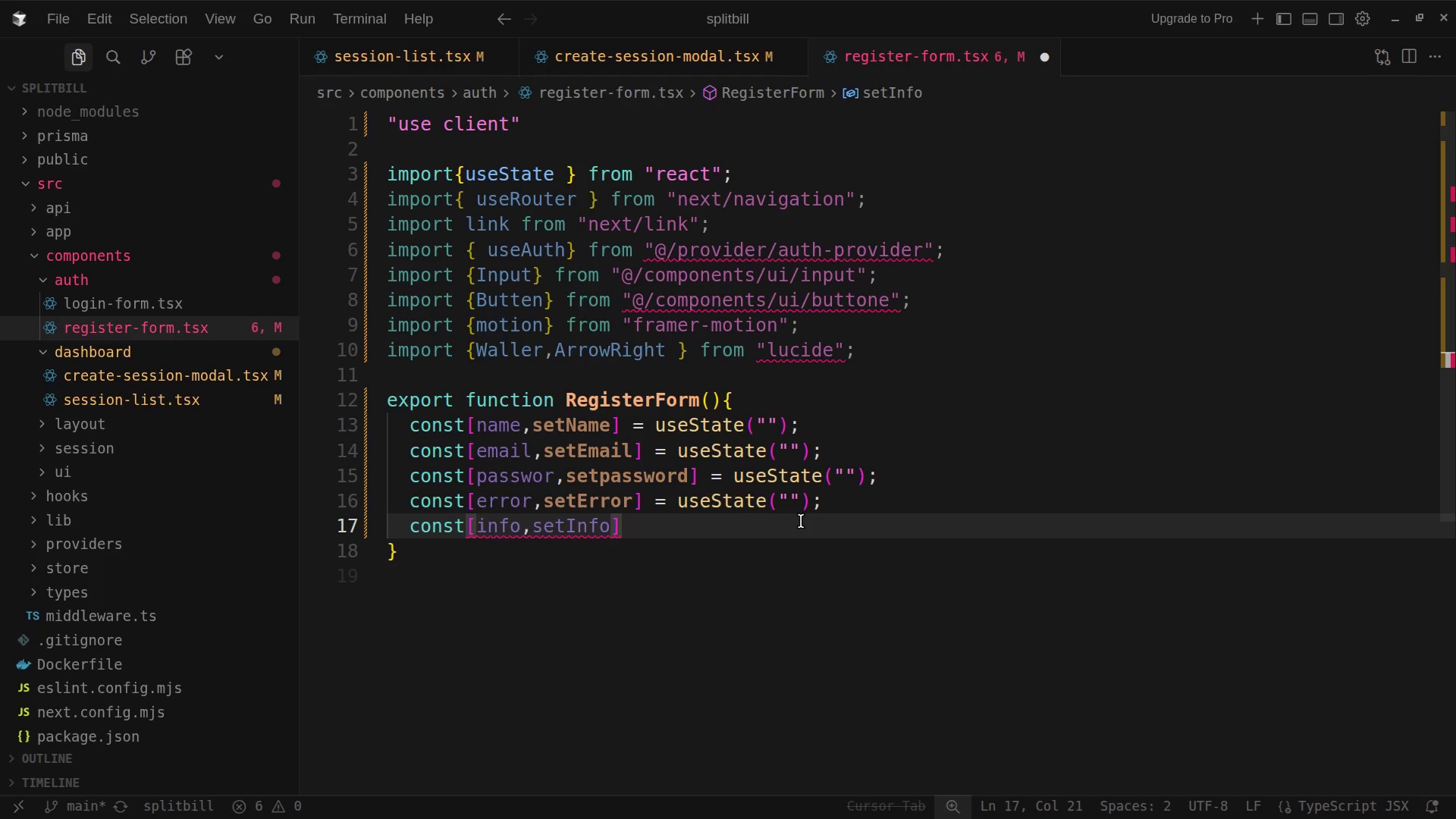 
key(ArrowRight)
 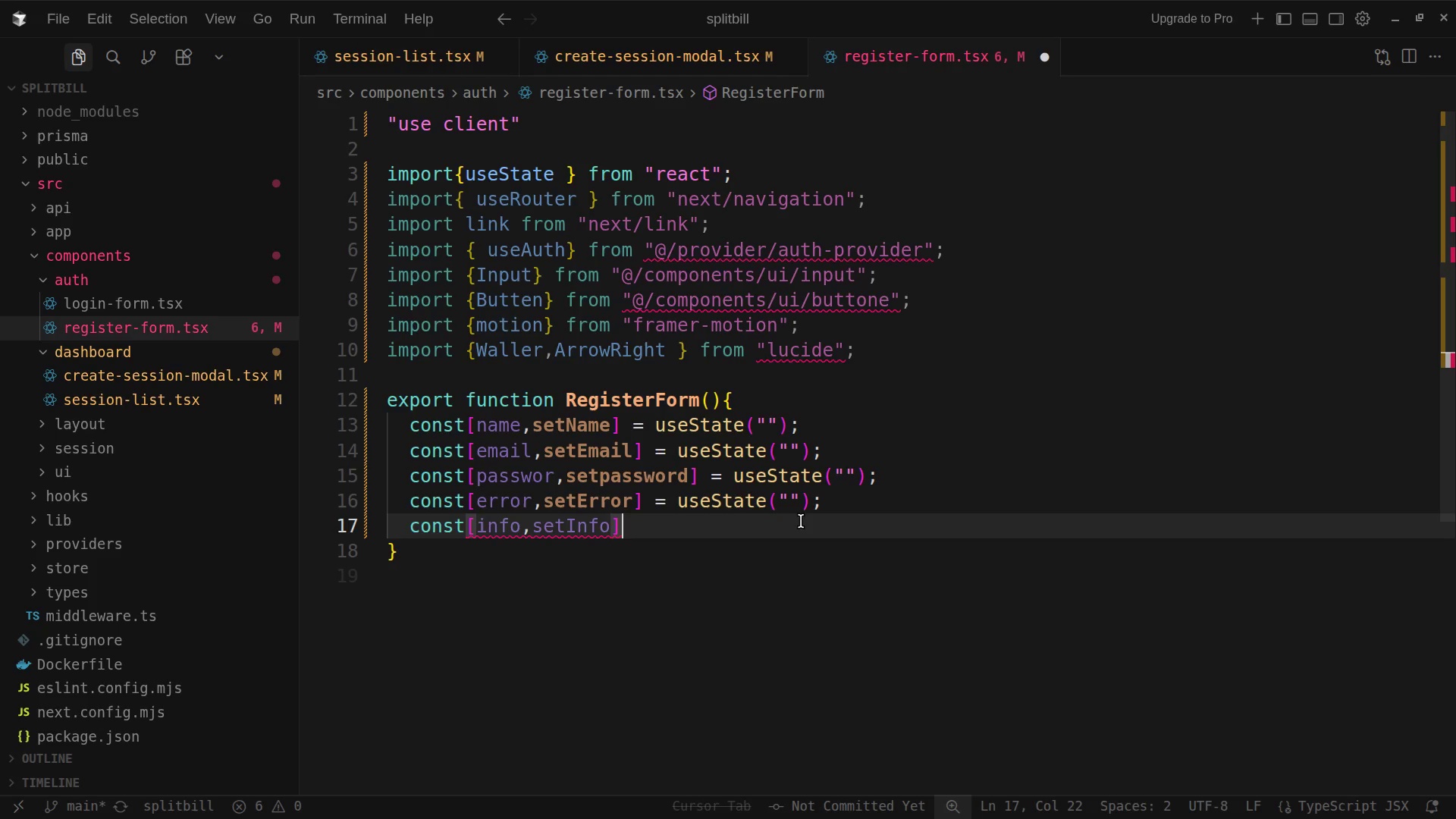 
key(Space)
 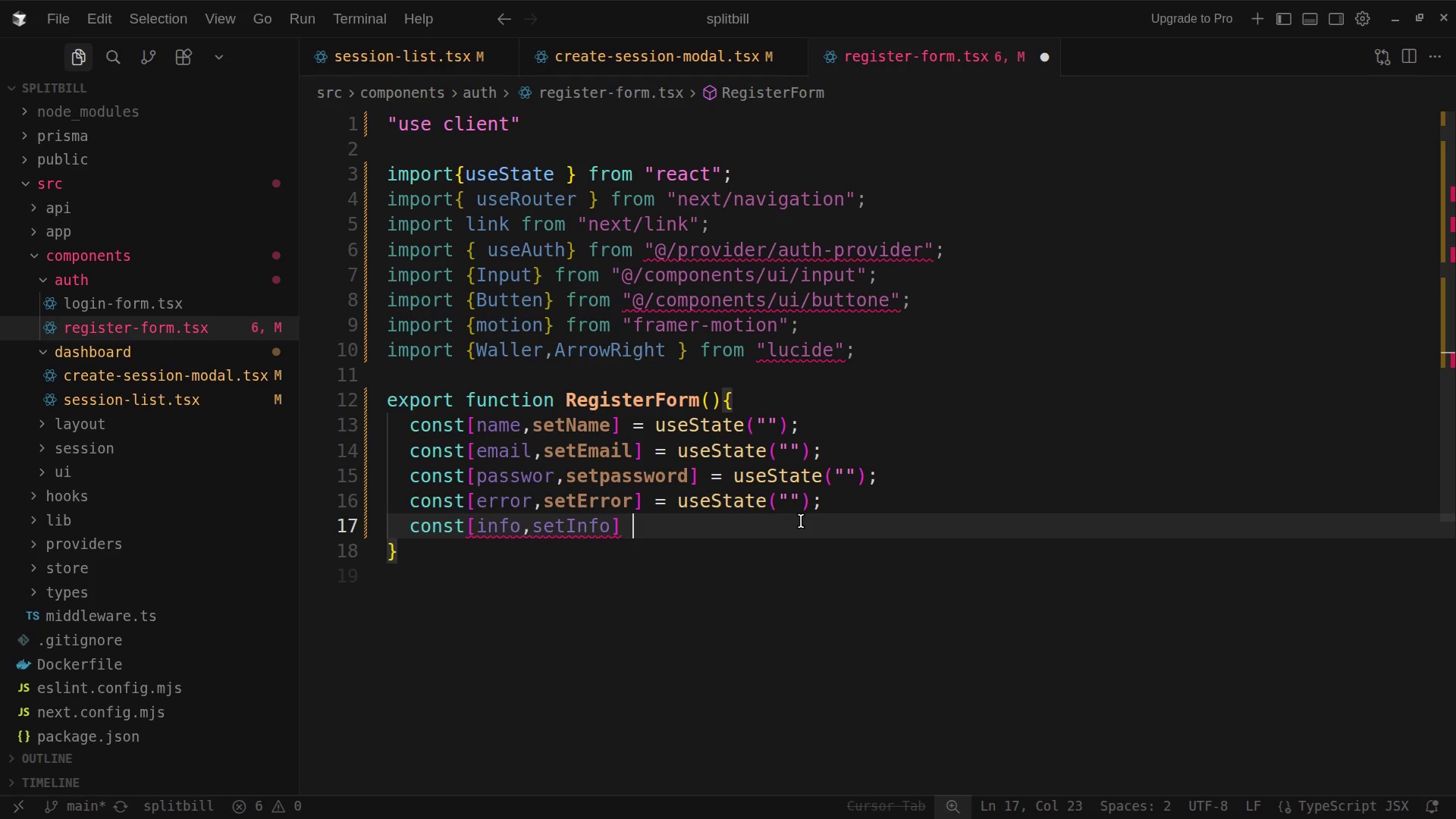 
key(Equal)
 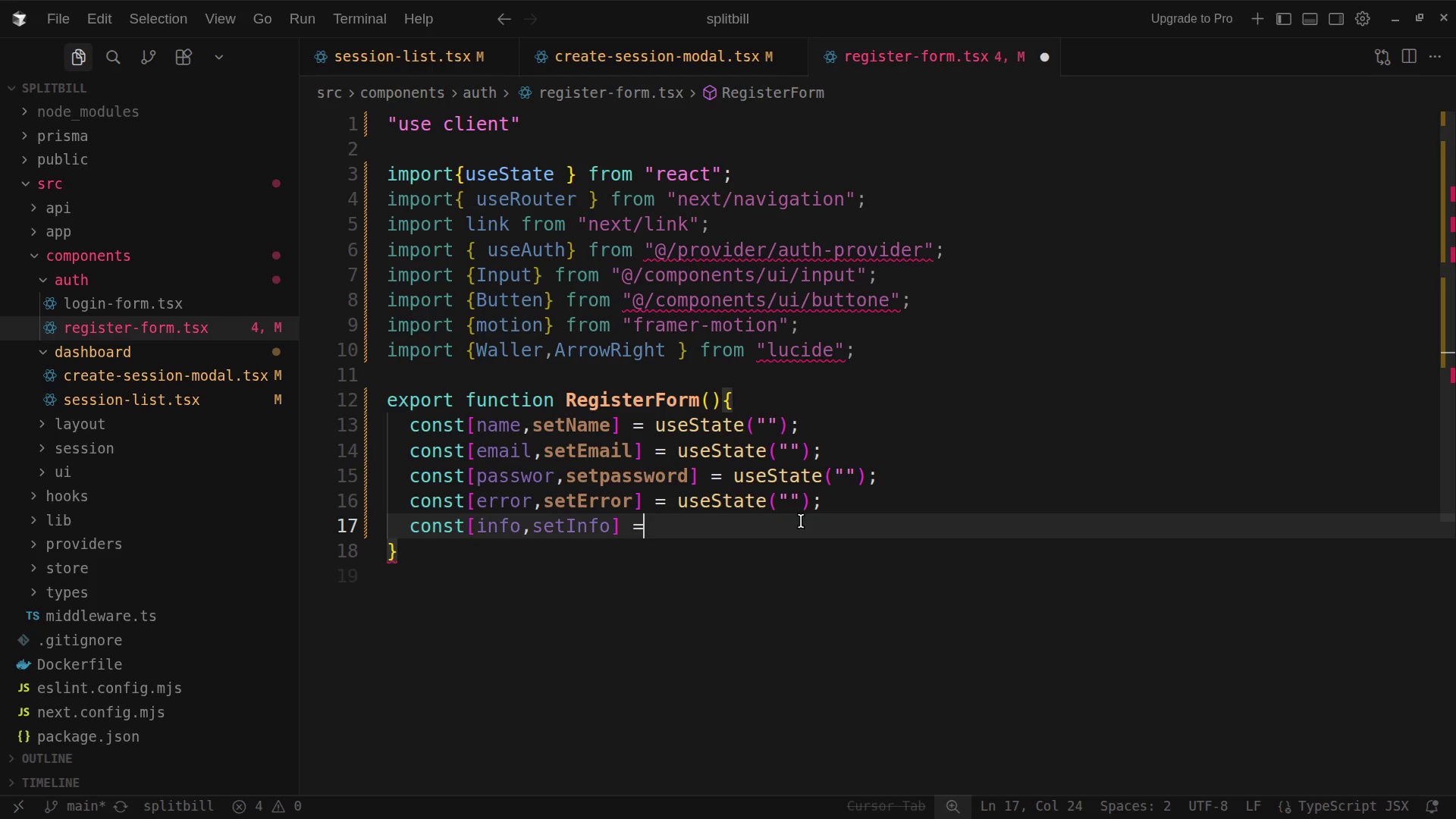 
key(Space)
 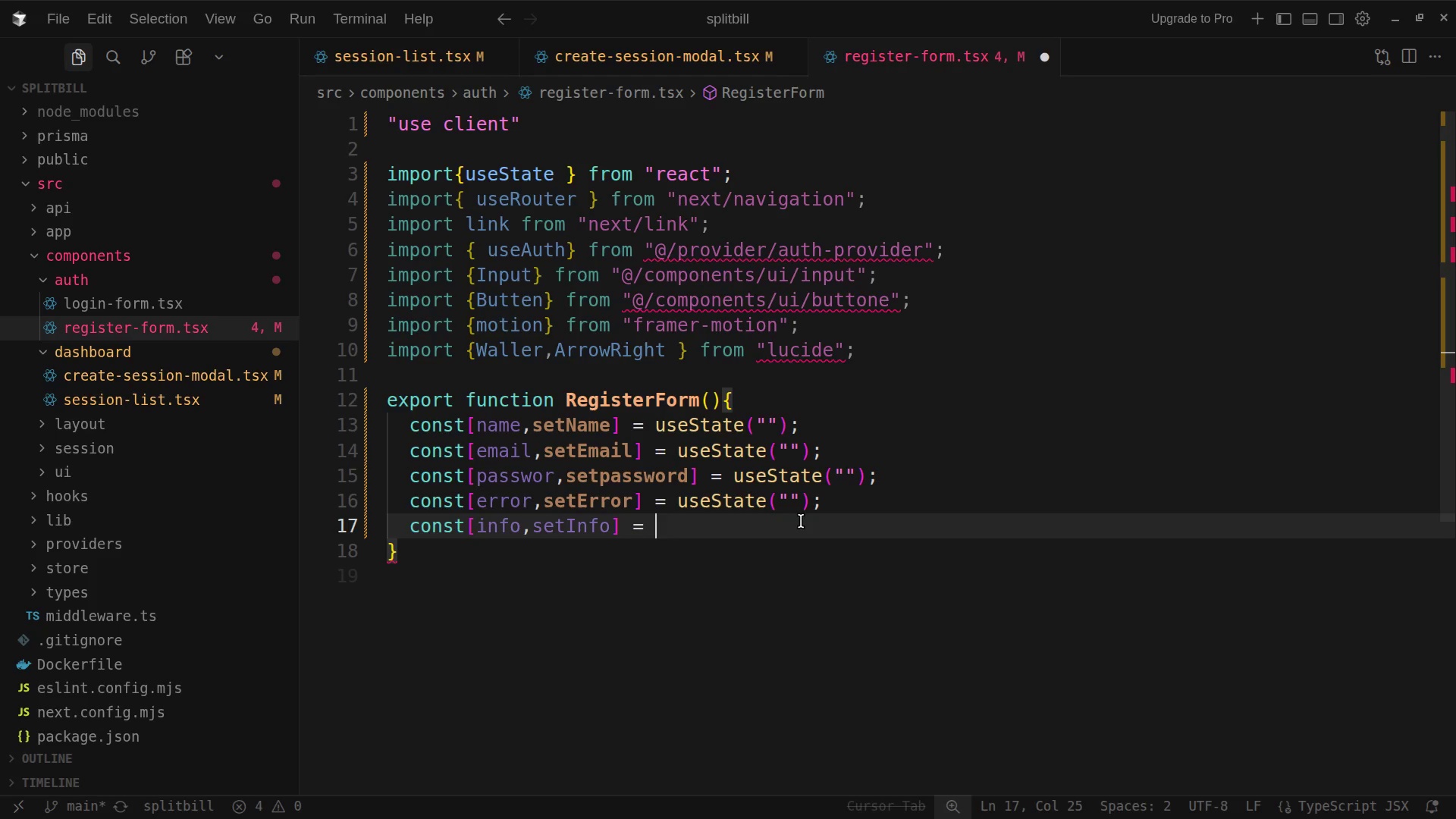 
wait(5.77)
 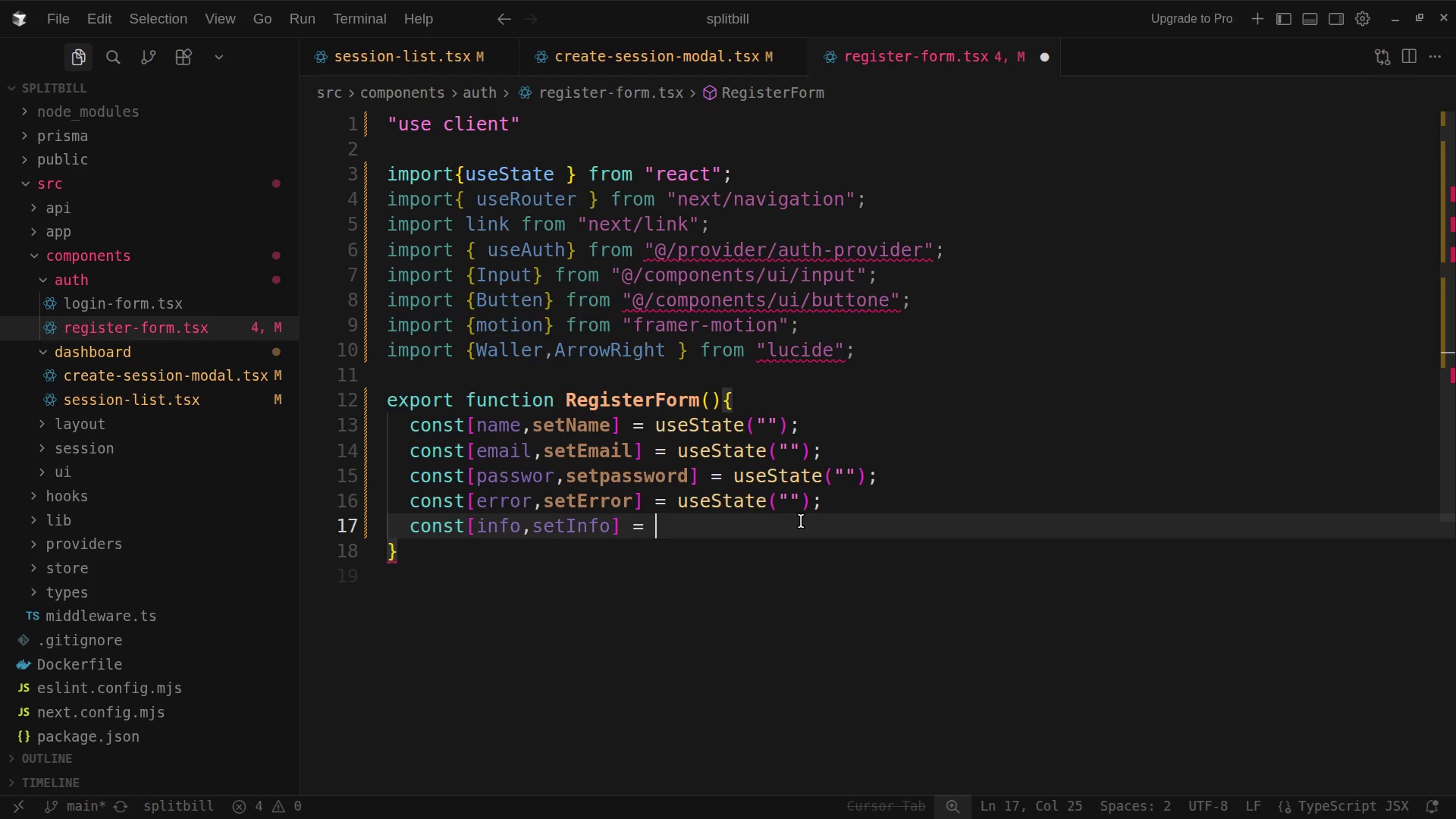 
type(useStat)
 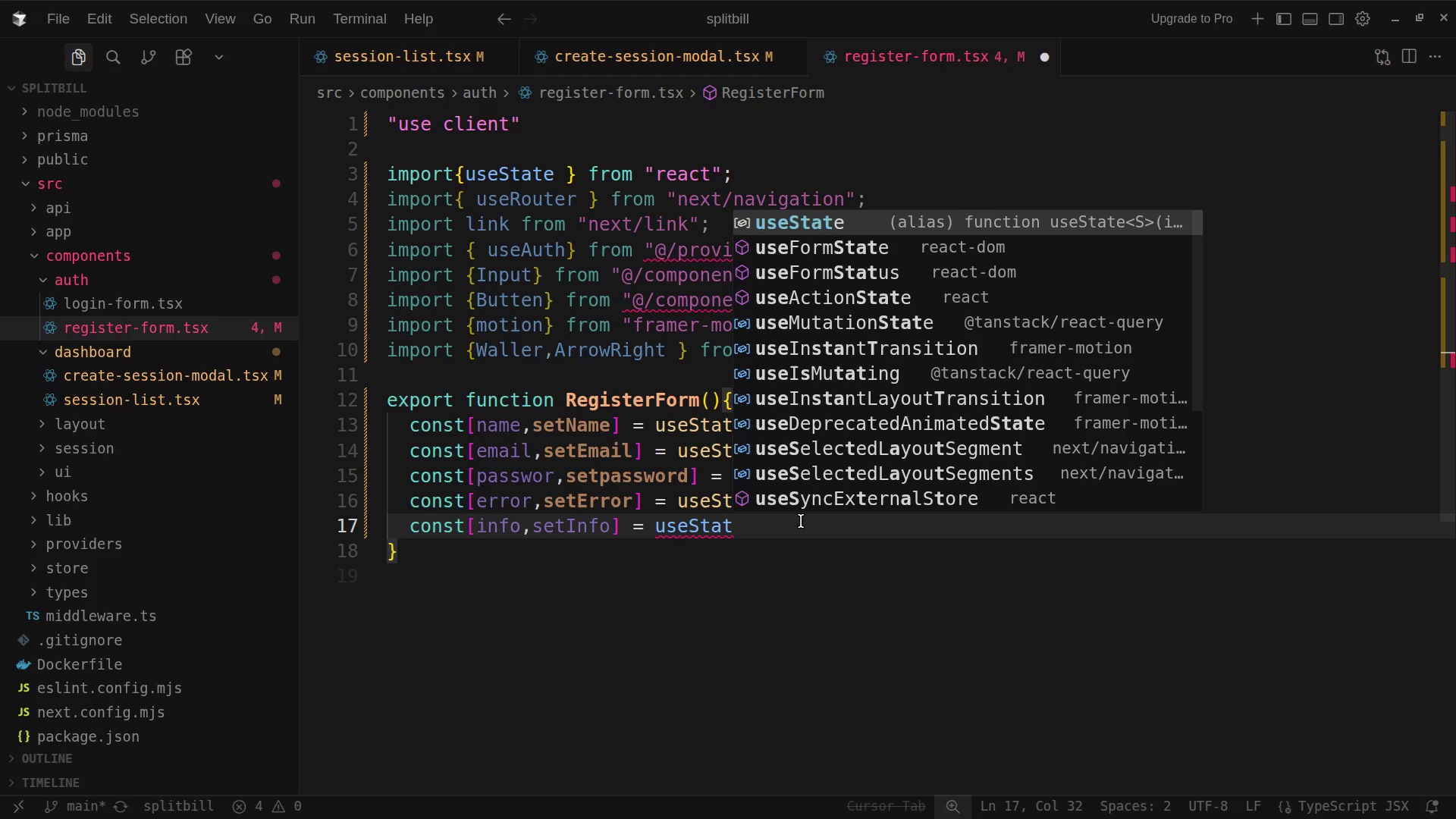 
wait(5.59)
 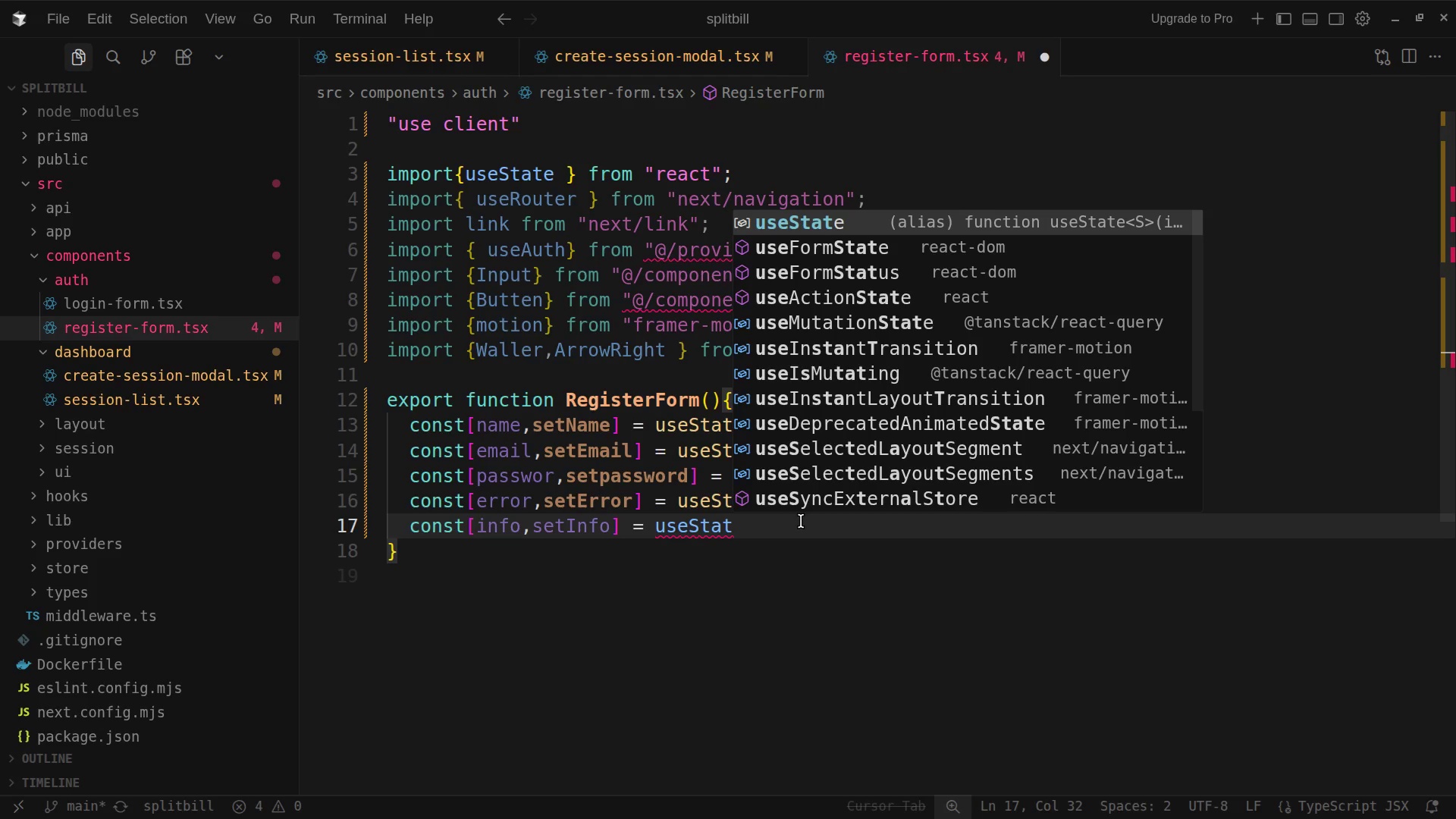 
key(E)
 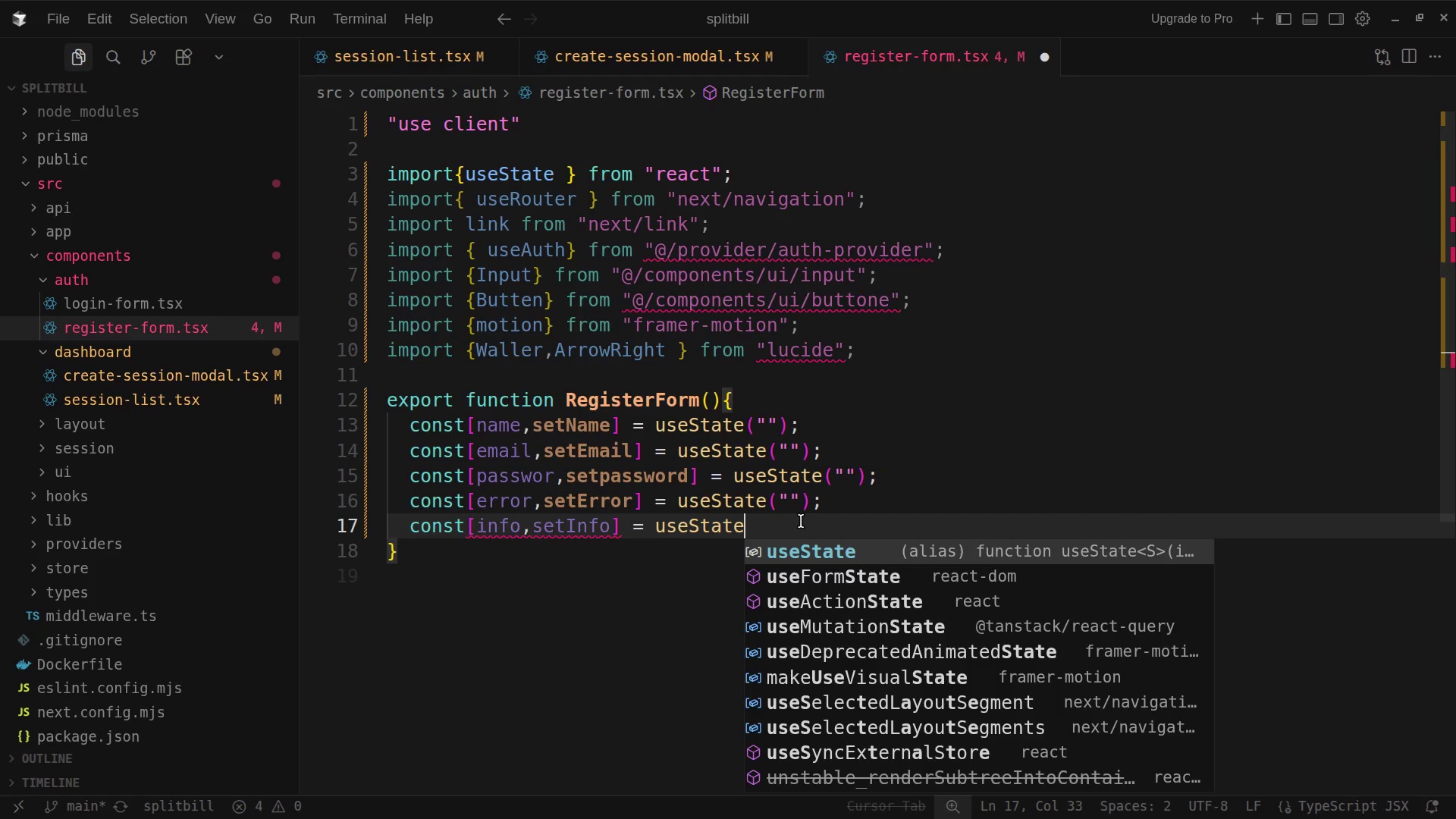 
wait(5.32)
 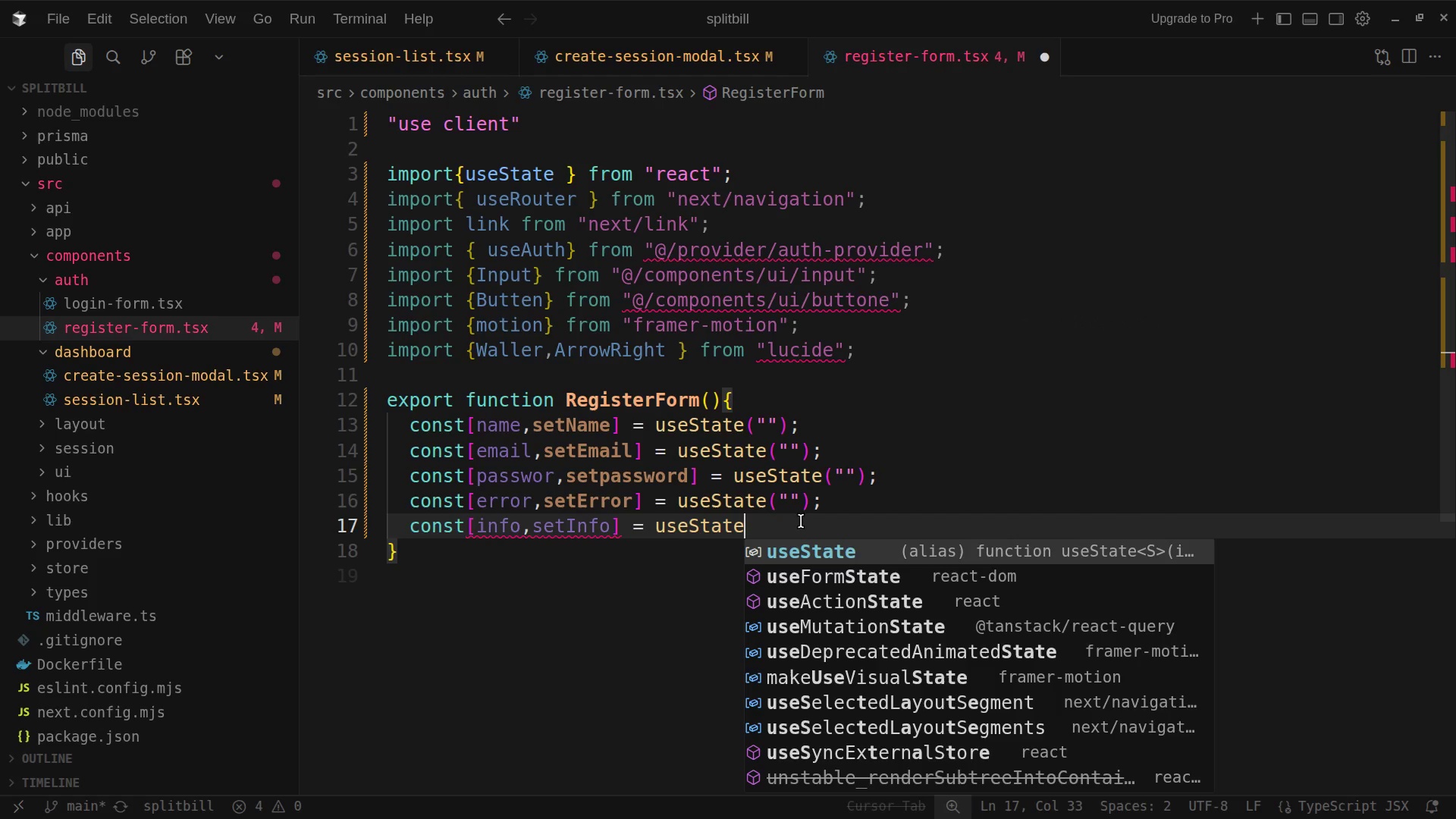 
key(Shift+9)
 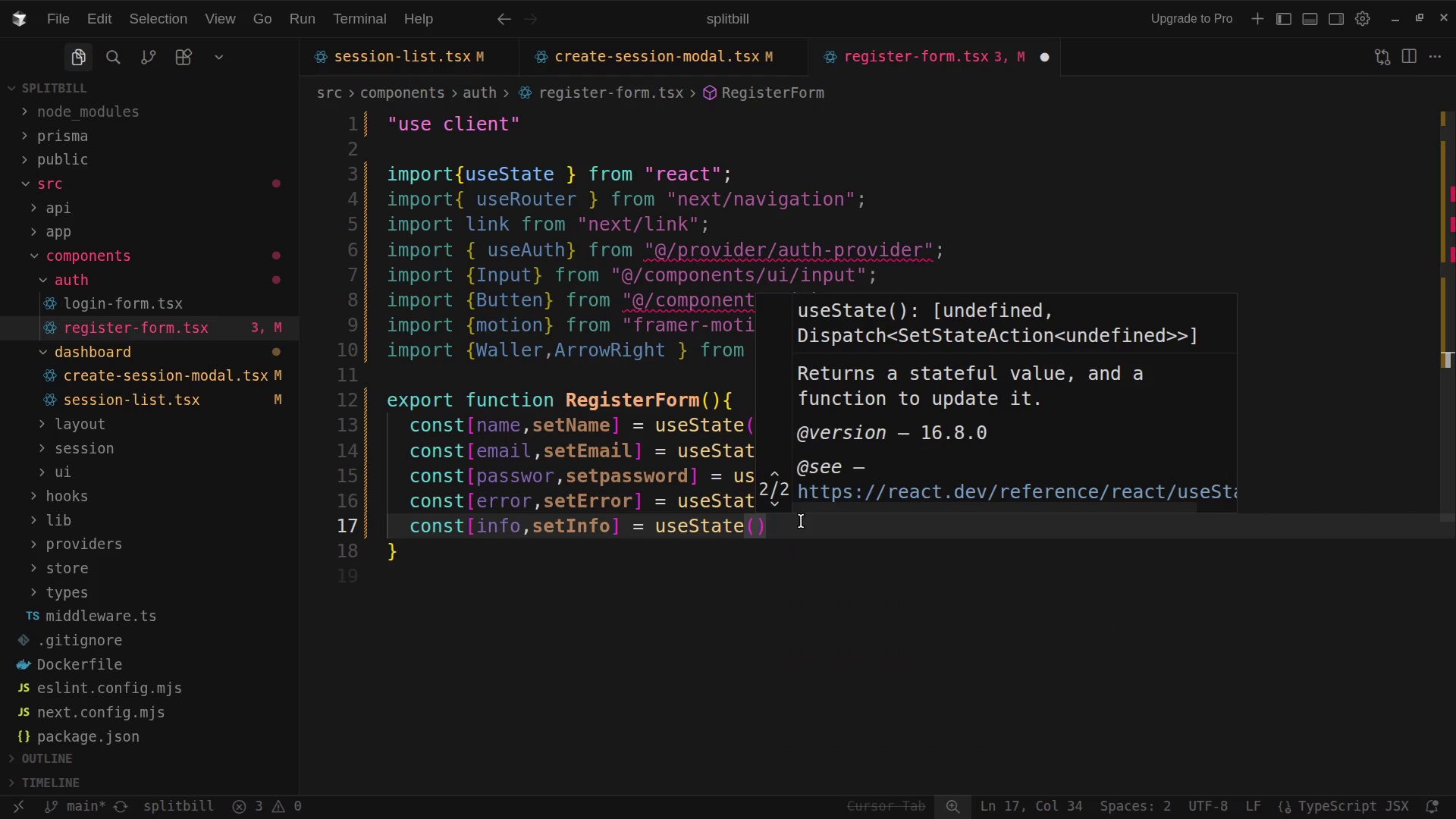 
key(Shift+Quote)
 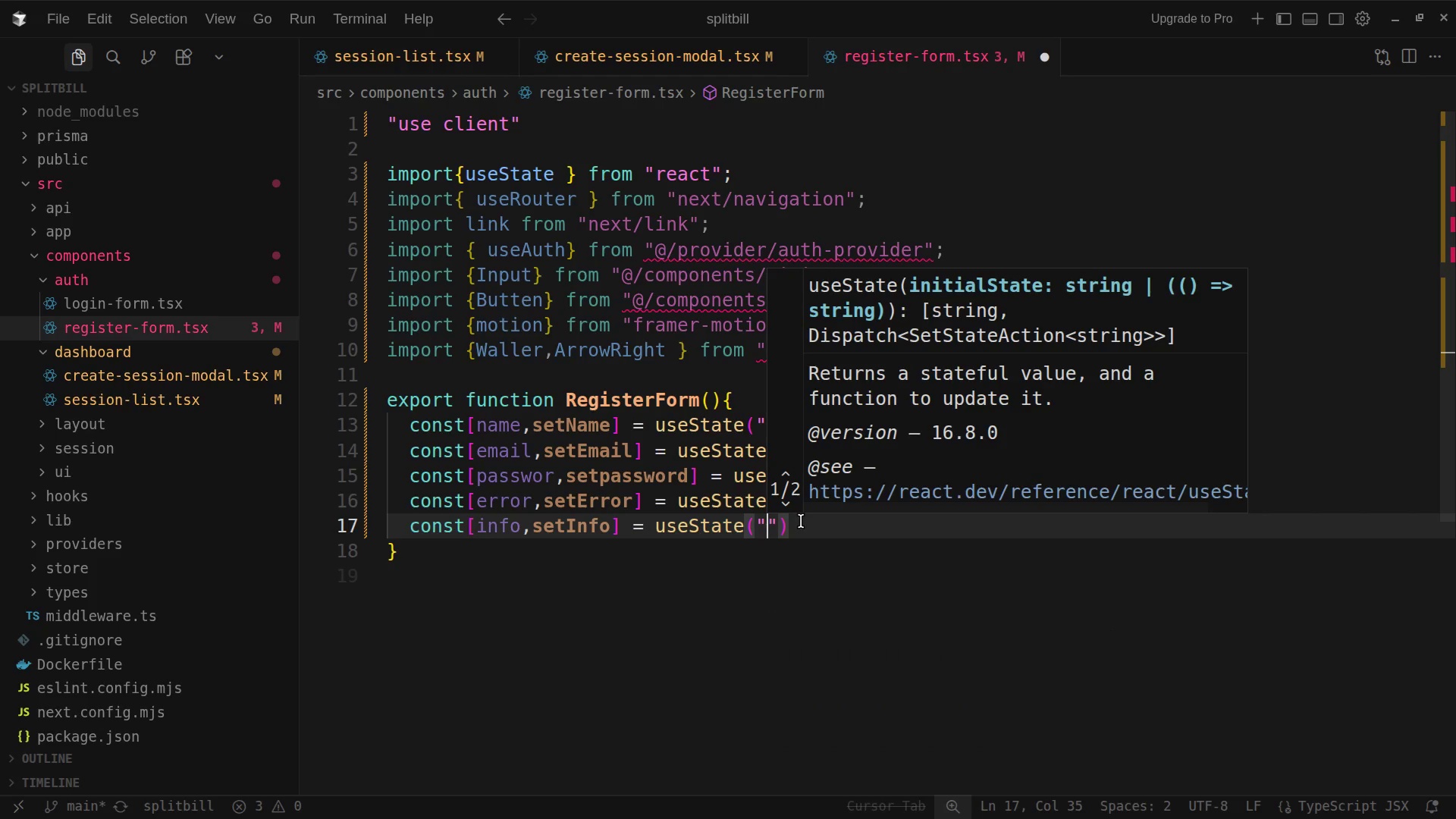 
key(ArrowRight)
 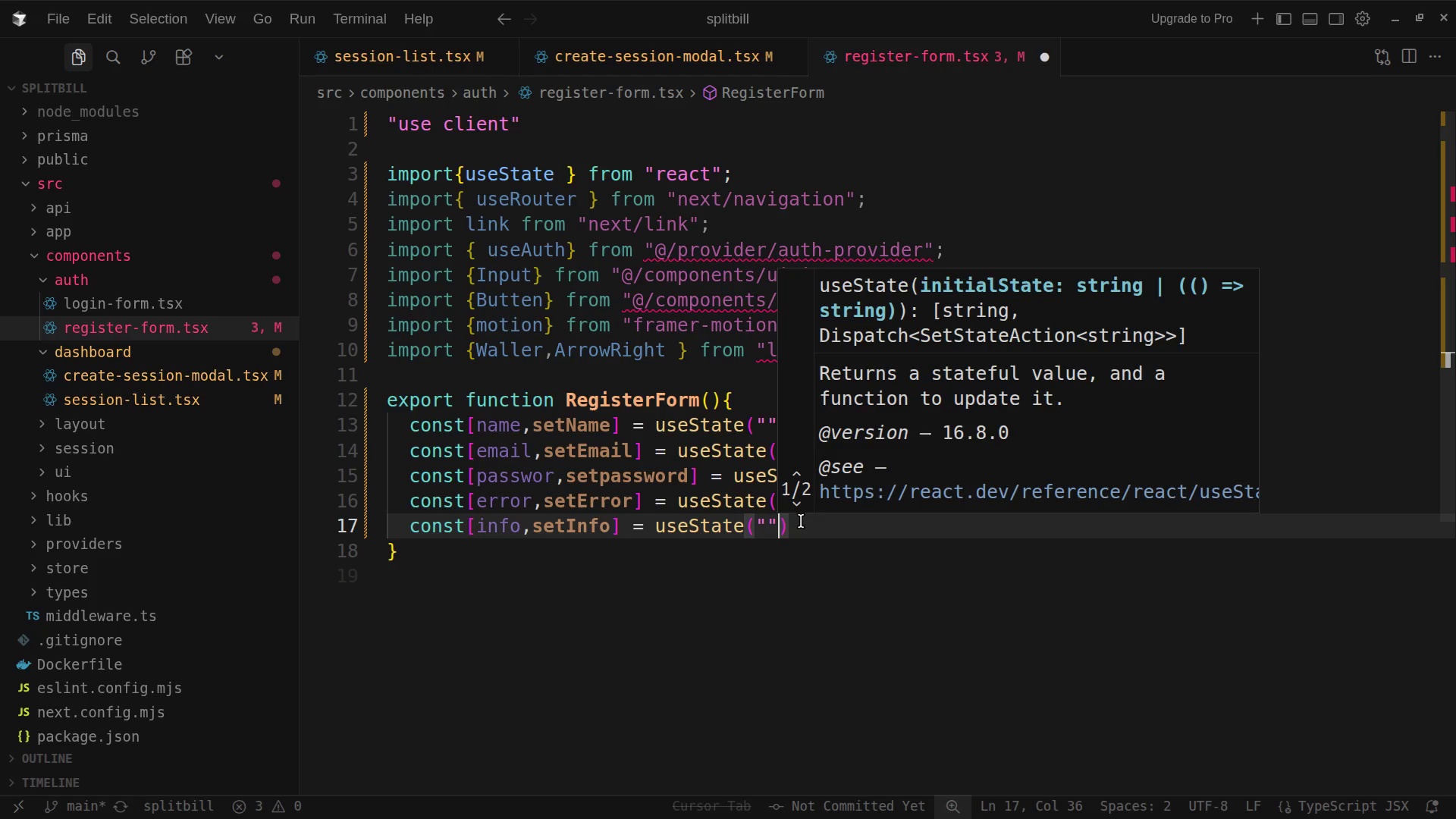 
key(ArrowRight)
 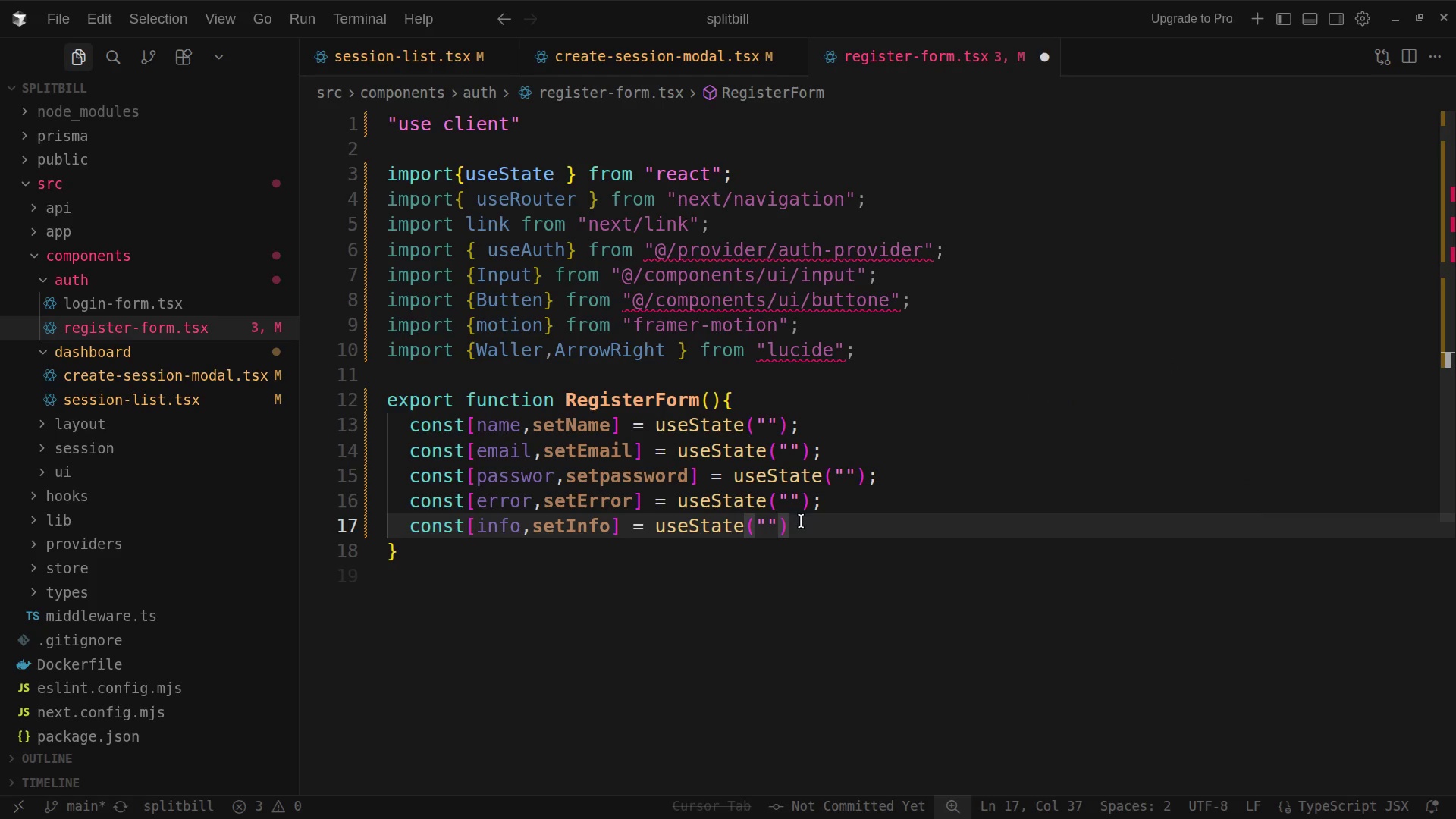 
key(Semicolon)
 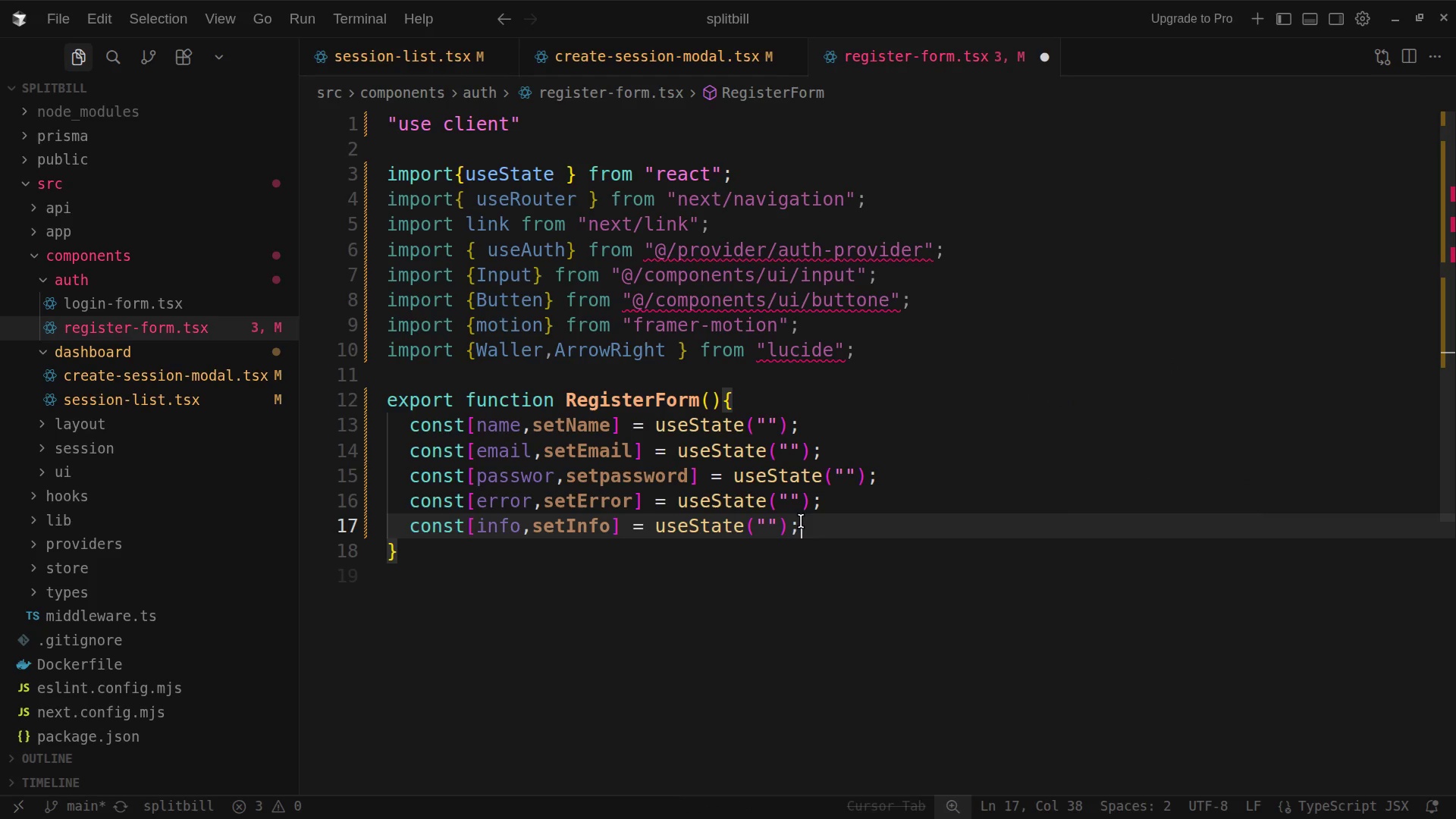 
wait(10.46)
 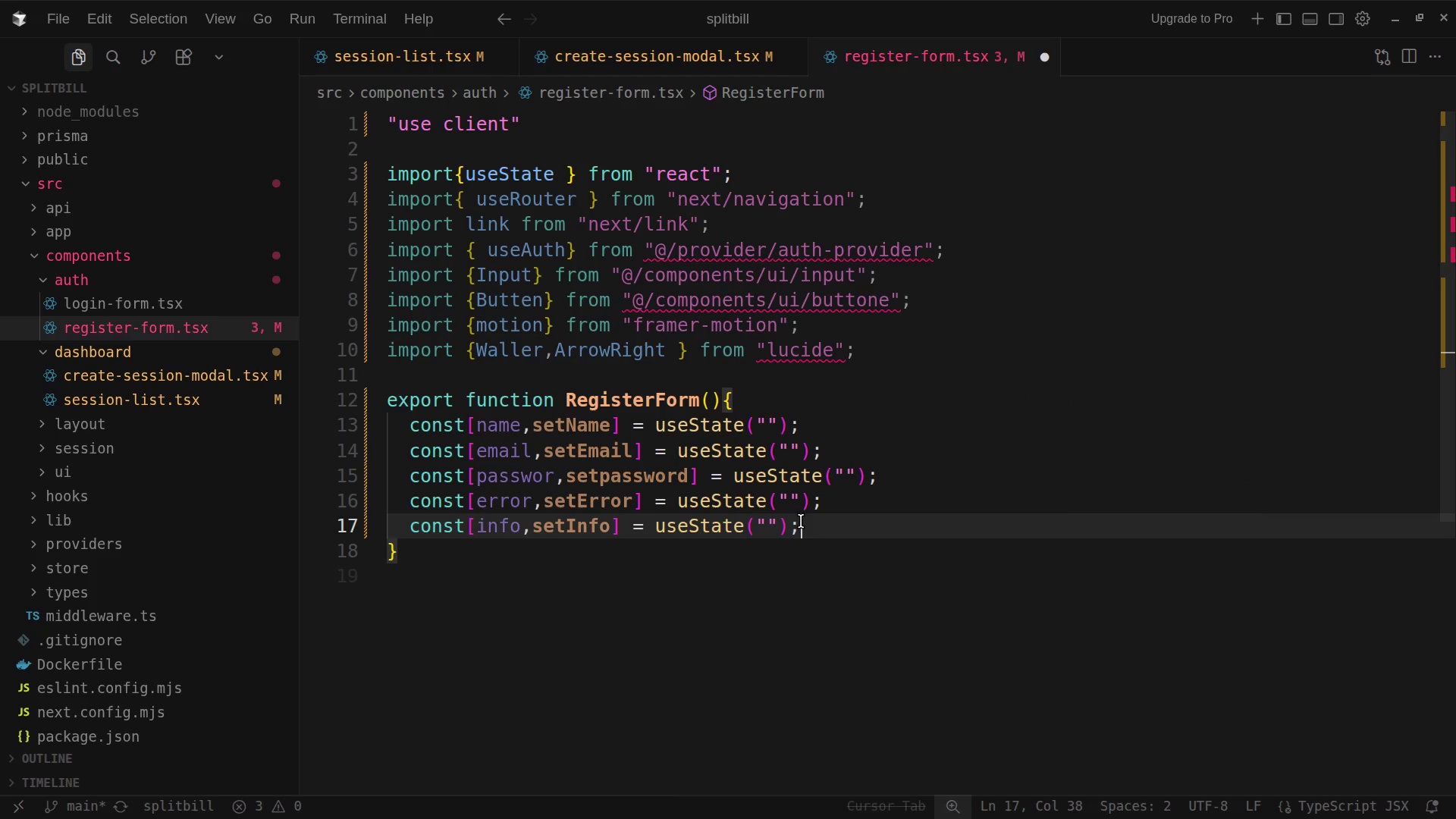 
key(Enter)
 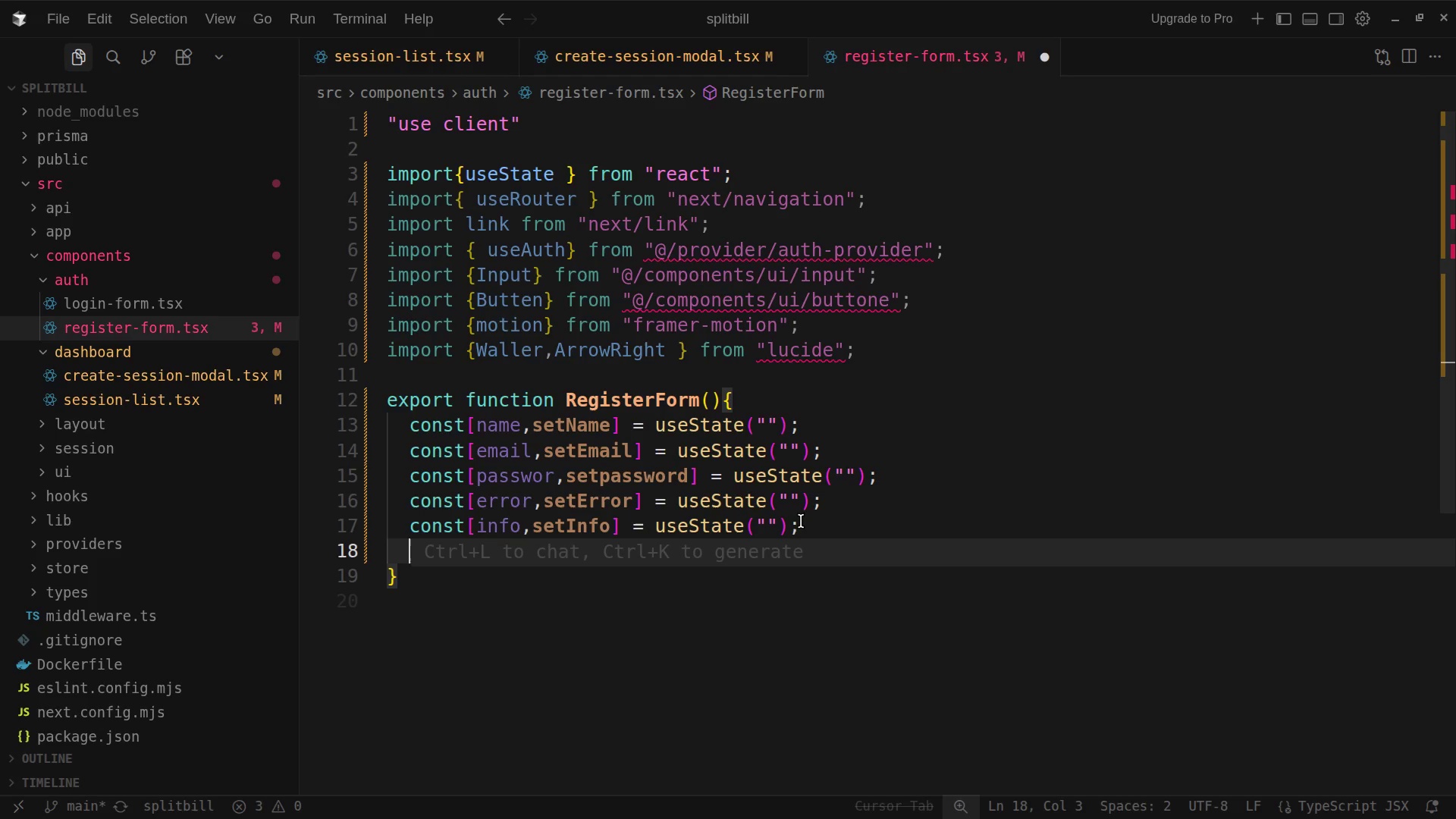 
type(const)
 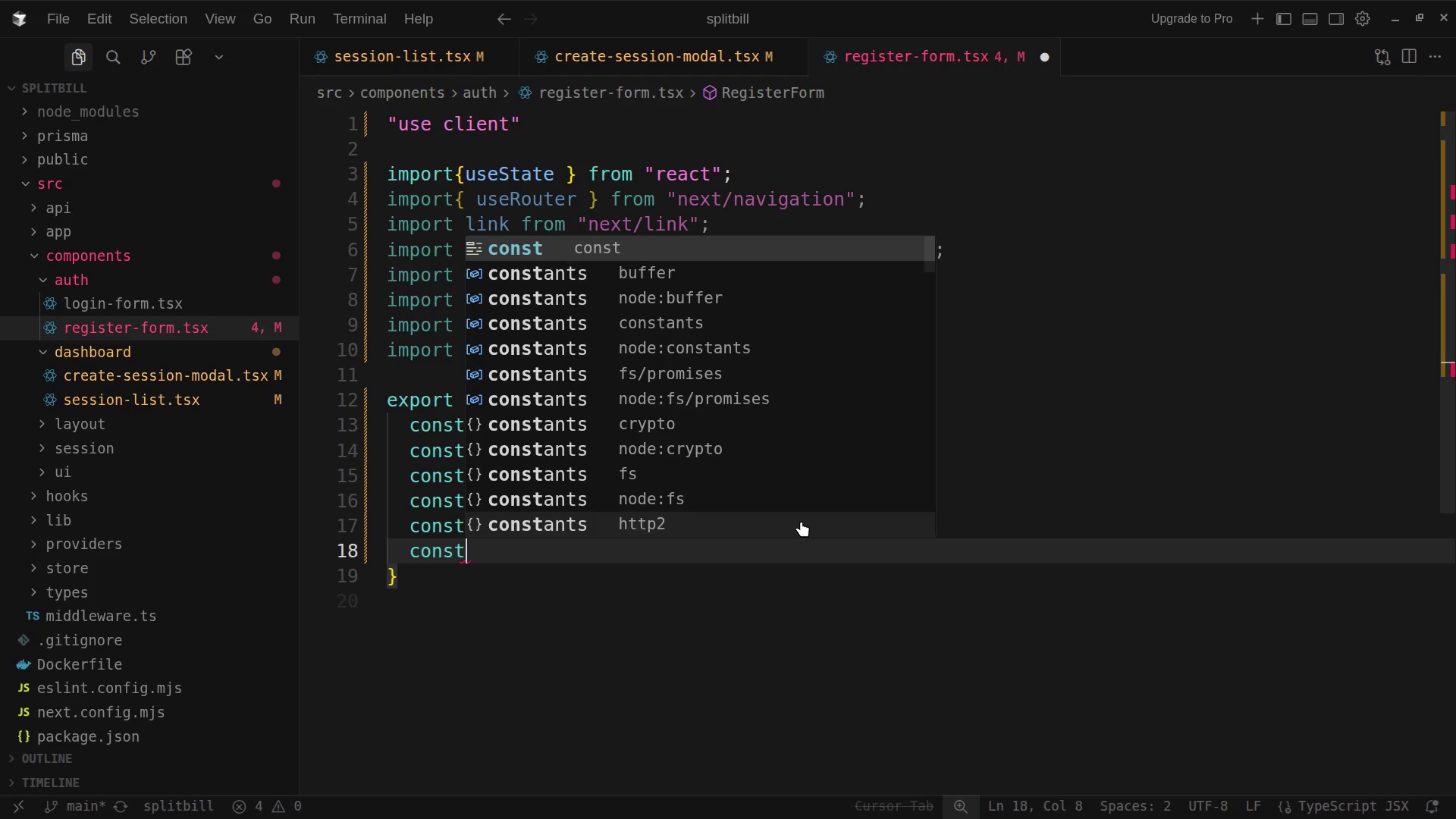 
hold_key(key=ShiftLeft, duration=0.99)
 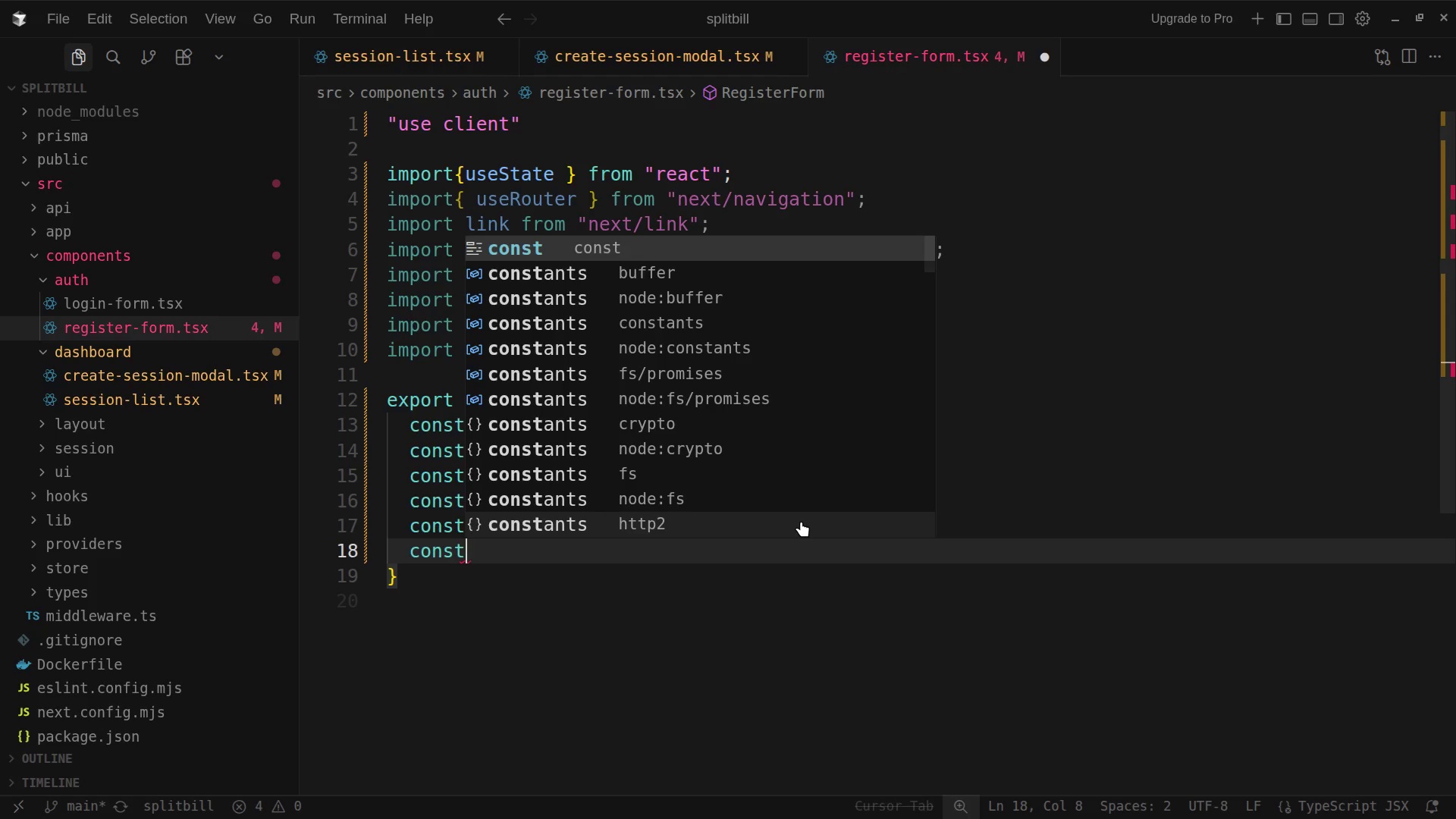 
key(BracketLeft)
 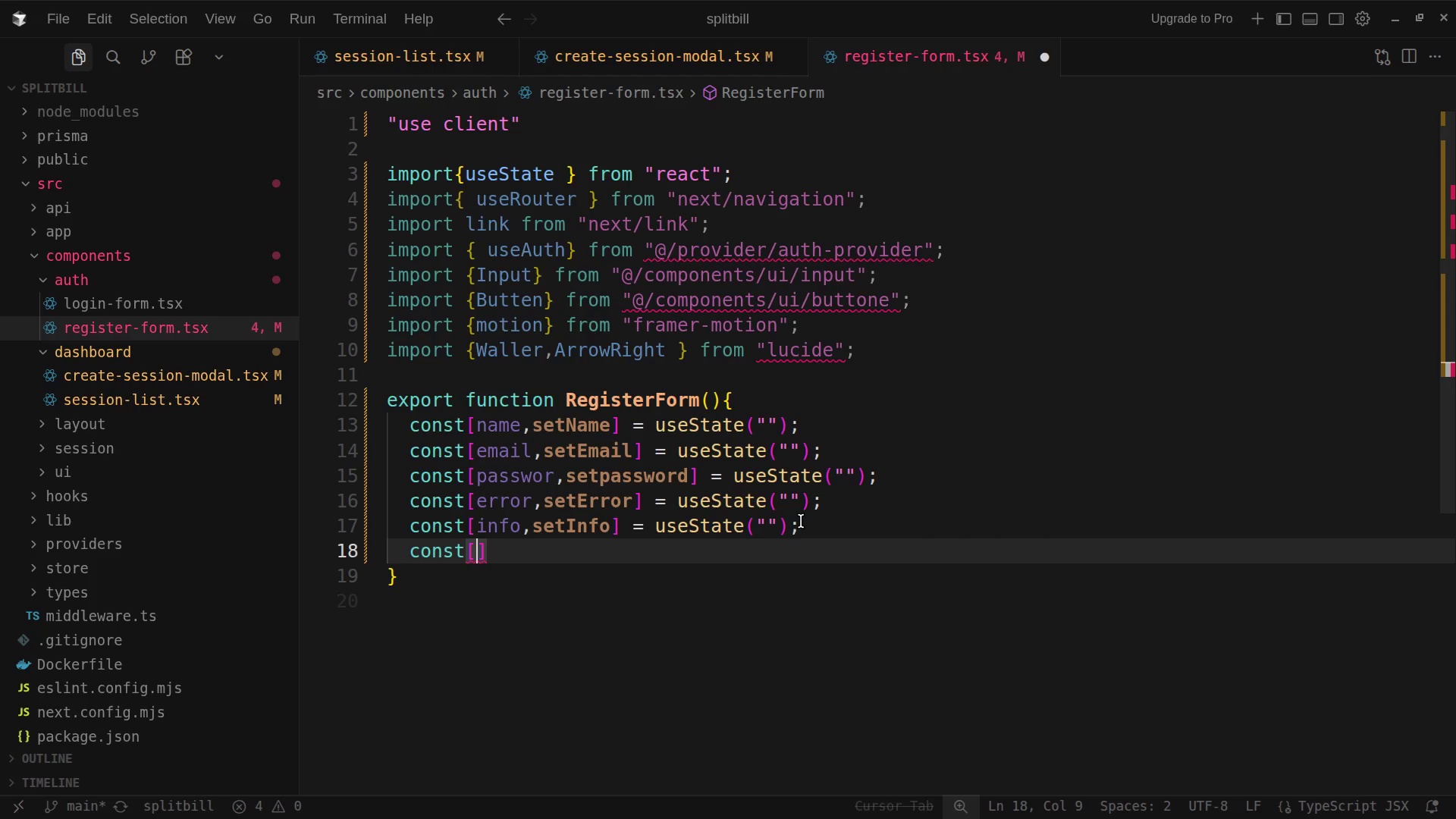 
wait(6.66)
 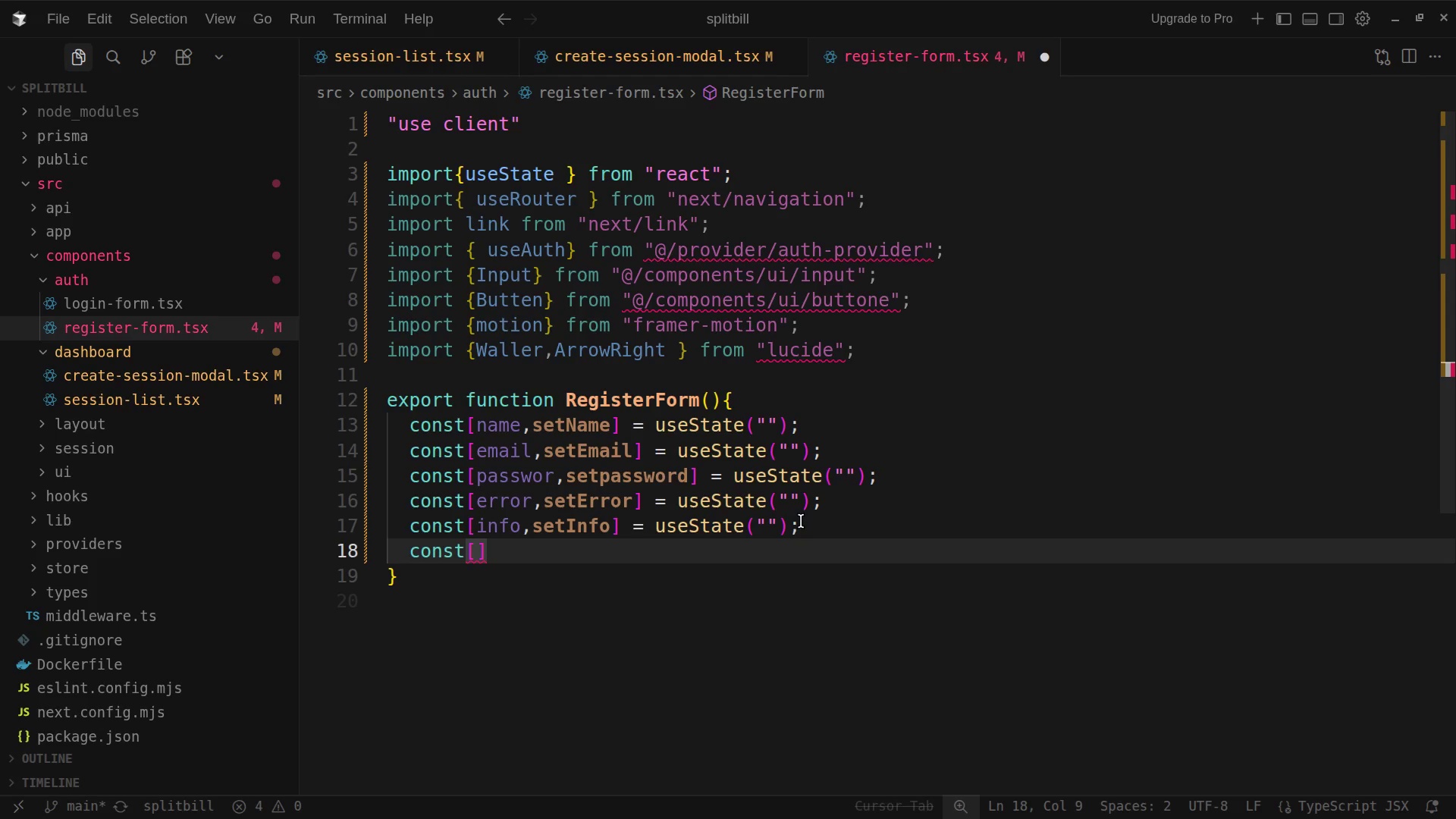 
type(L)
key(Backspace)
type(loading)
 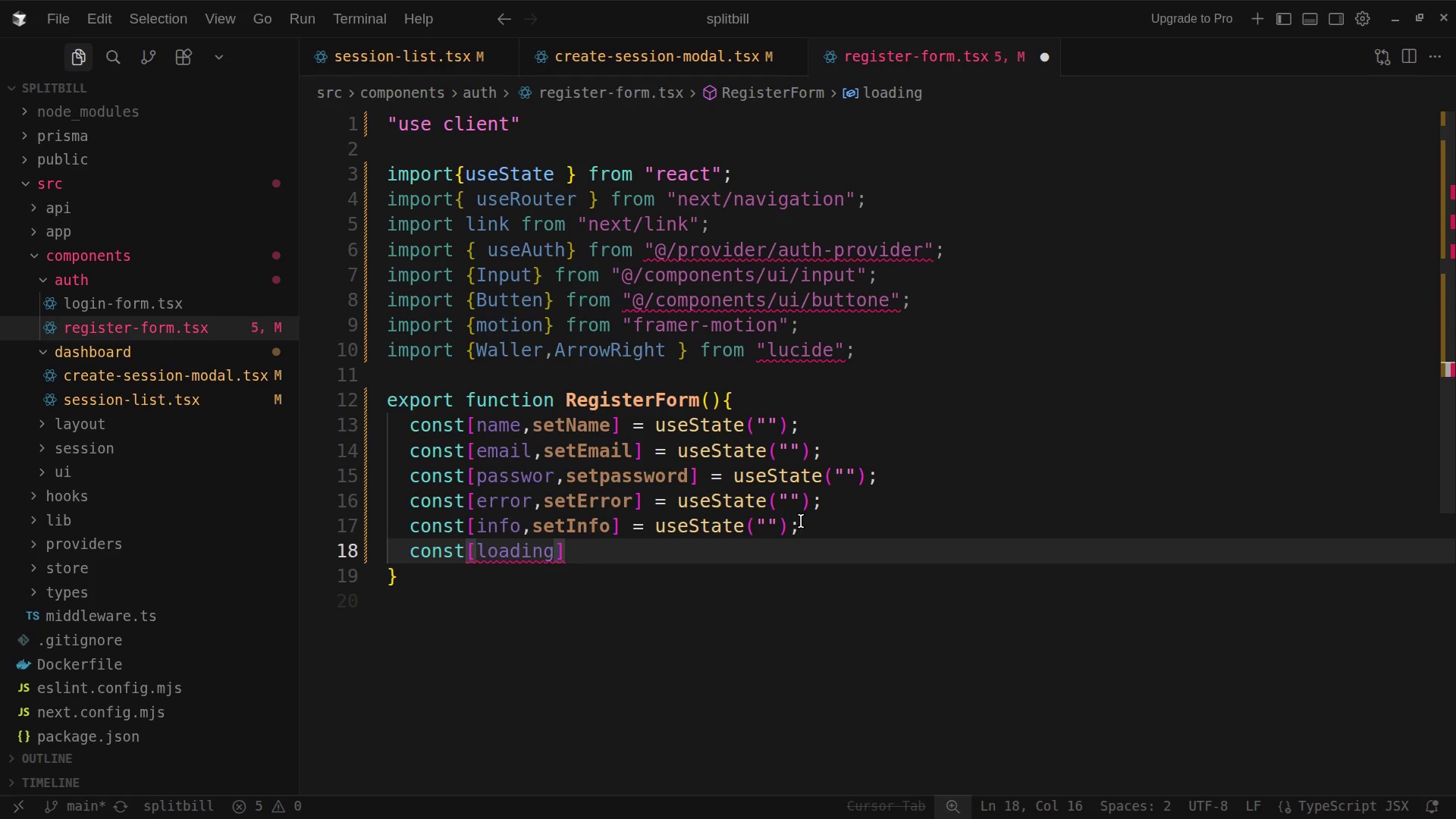 
key(Comma)
 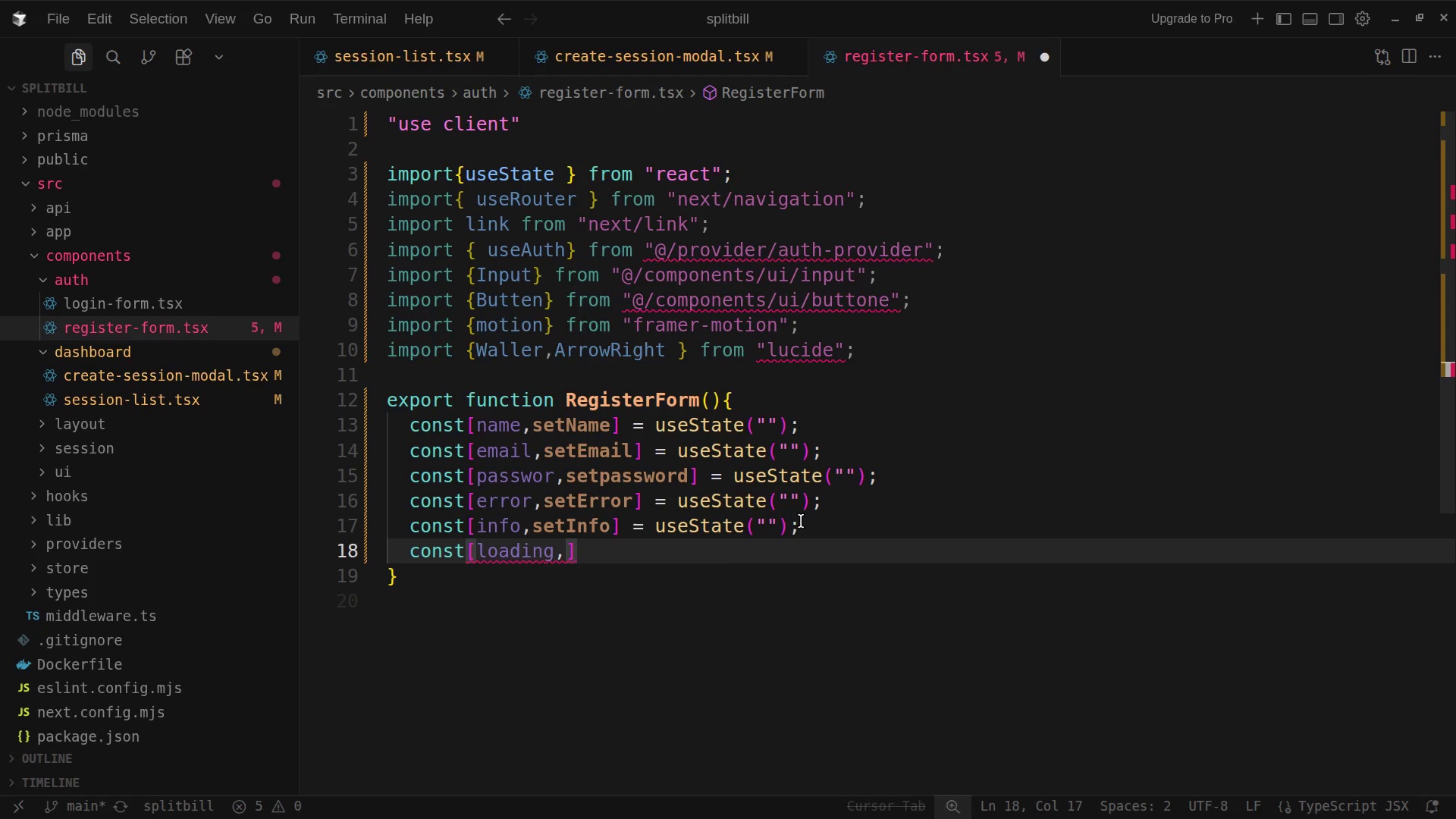 
type(setLoading)
 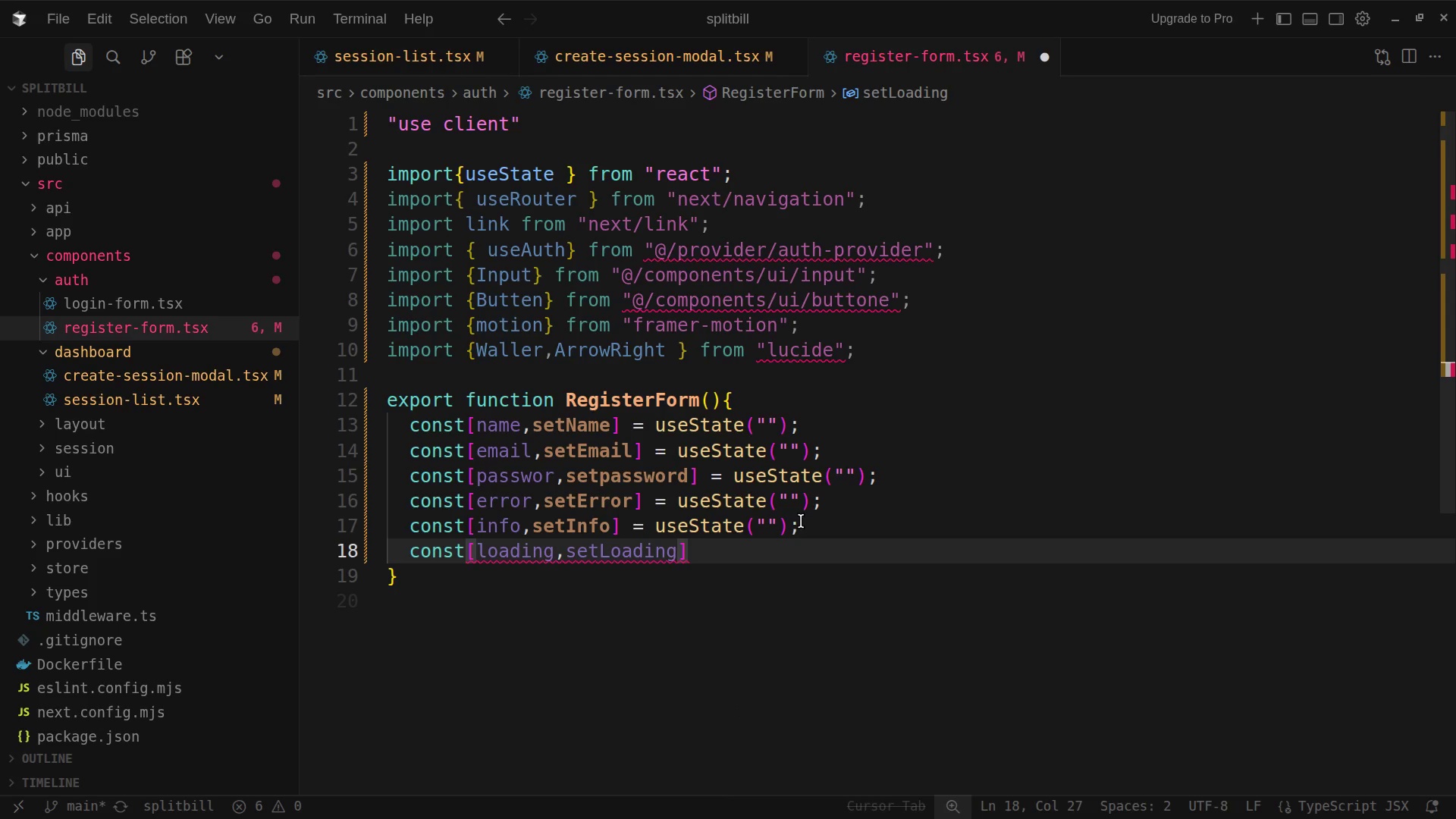 
key(ArrowRight)
 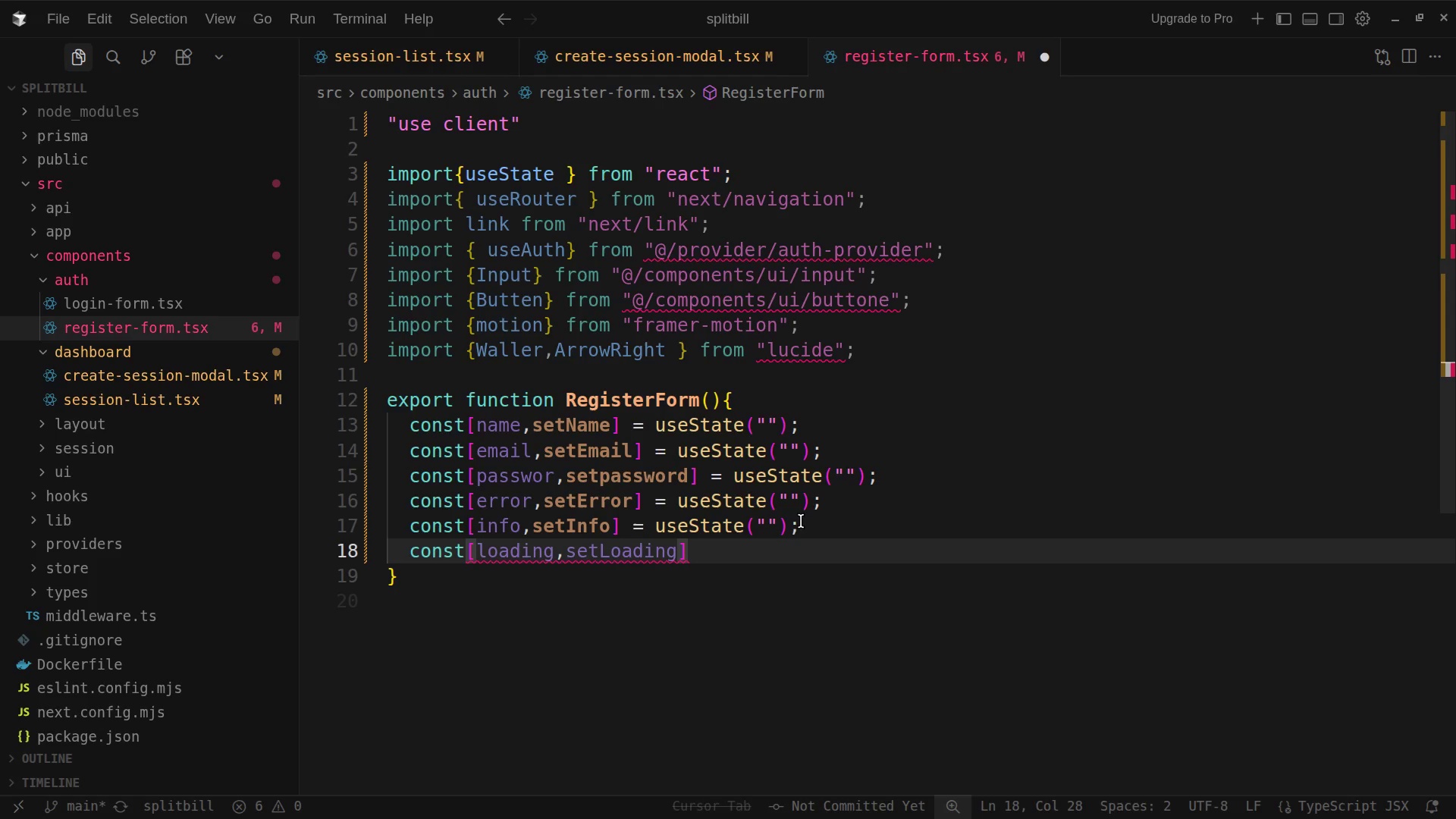 
key(Space)
 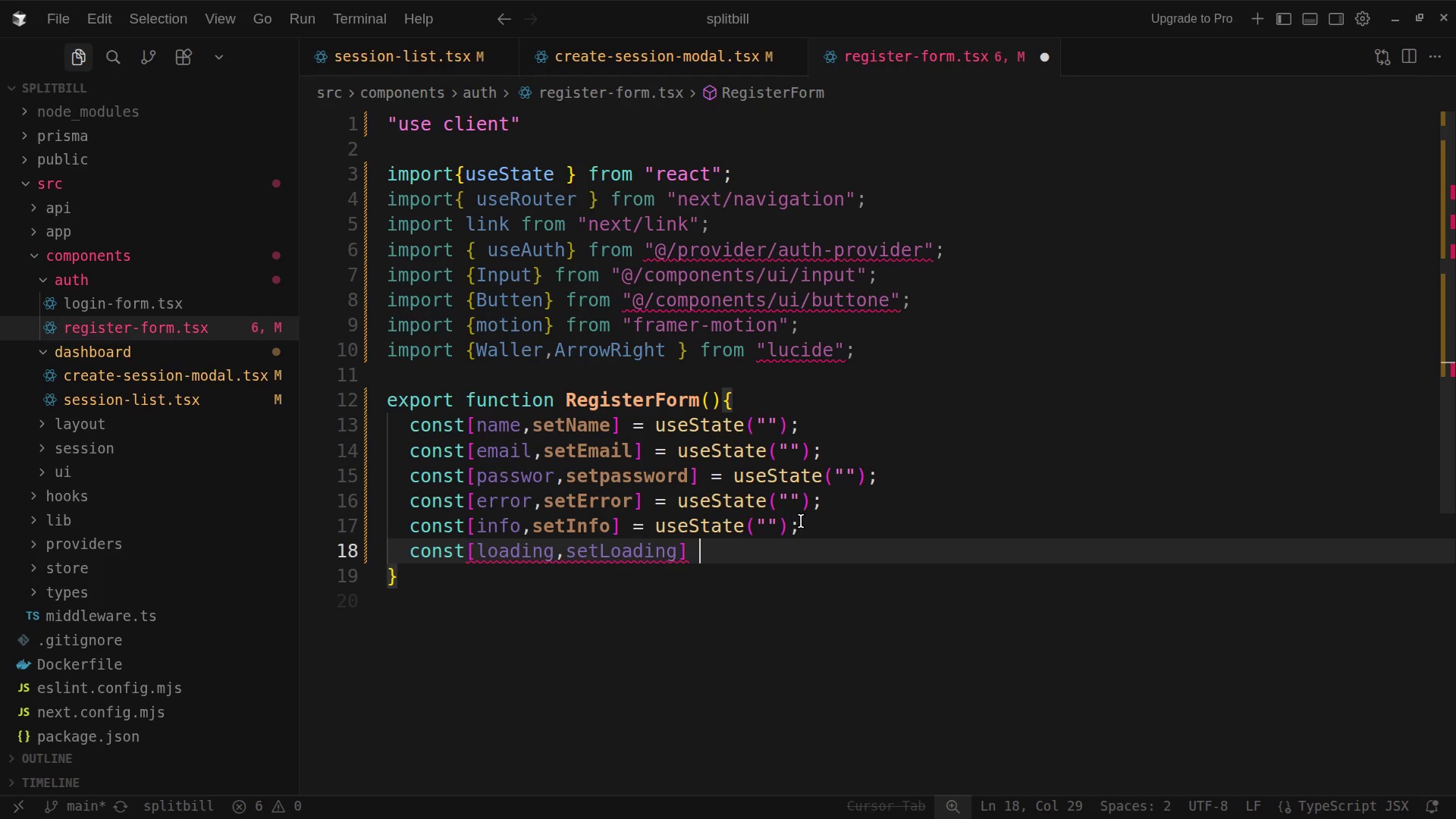 
key(Equal)
 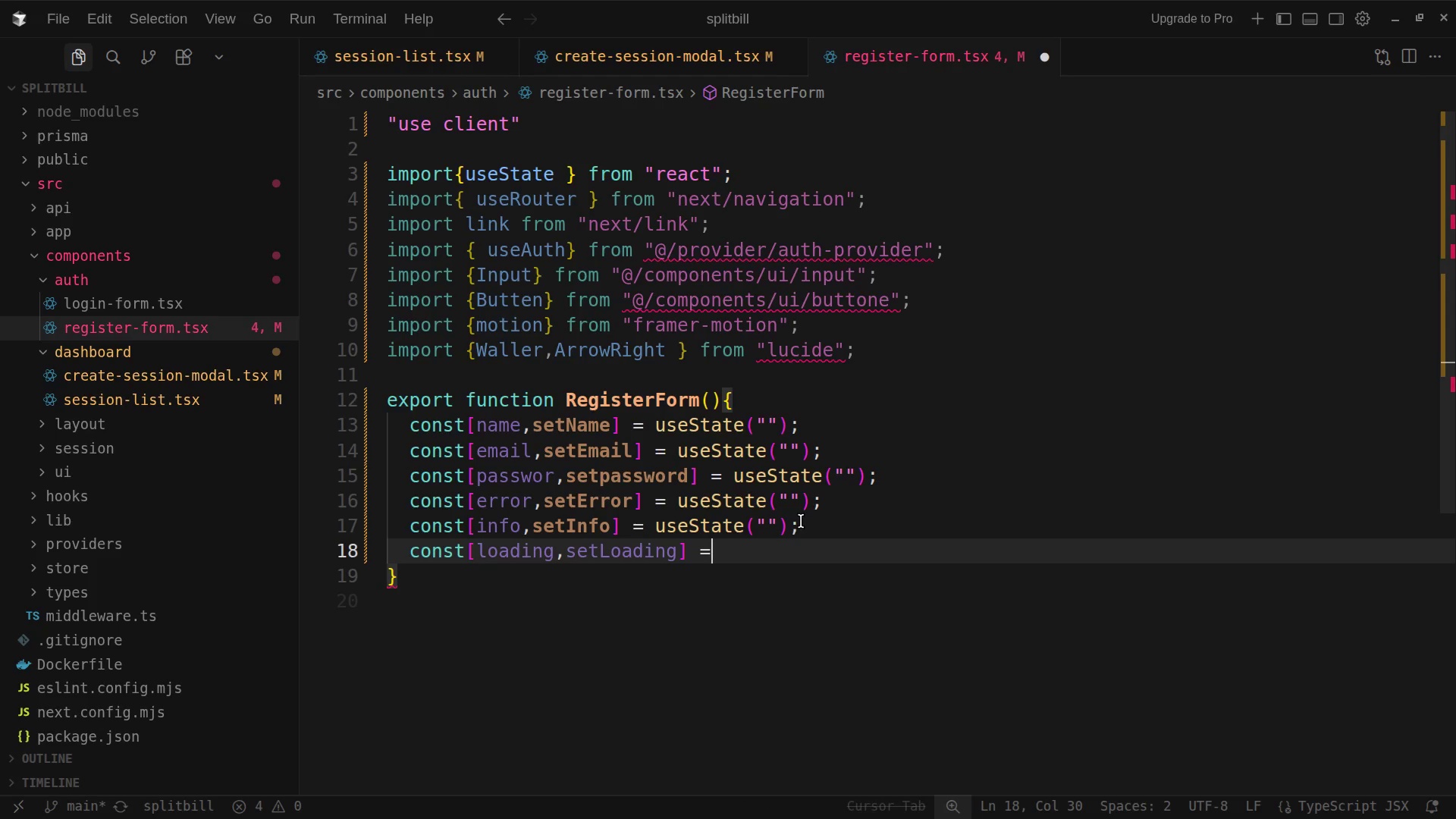 
wait(8.1)
 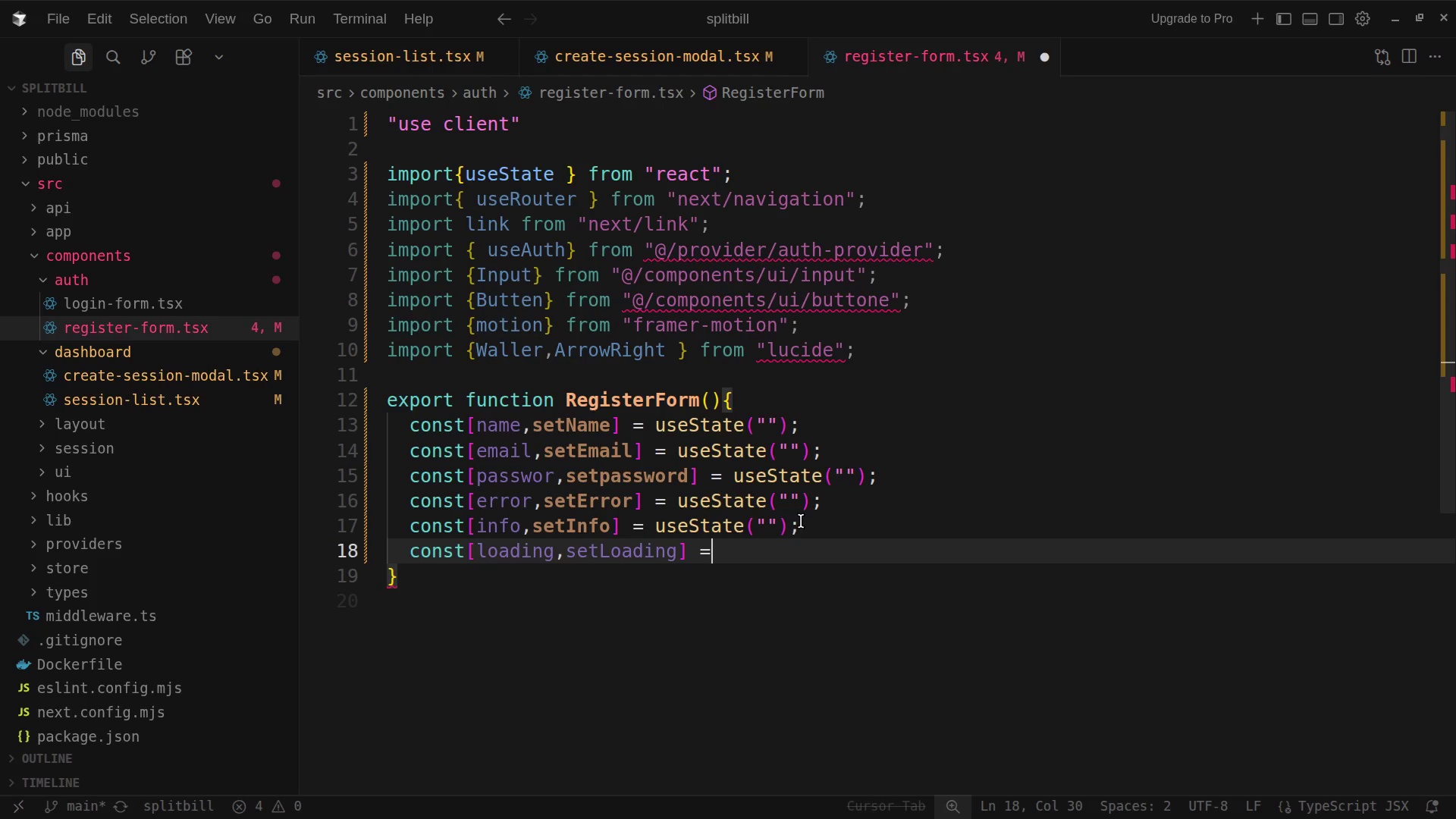 
type( useState)
 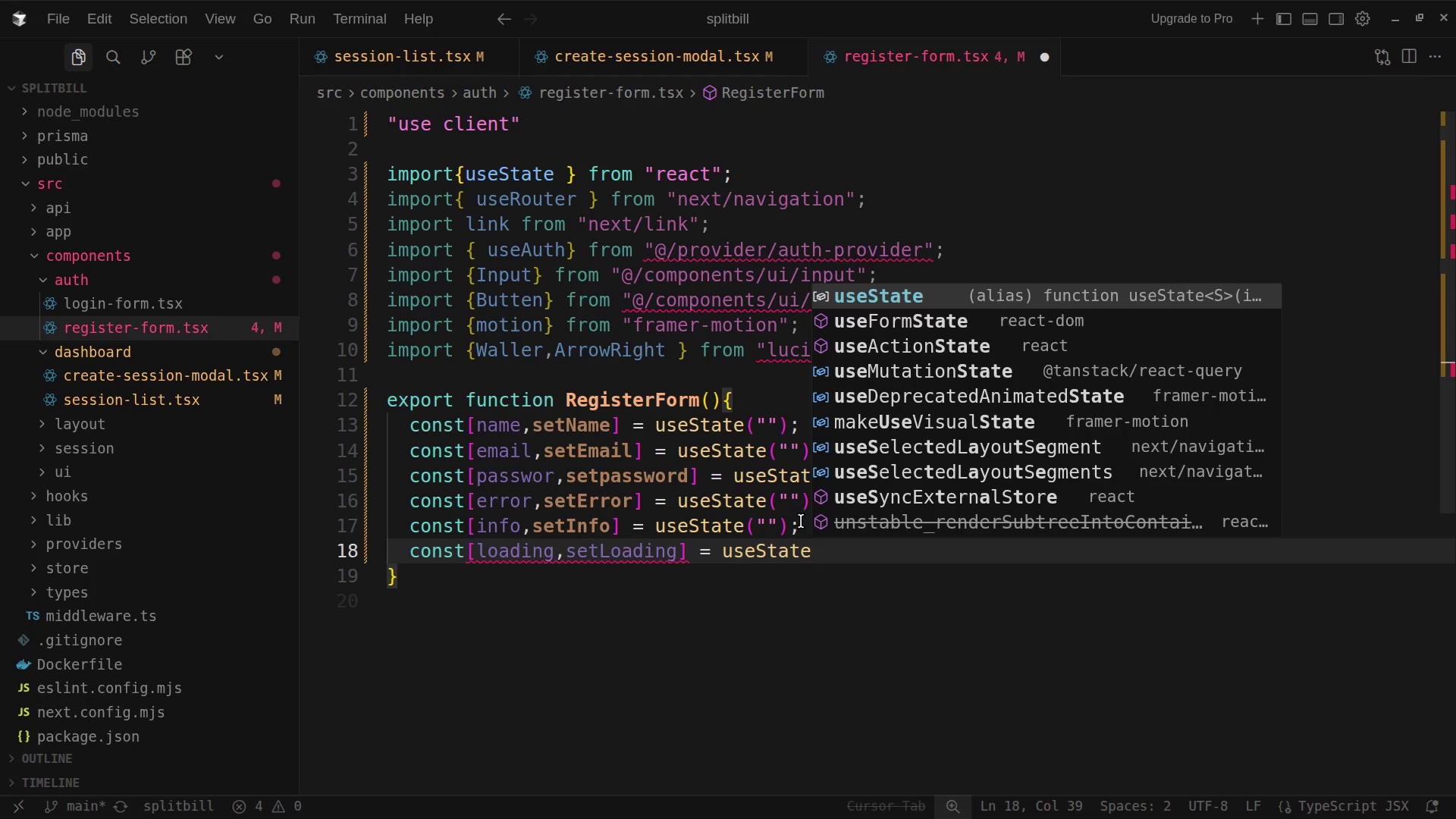 
wait(6.99)
 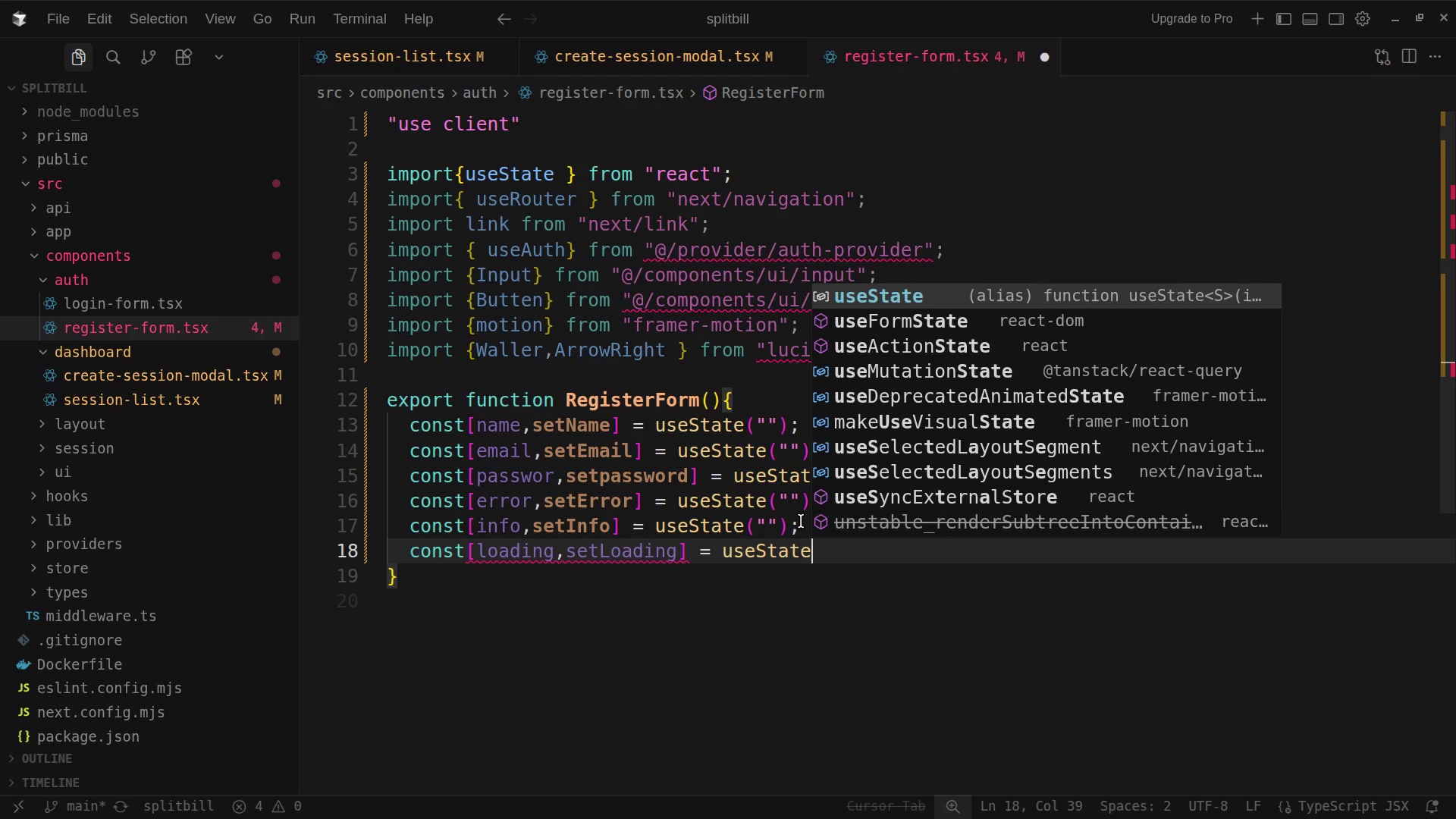 
type((false)
 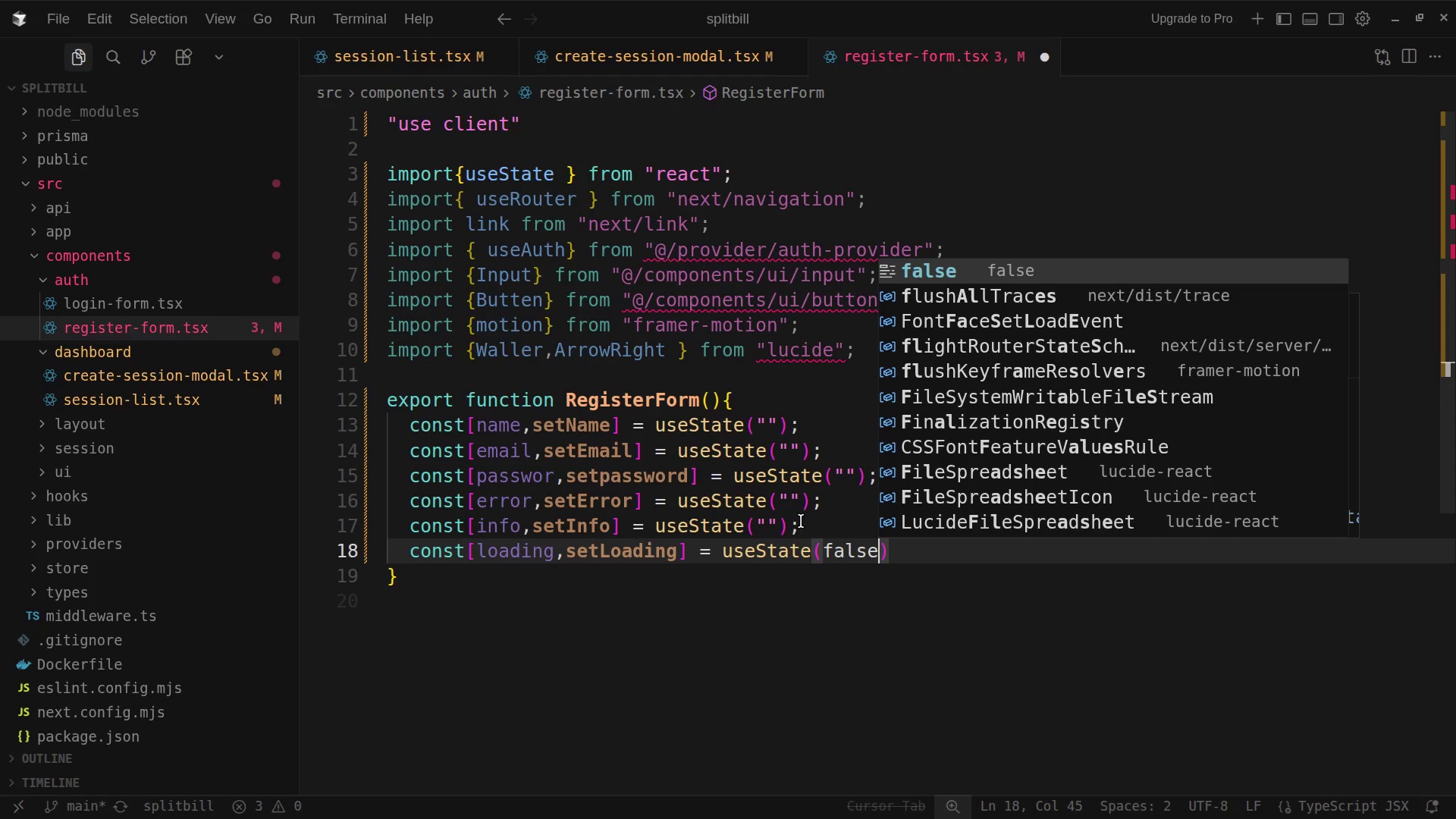 
key(ArrowRight)
 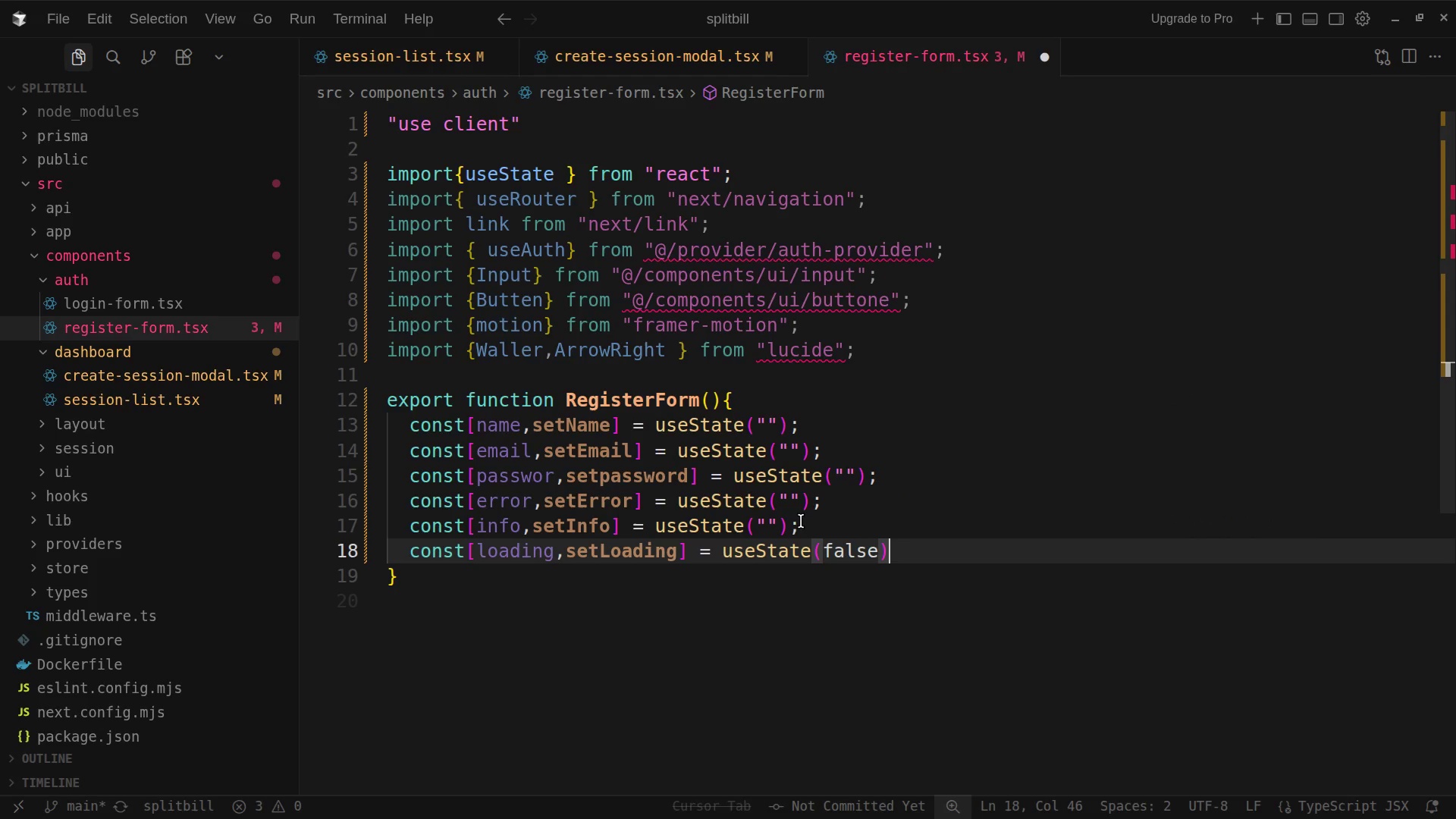 
key(Semicolon)
 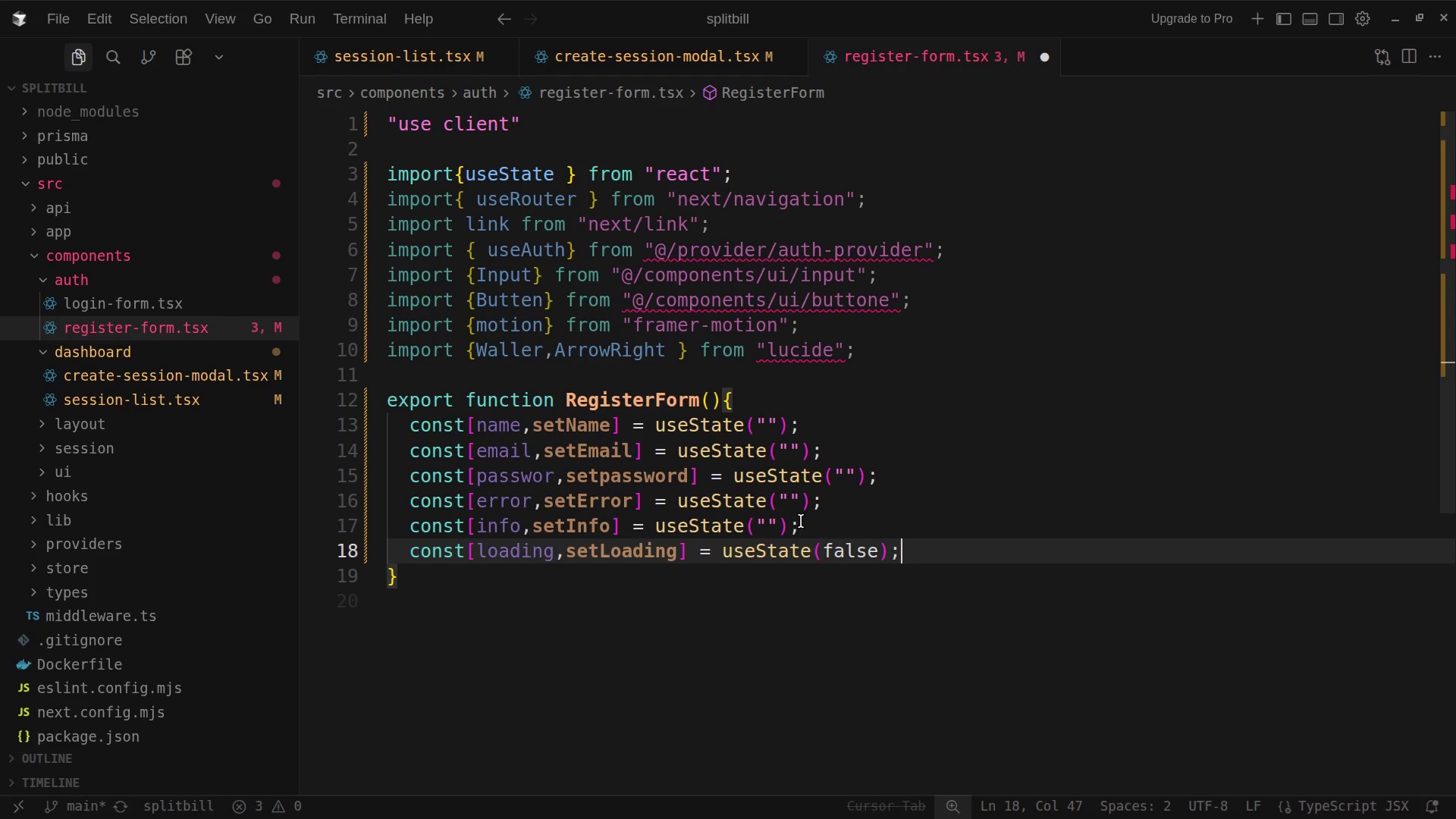 
wait(7.26)
 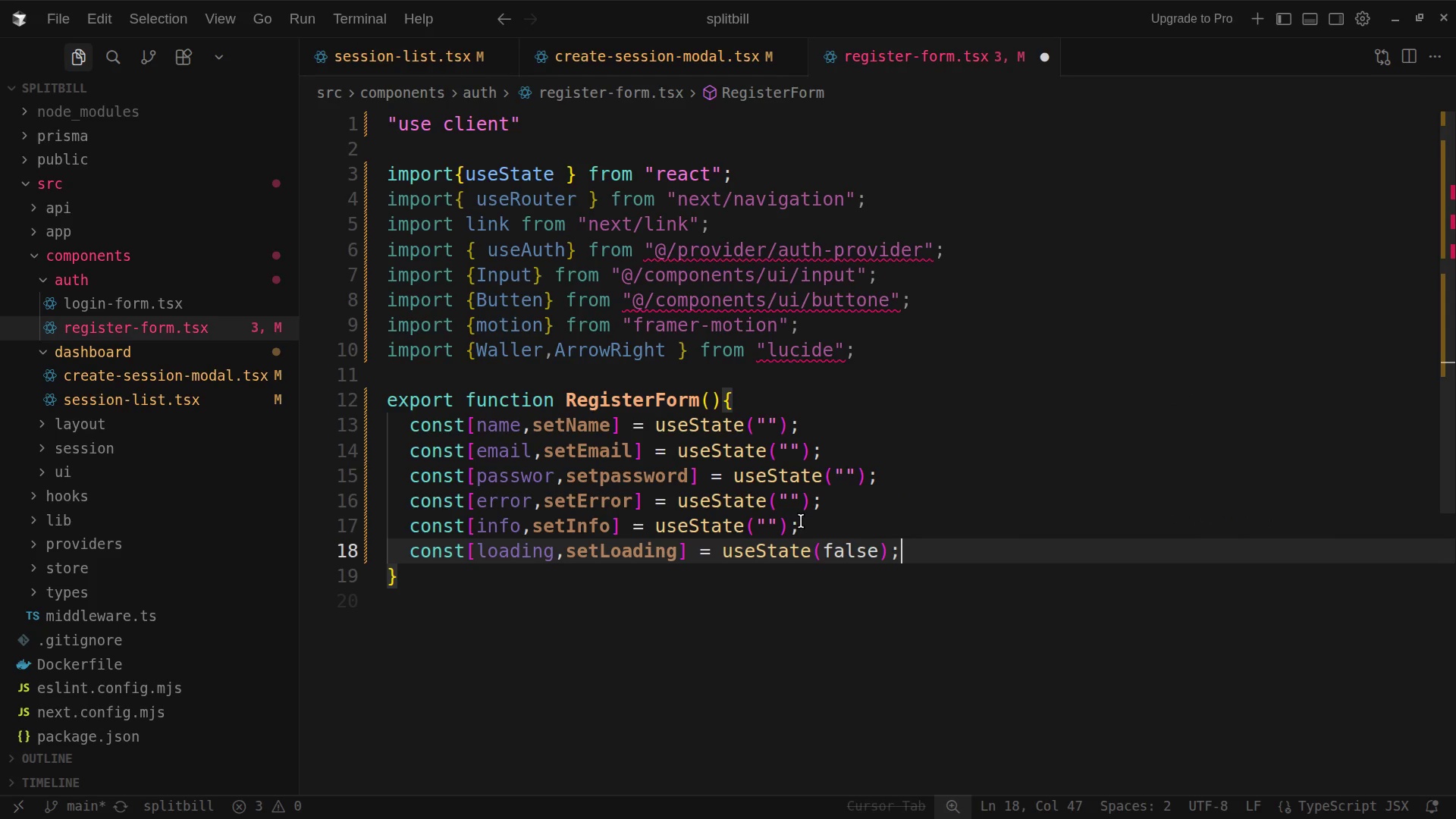 
key(Enter)
 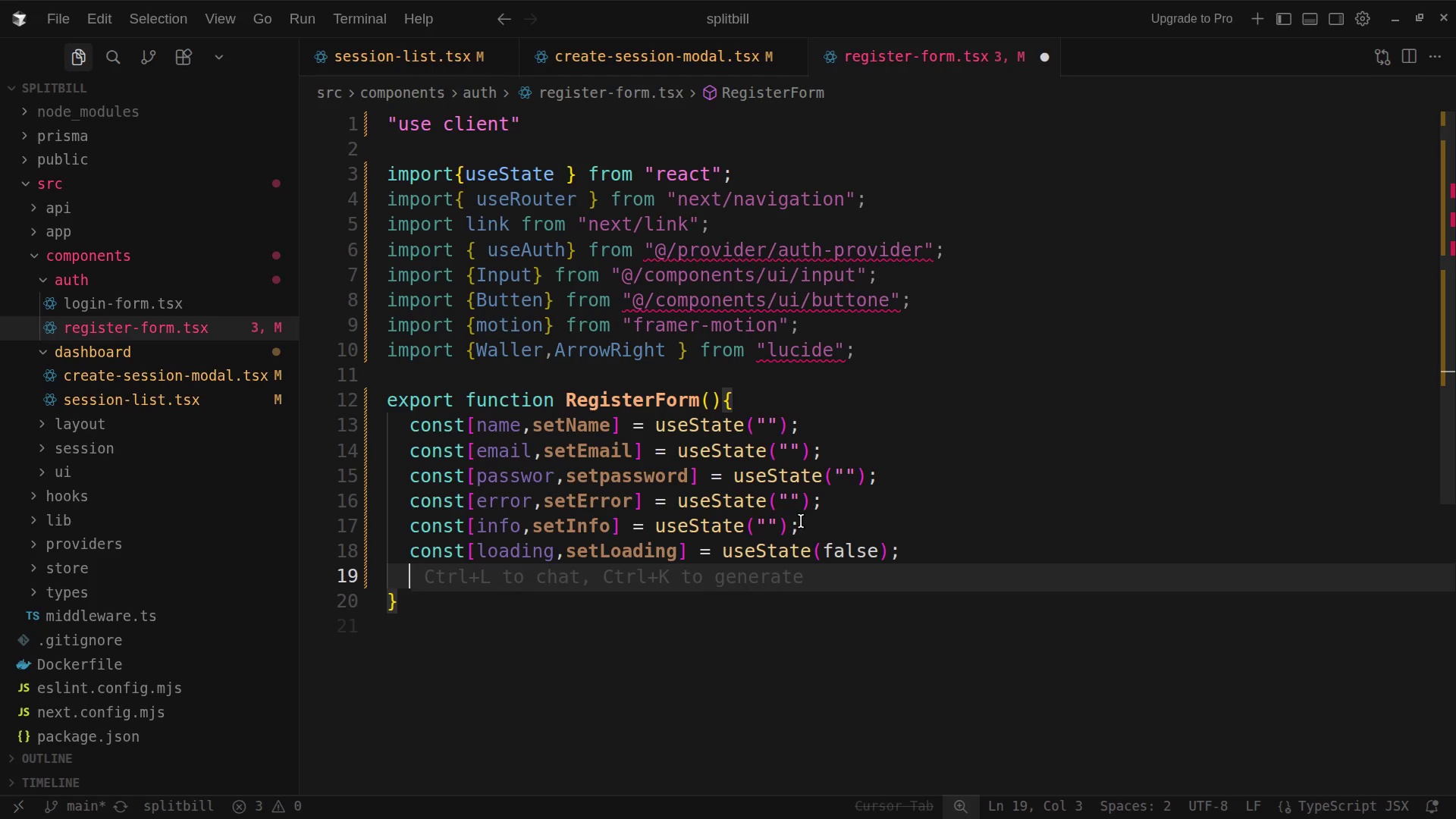 
type(const[)
 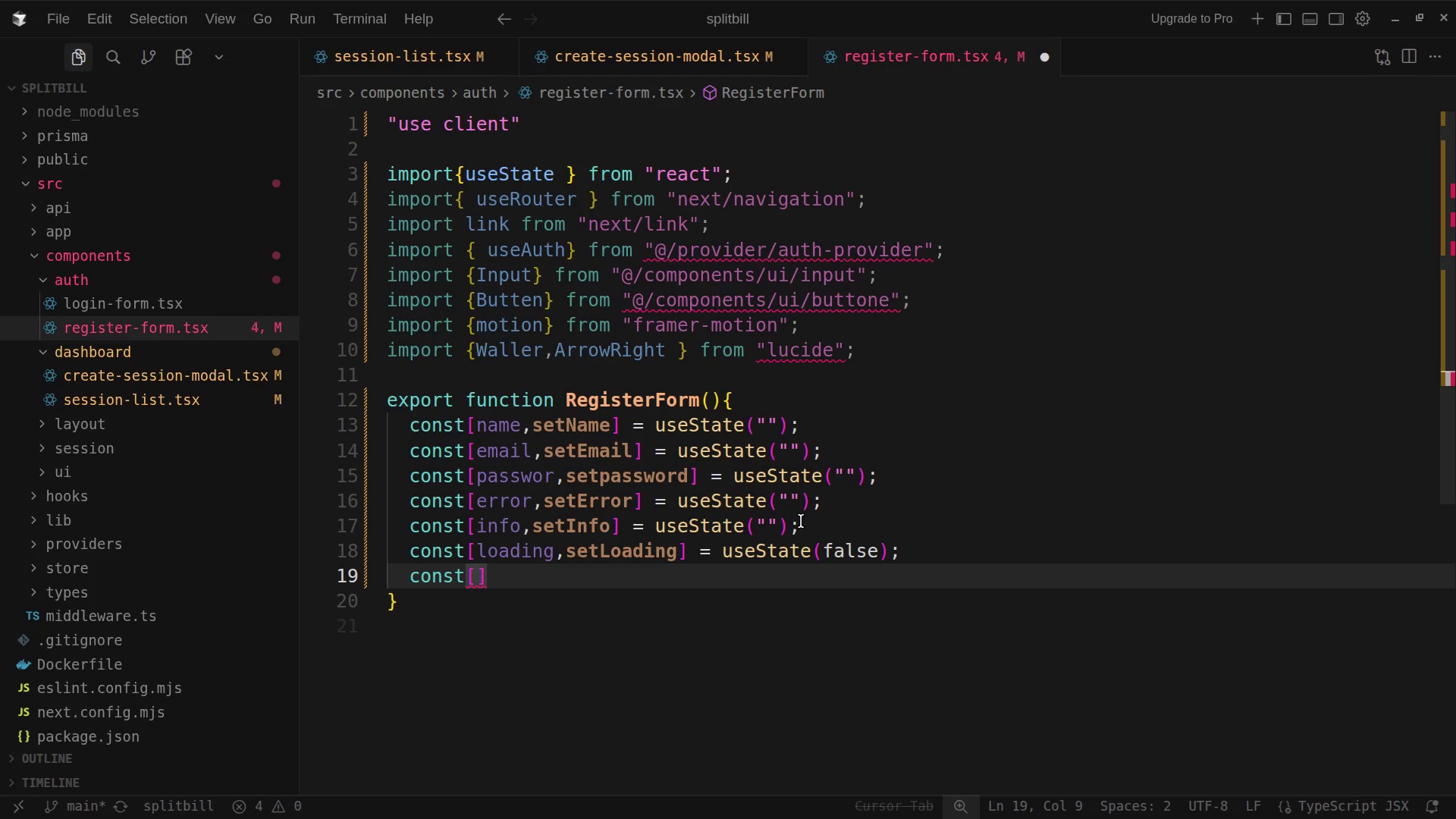 
wait(11.68)
 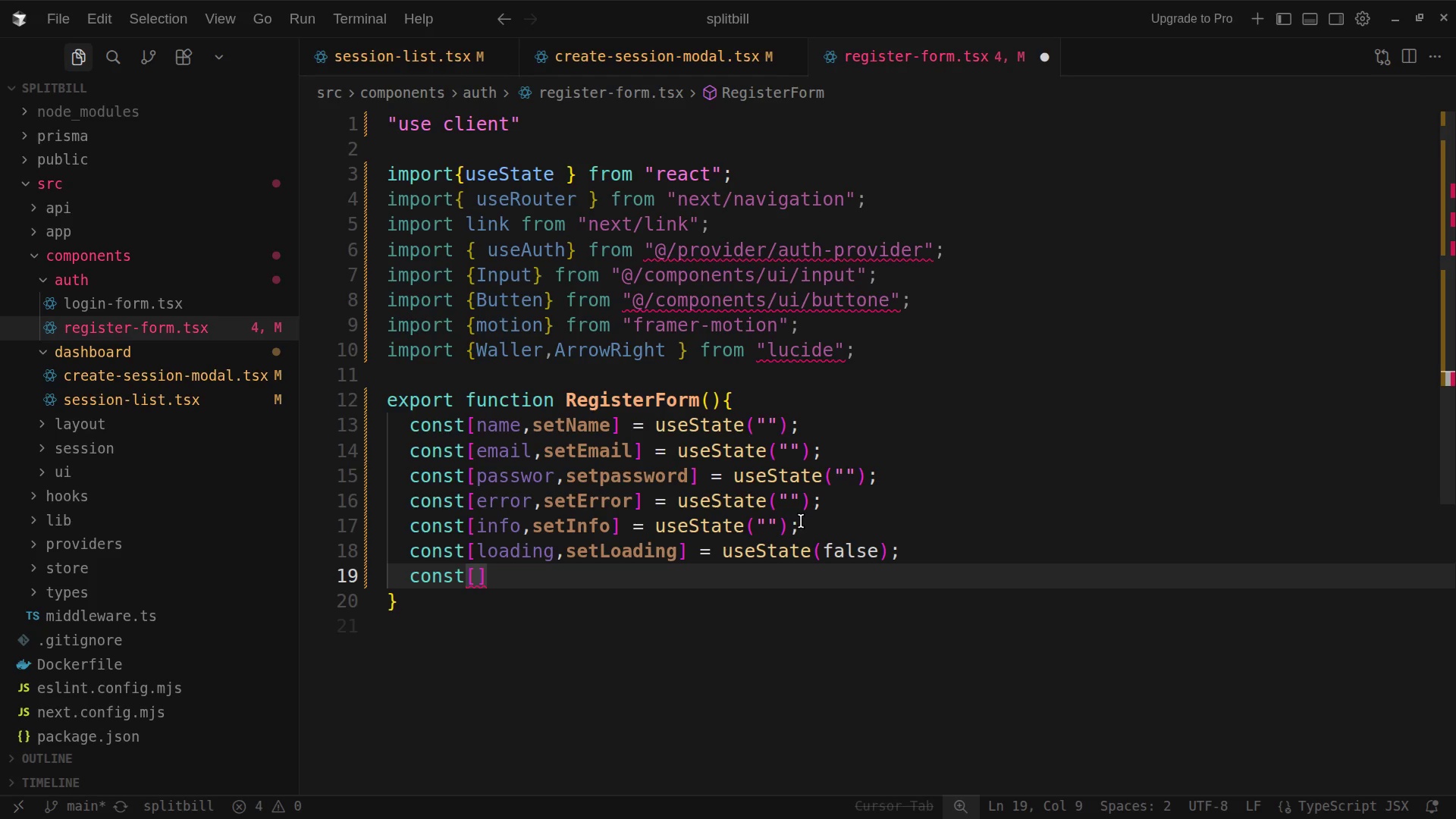 
left_click([517, 583])
 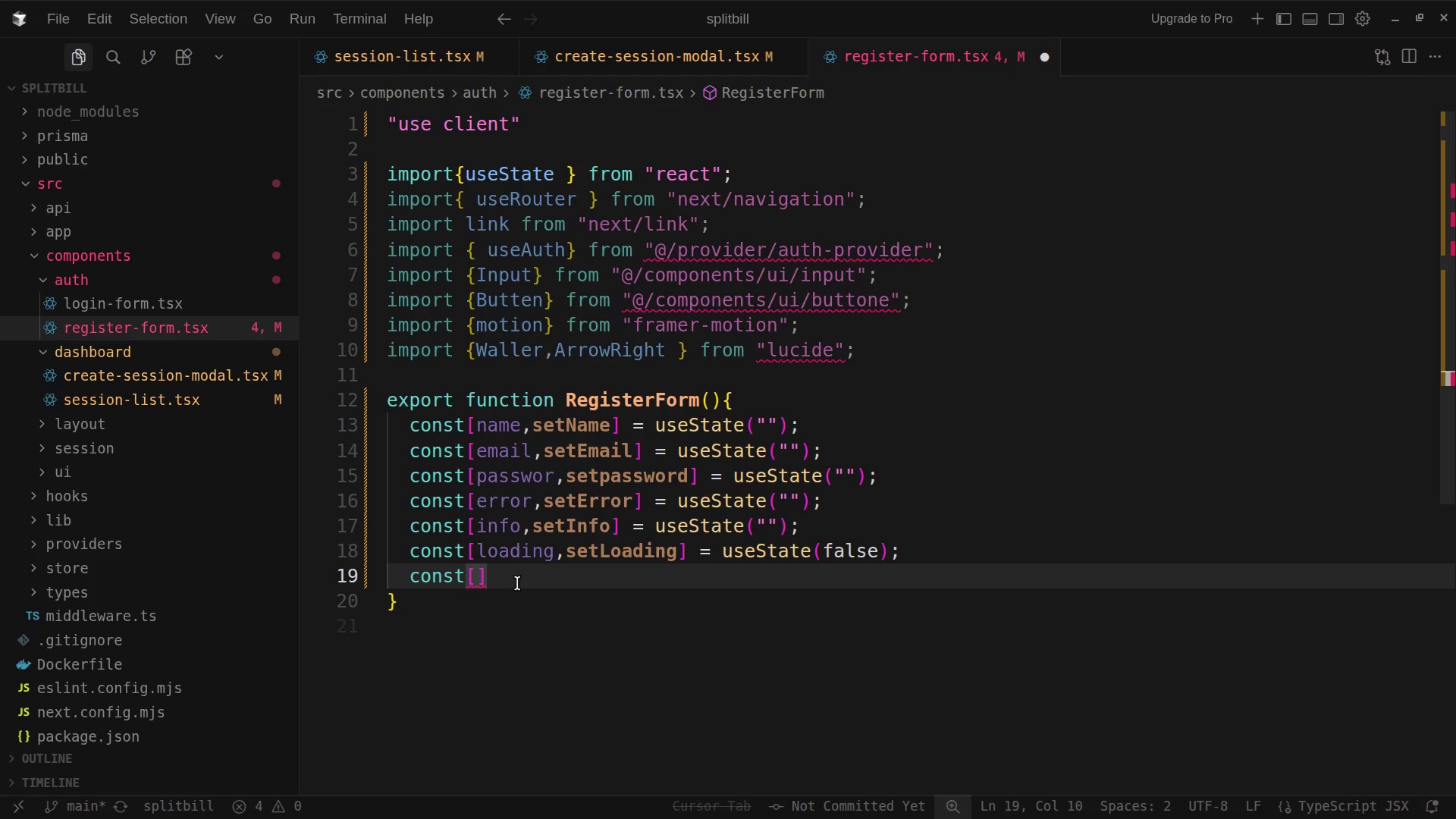 
key(Backspace)
 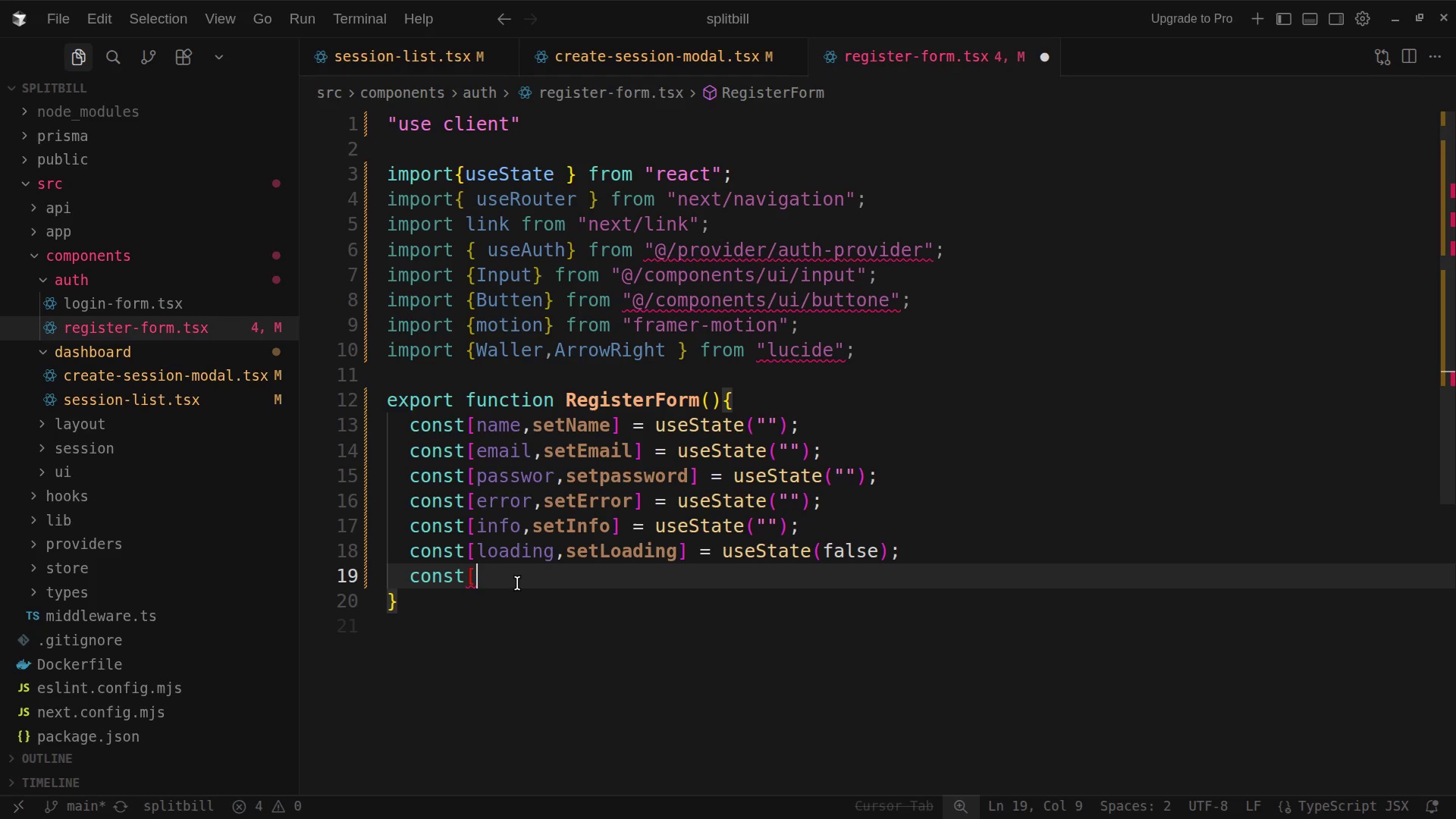 
key(Backspace)
 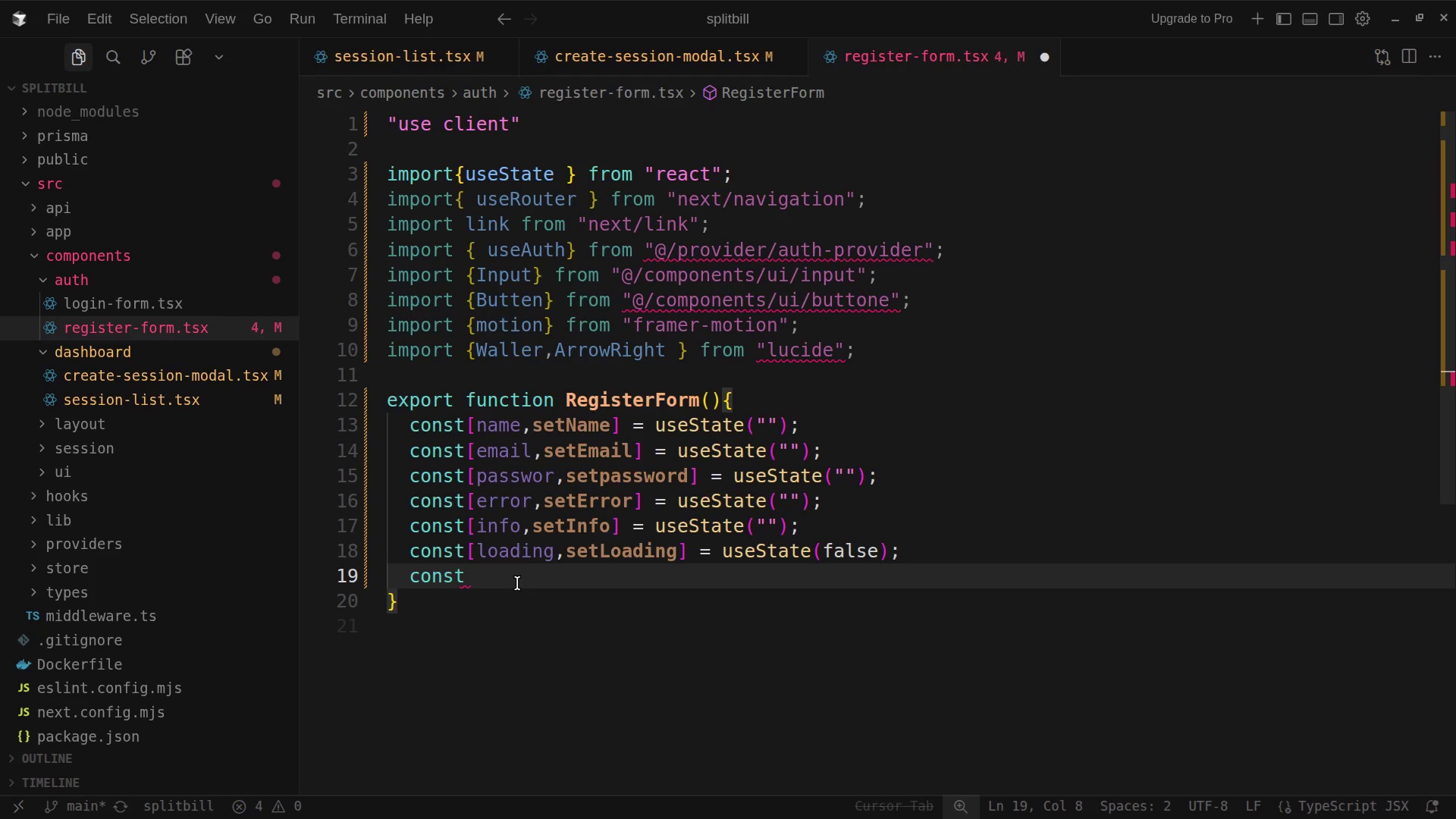 
key(Shift+BracketLeft)
 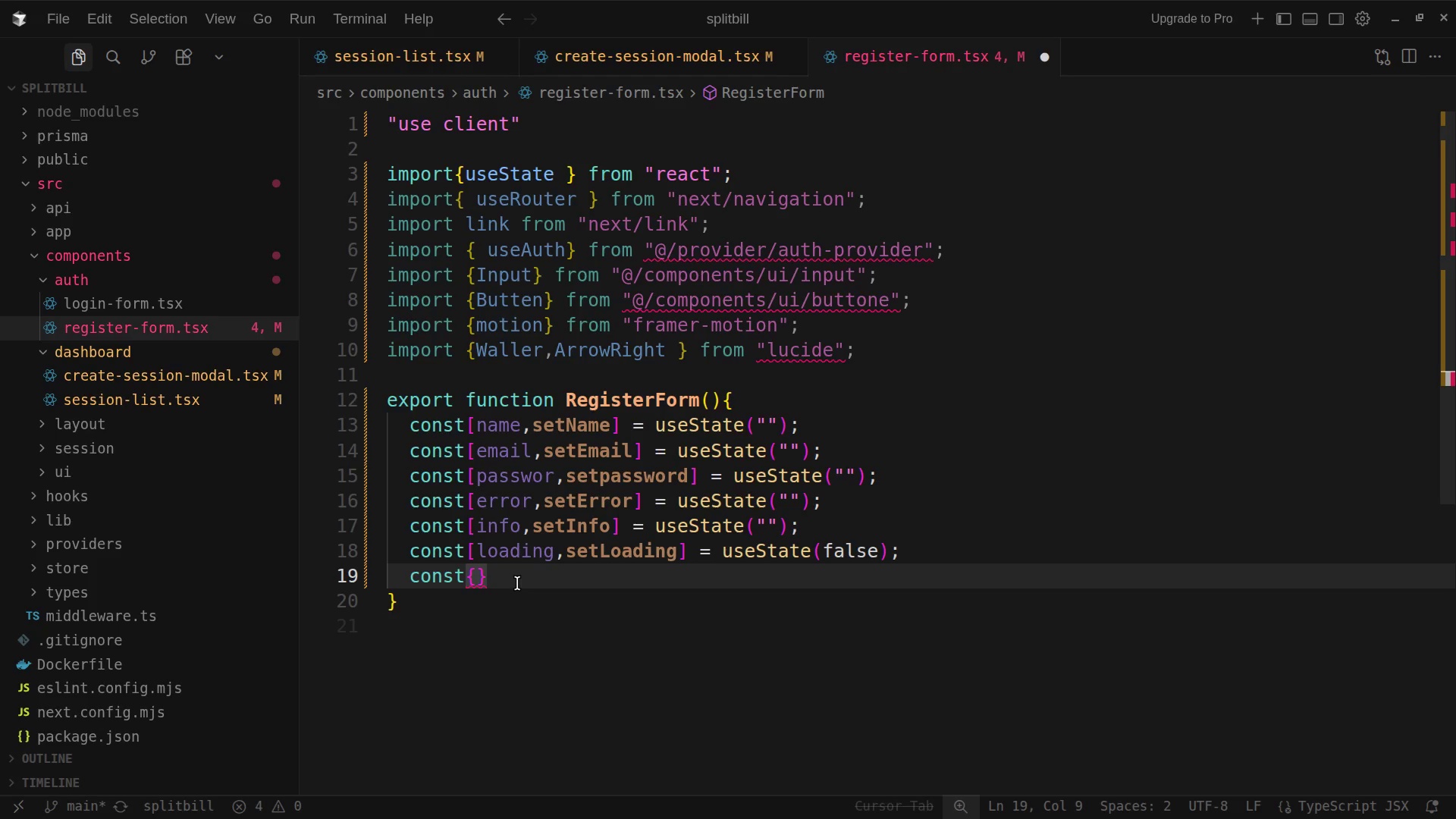 
type(sing)
 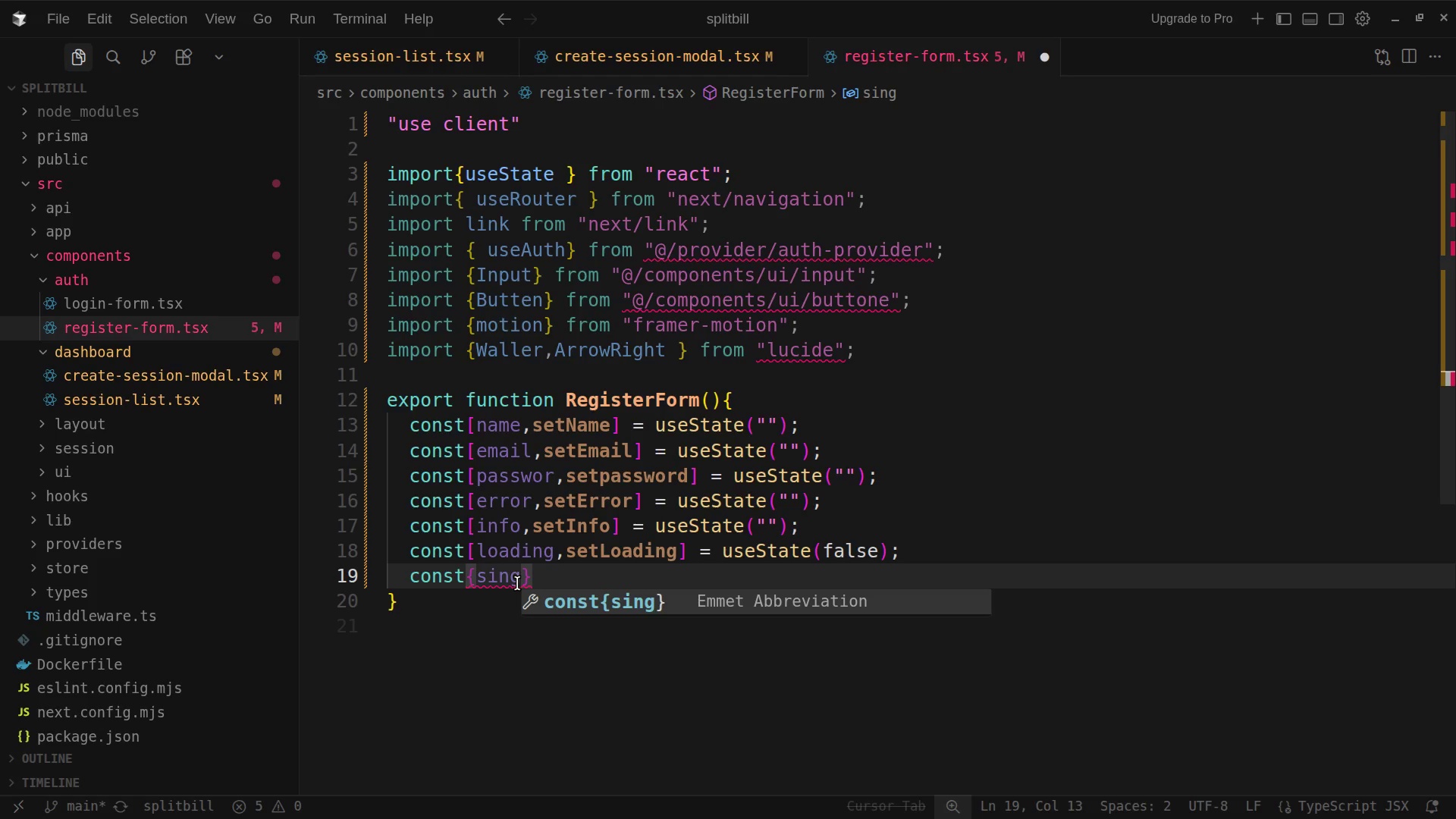 
wait(8.69)
 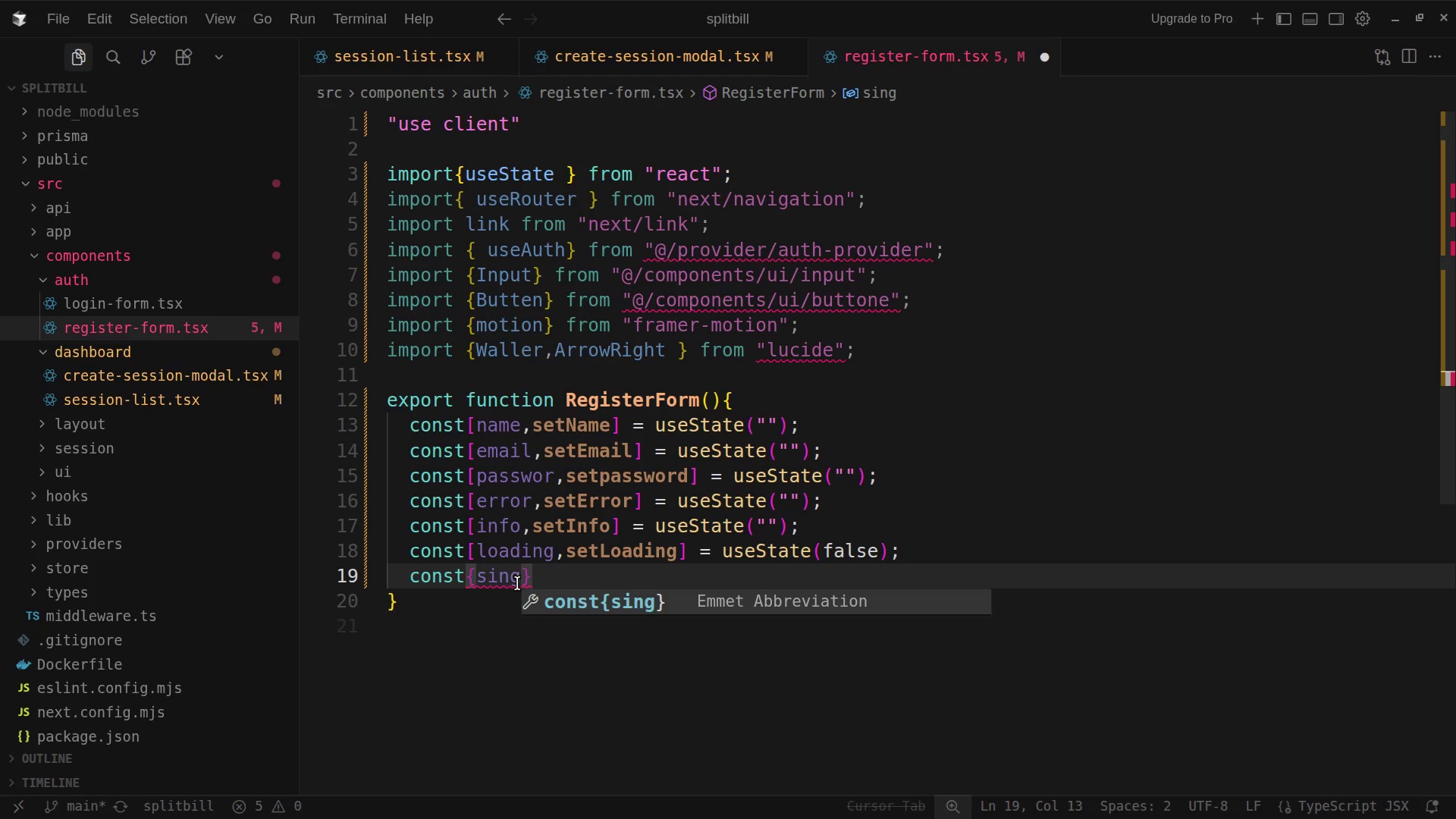 
key(Backspace)
 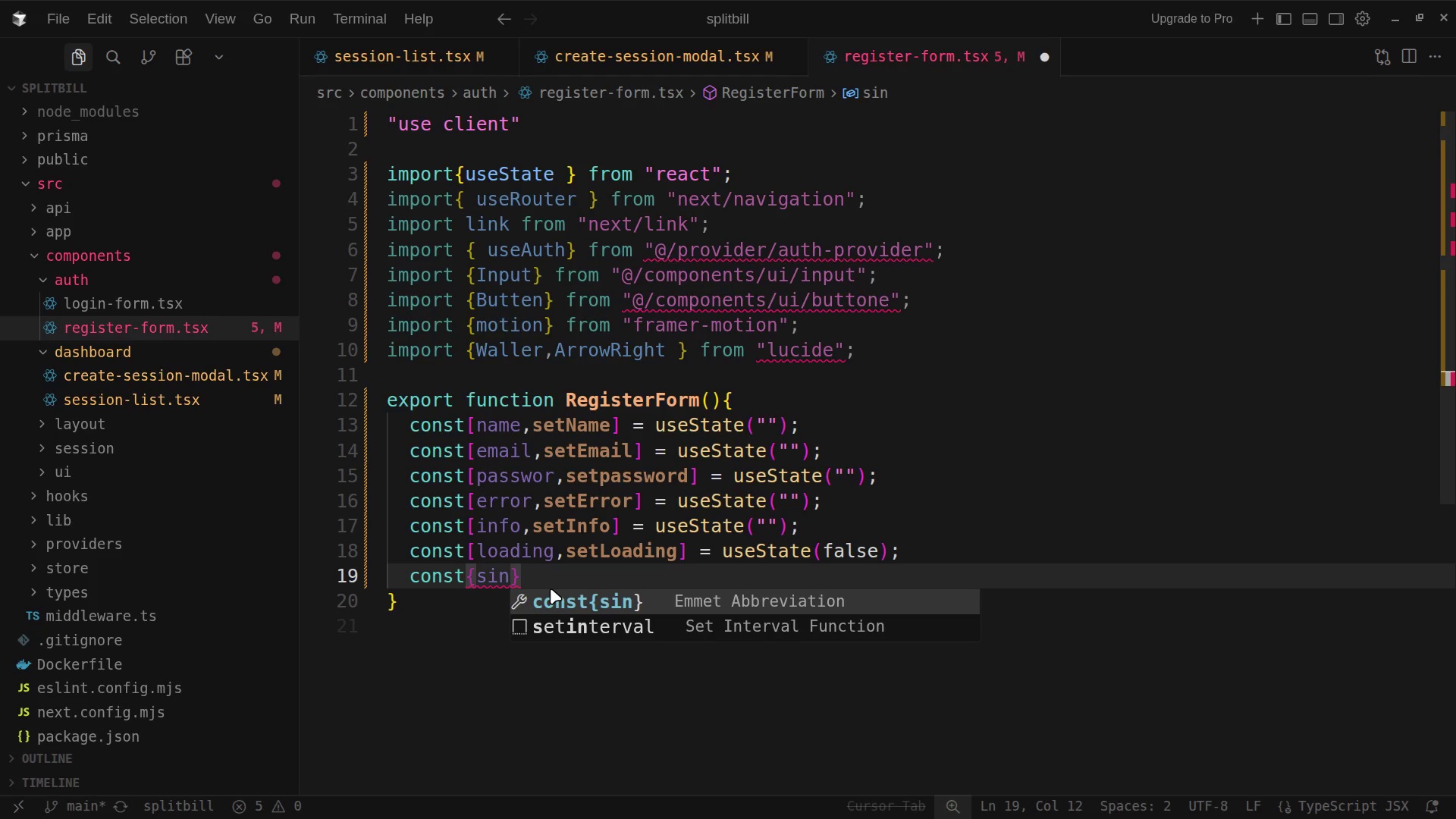 
wait(25.82)
 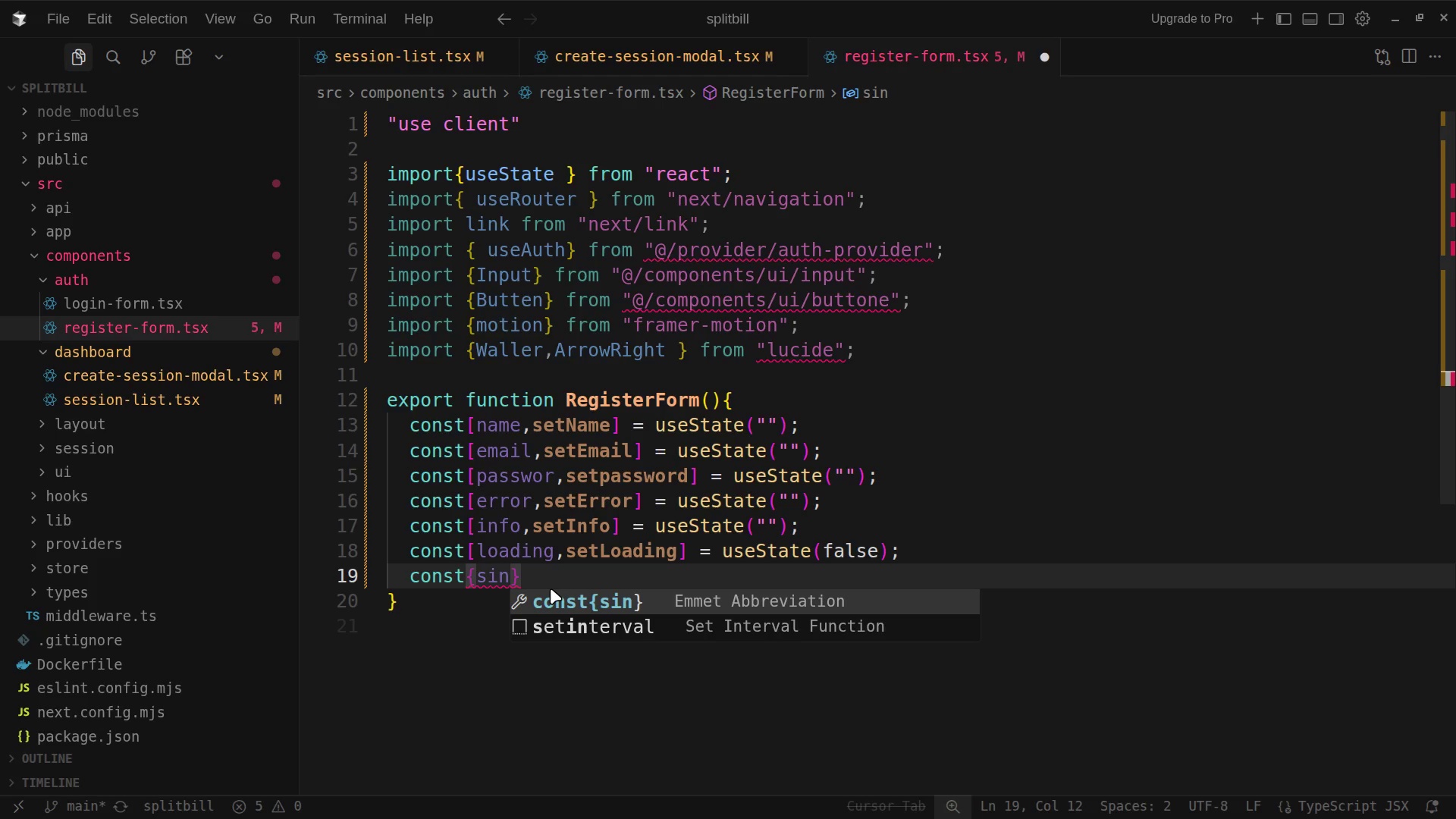 
key(Backspace)
 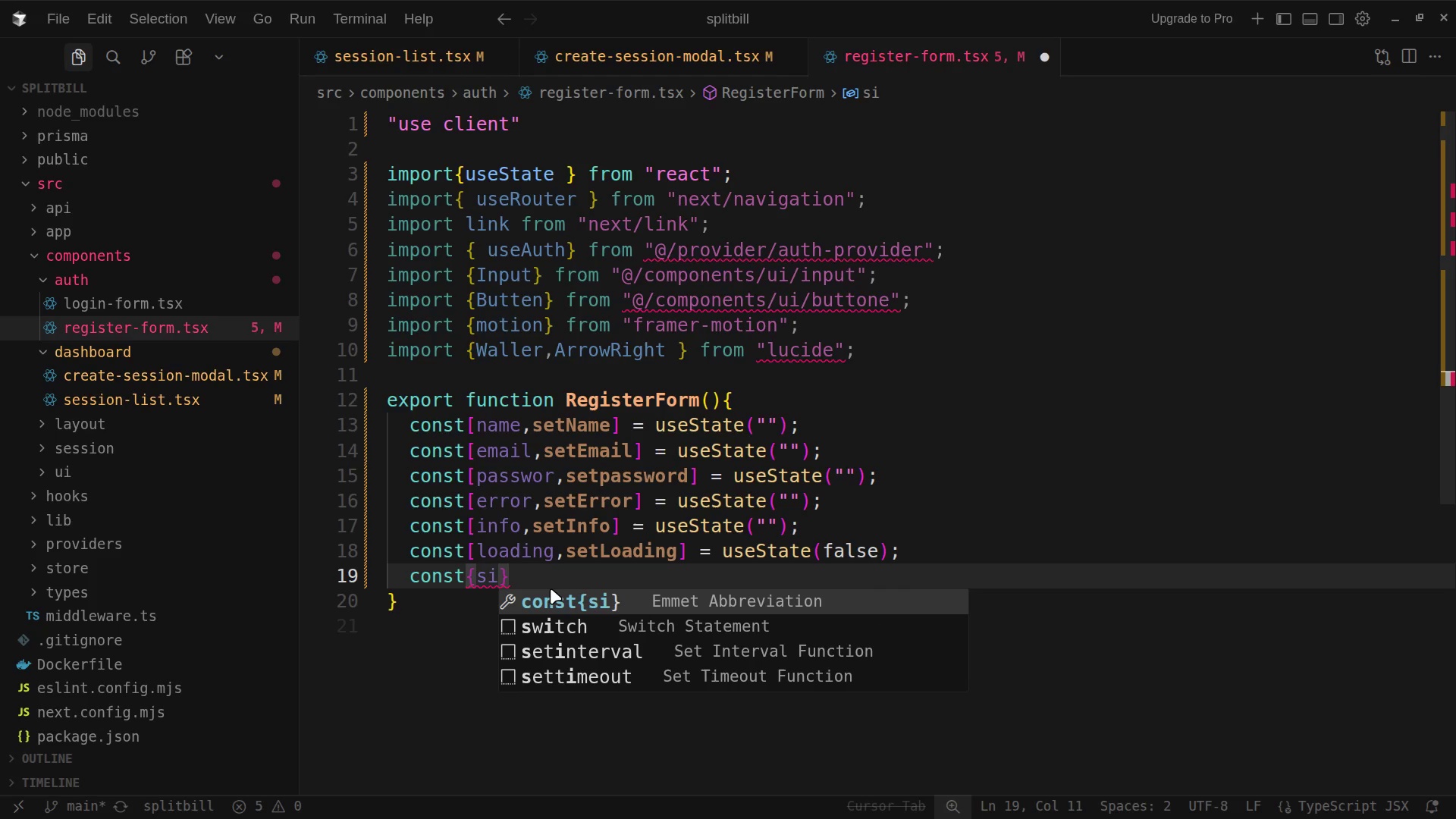 
type(gn)
 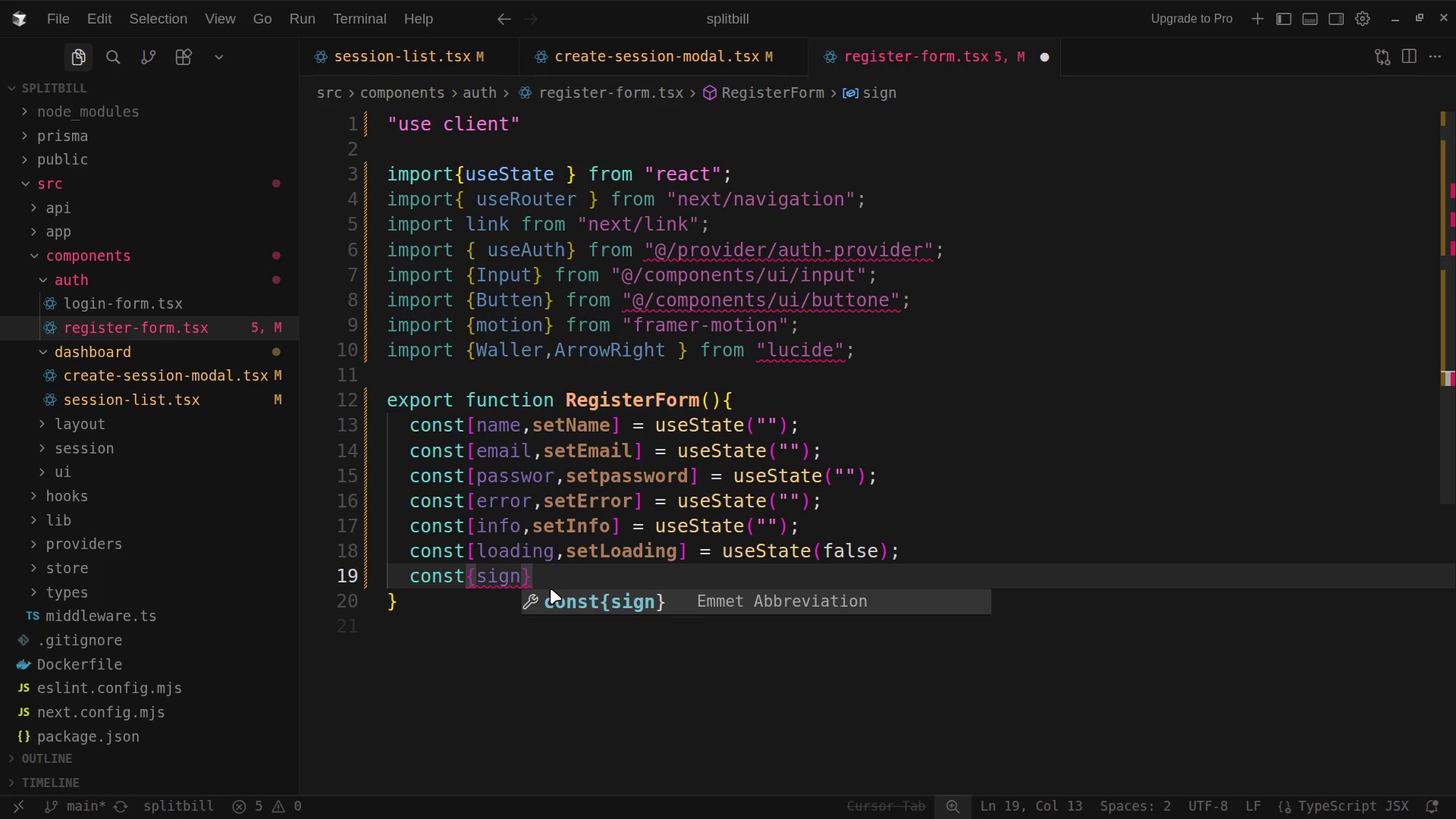 
type(Up)
 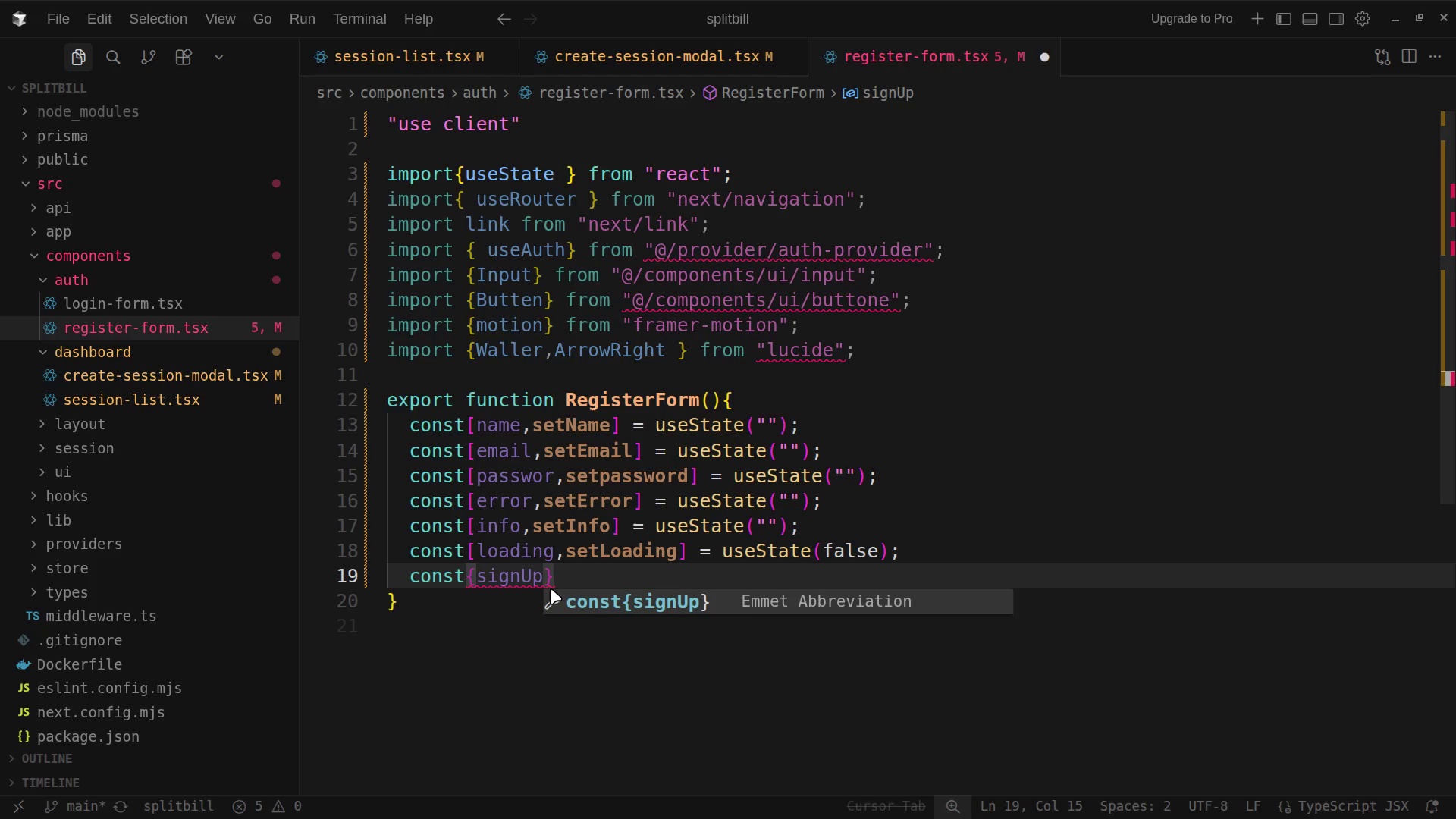 
key(ArrowRight)
 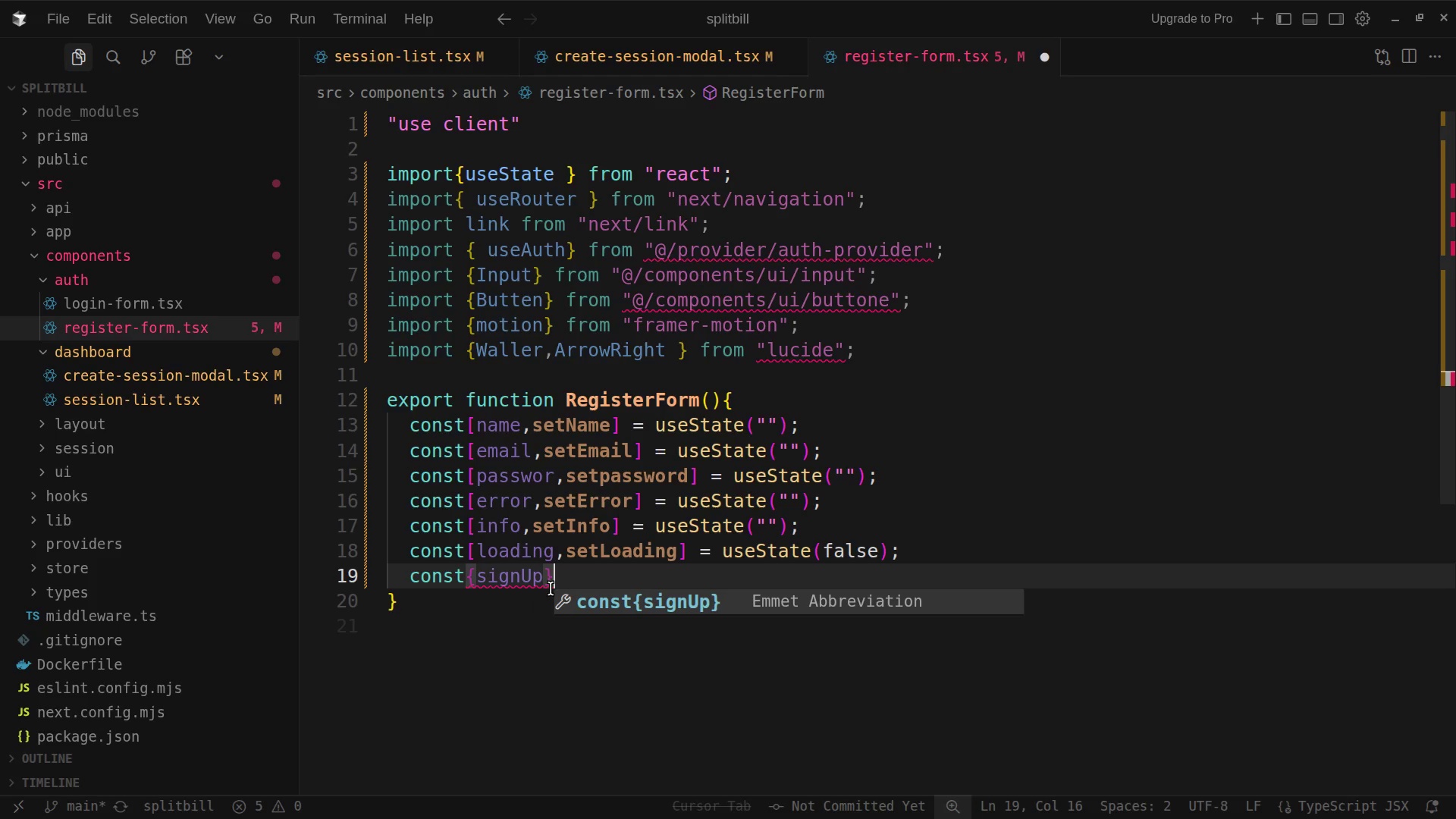 
key(Space)
 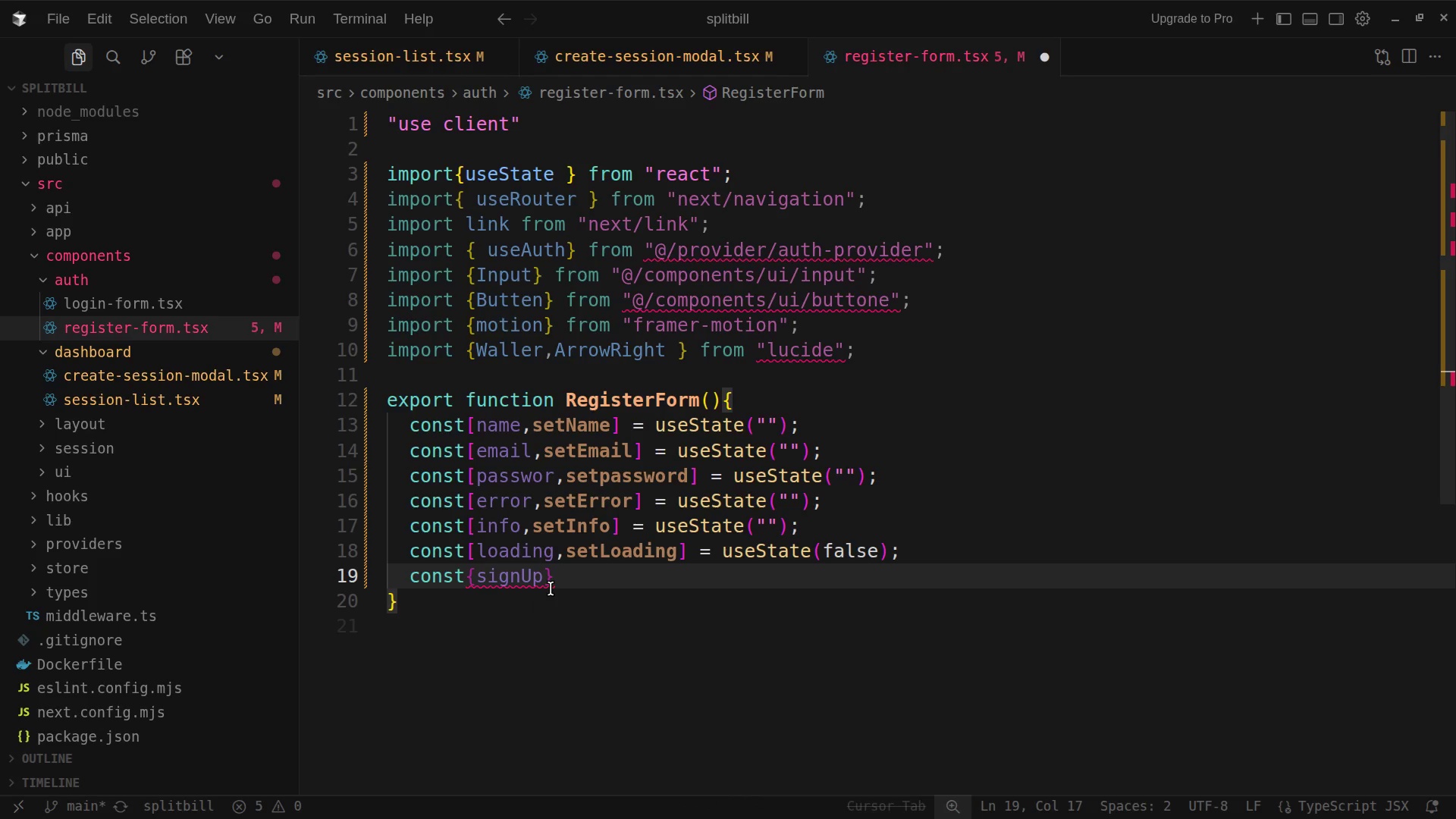 
key(Equal)
 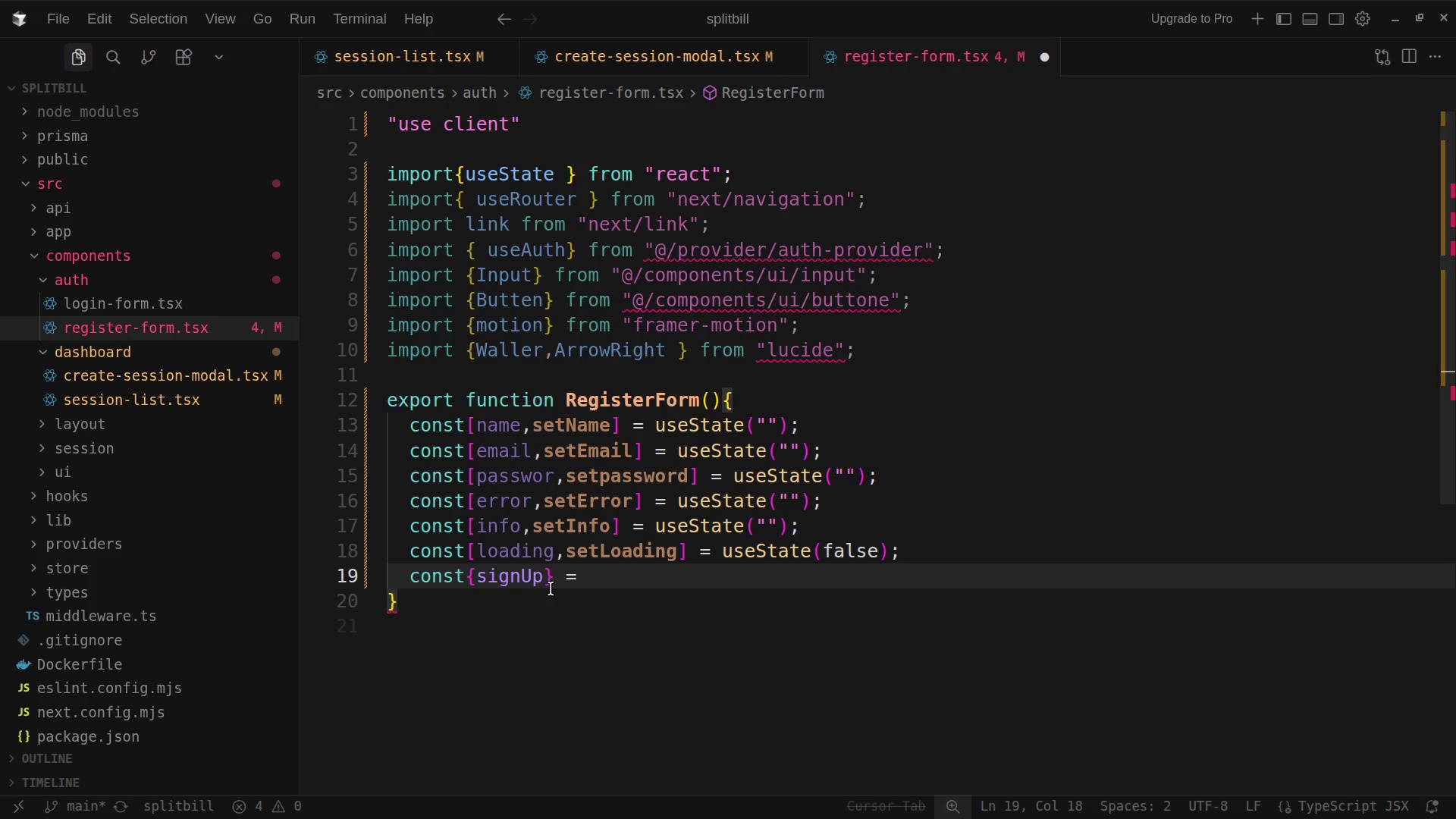 
type(useAu)
 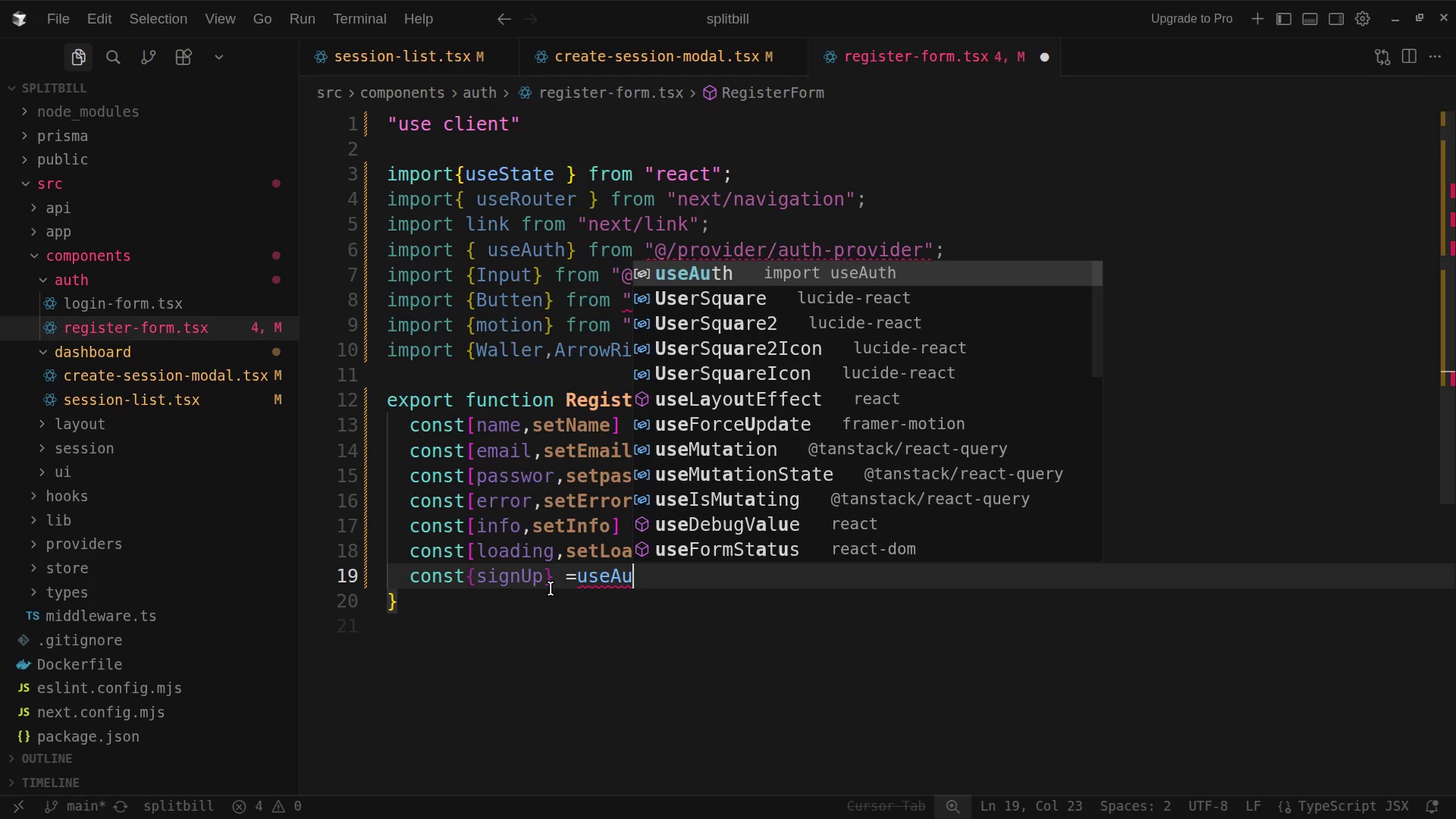 
type(th)
 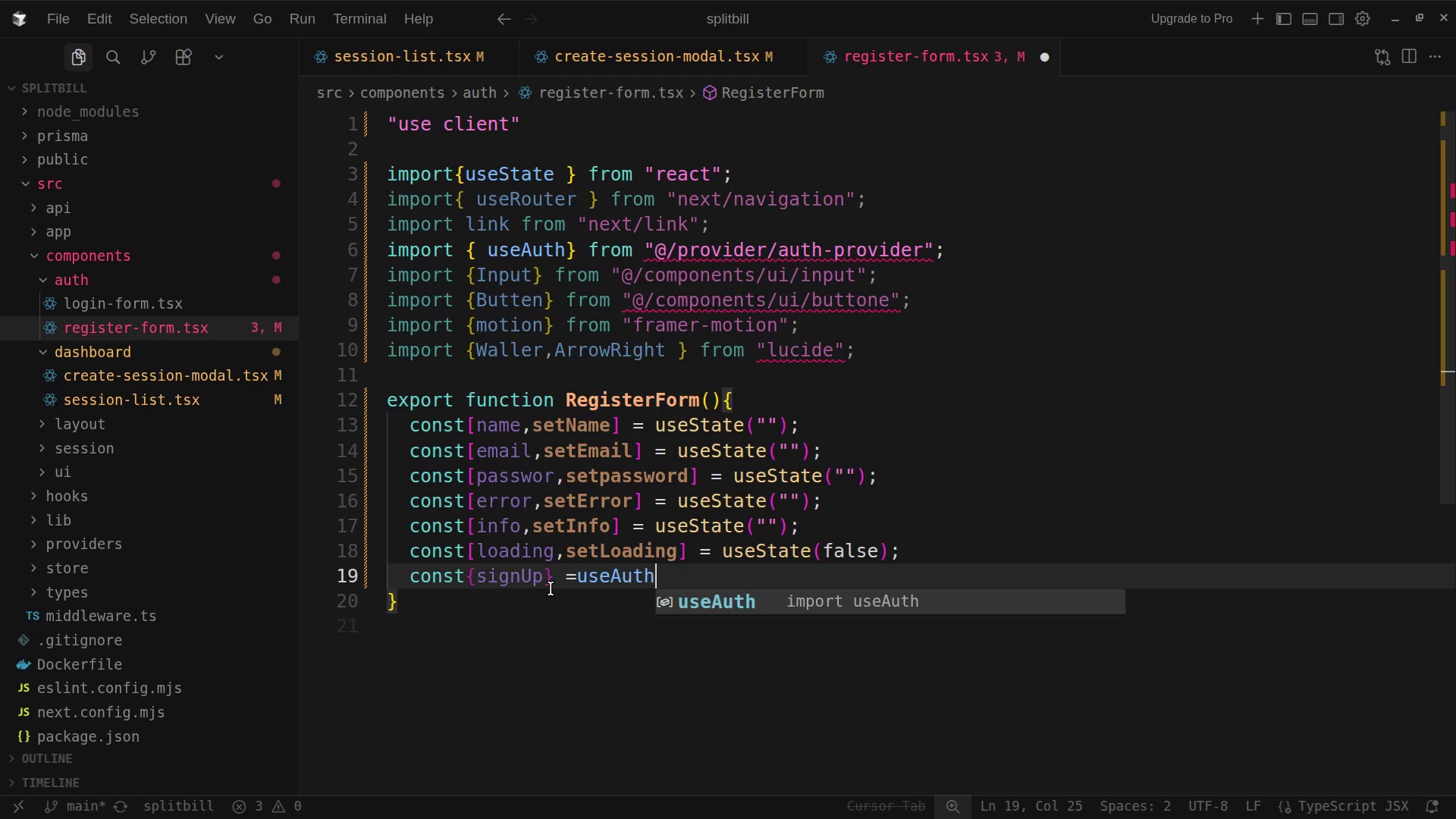 
key(Shift+9)
 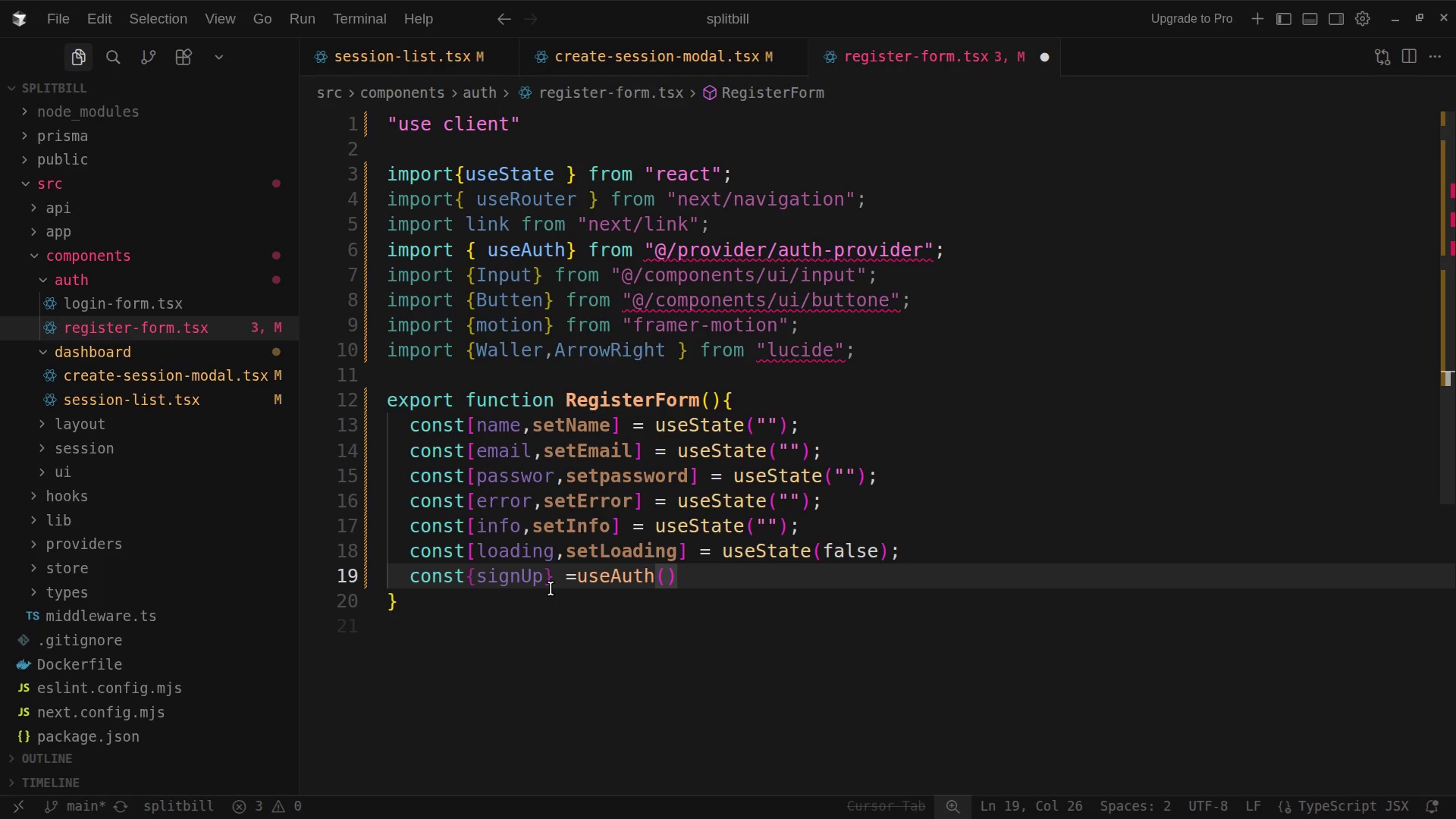 
key(Semicolon)
 